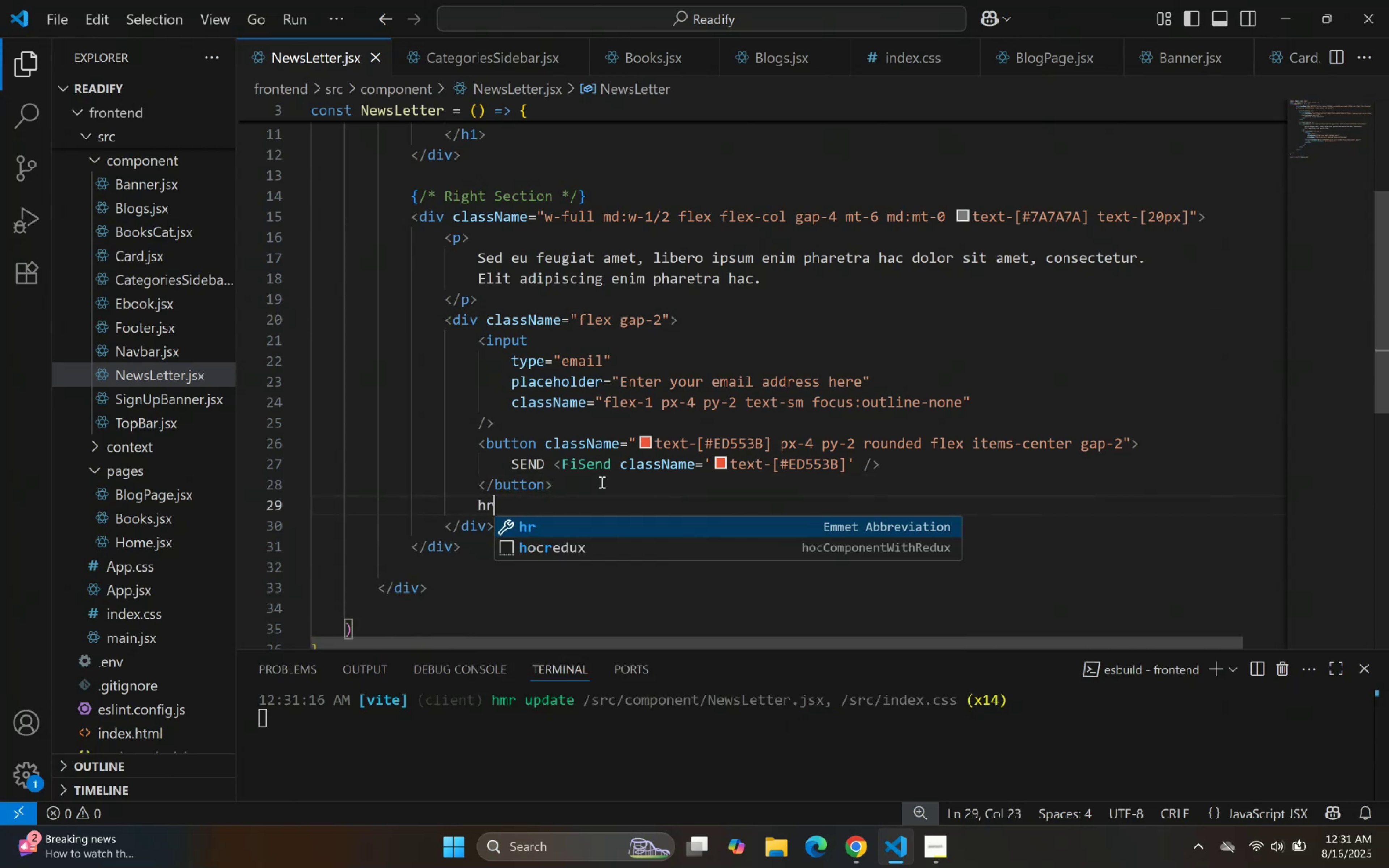 
key(Enter)
 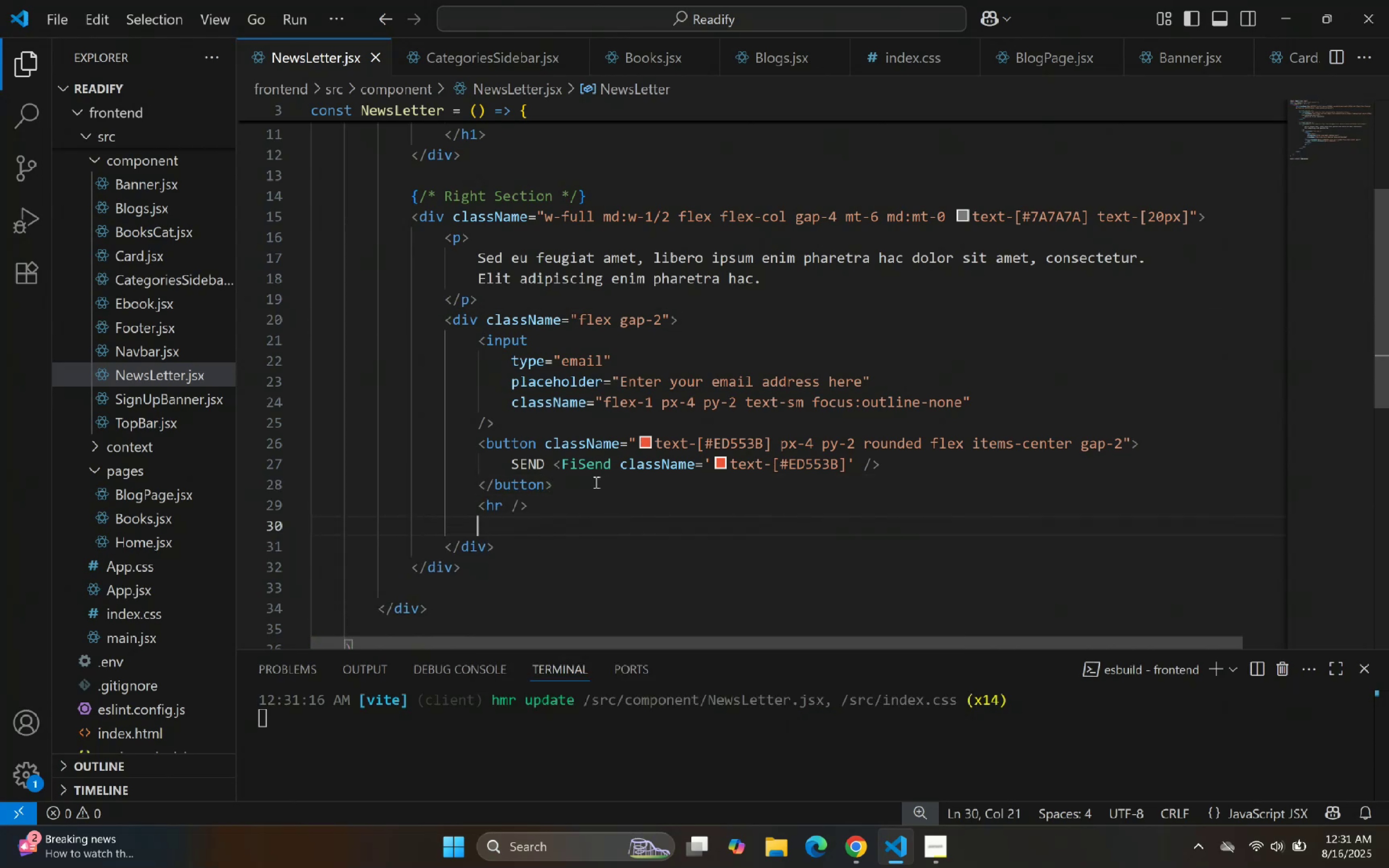 
scroll: coordinate [613, 361], scroll_direction: up, amount: 2.0
 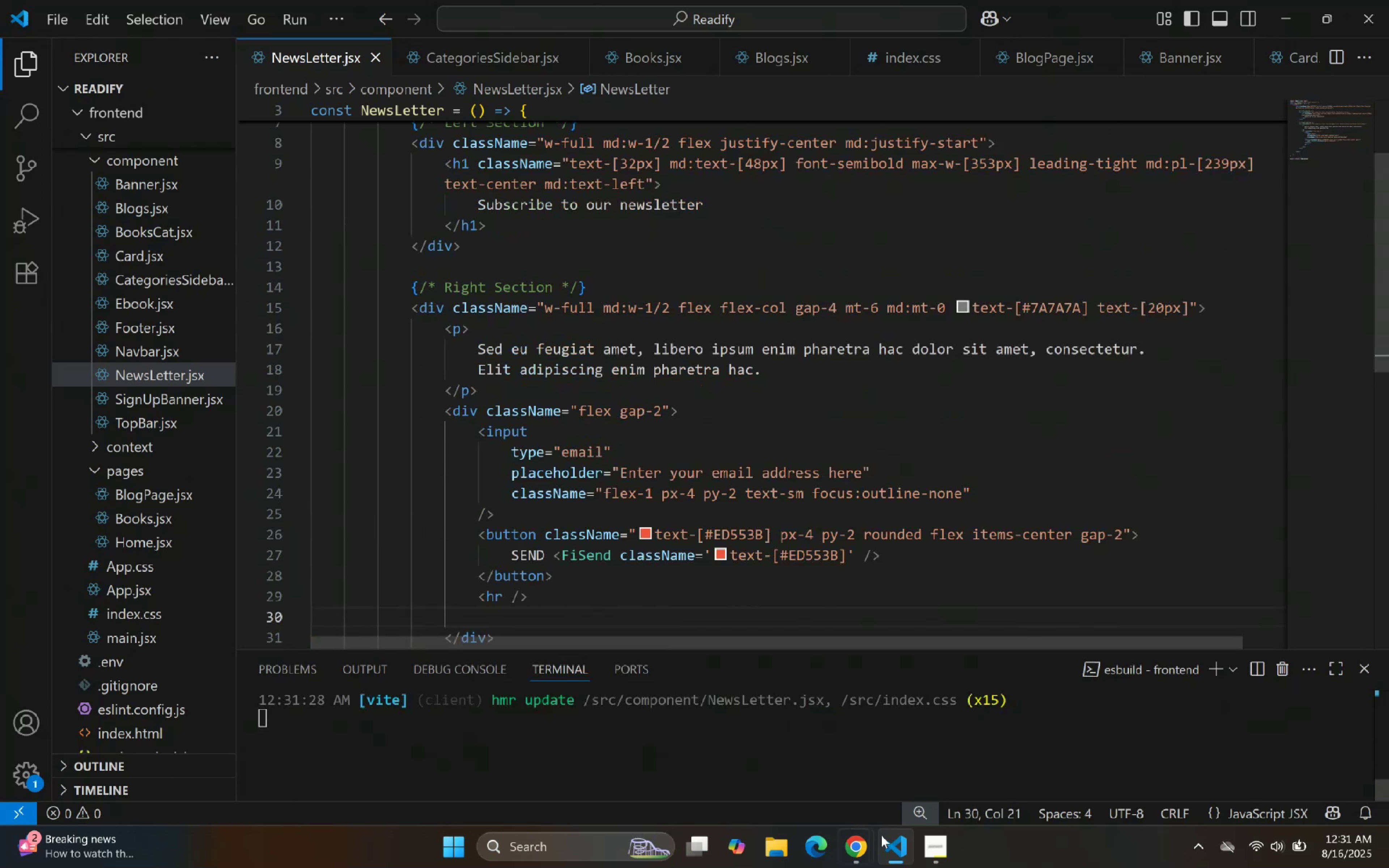 
left_click([903, 867])
 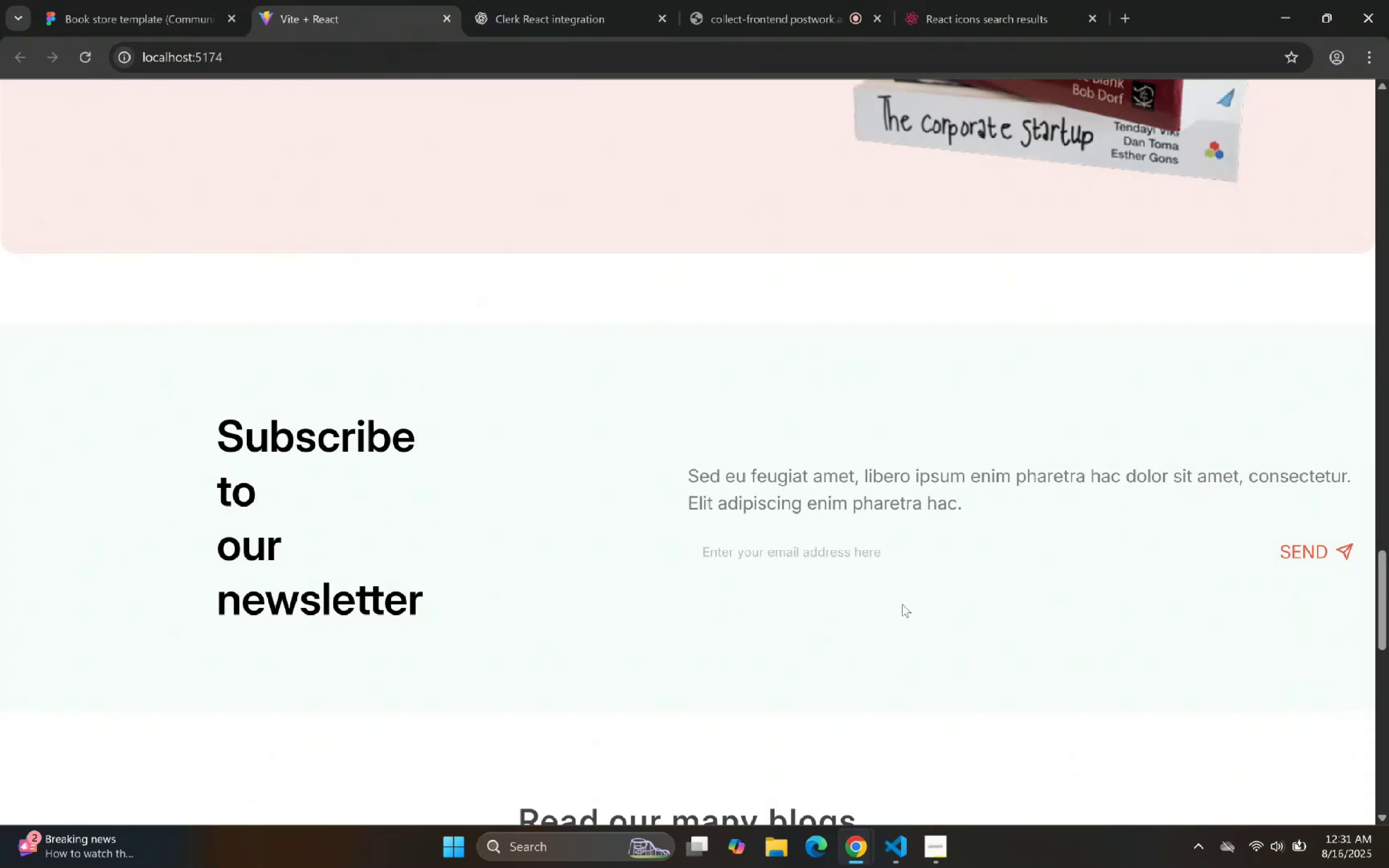 
left_click([166, 0])
 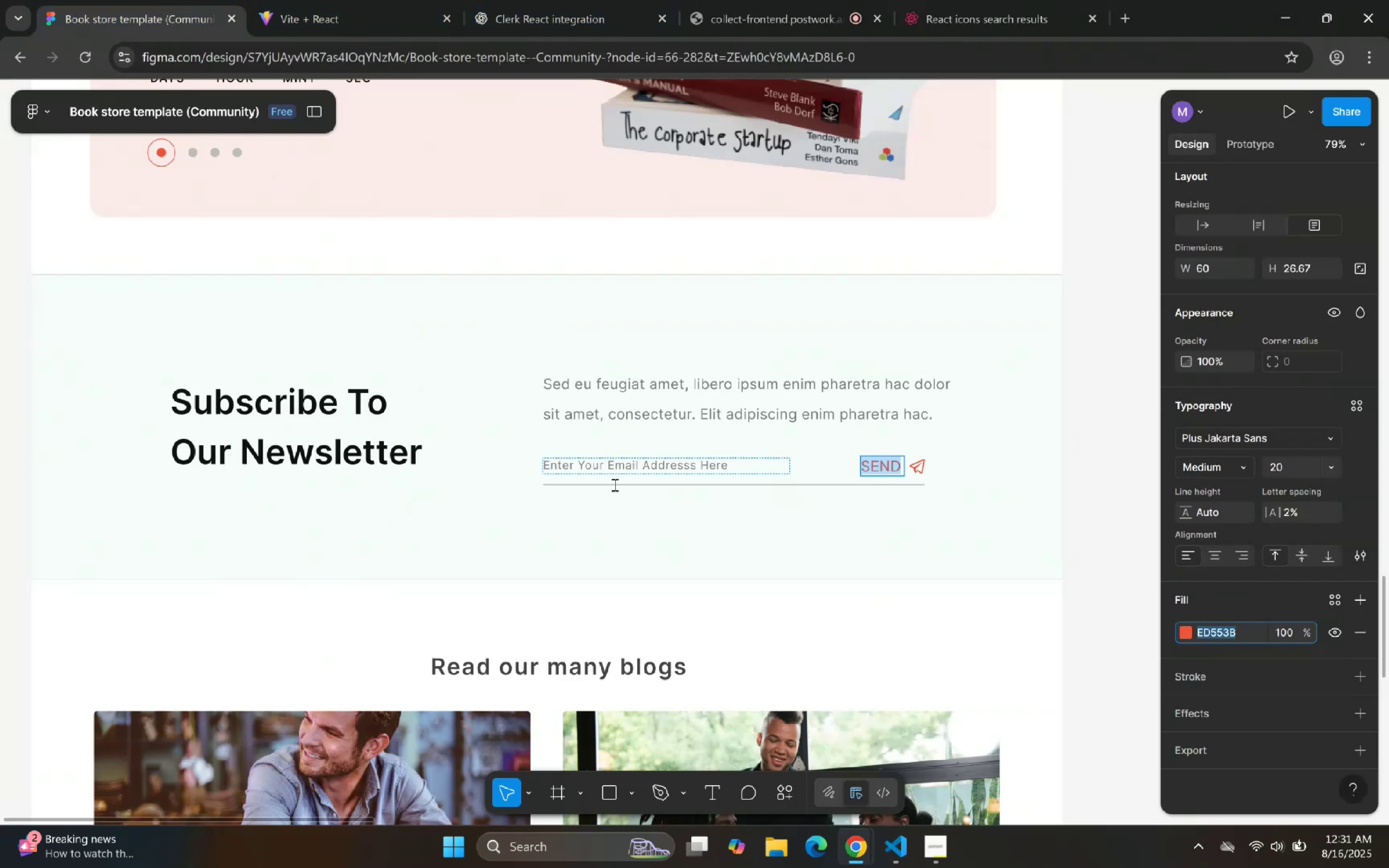 
double_click([626, 469])
 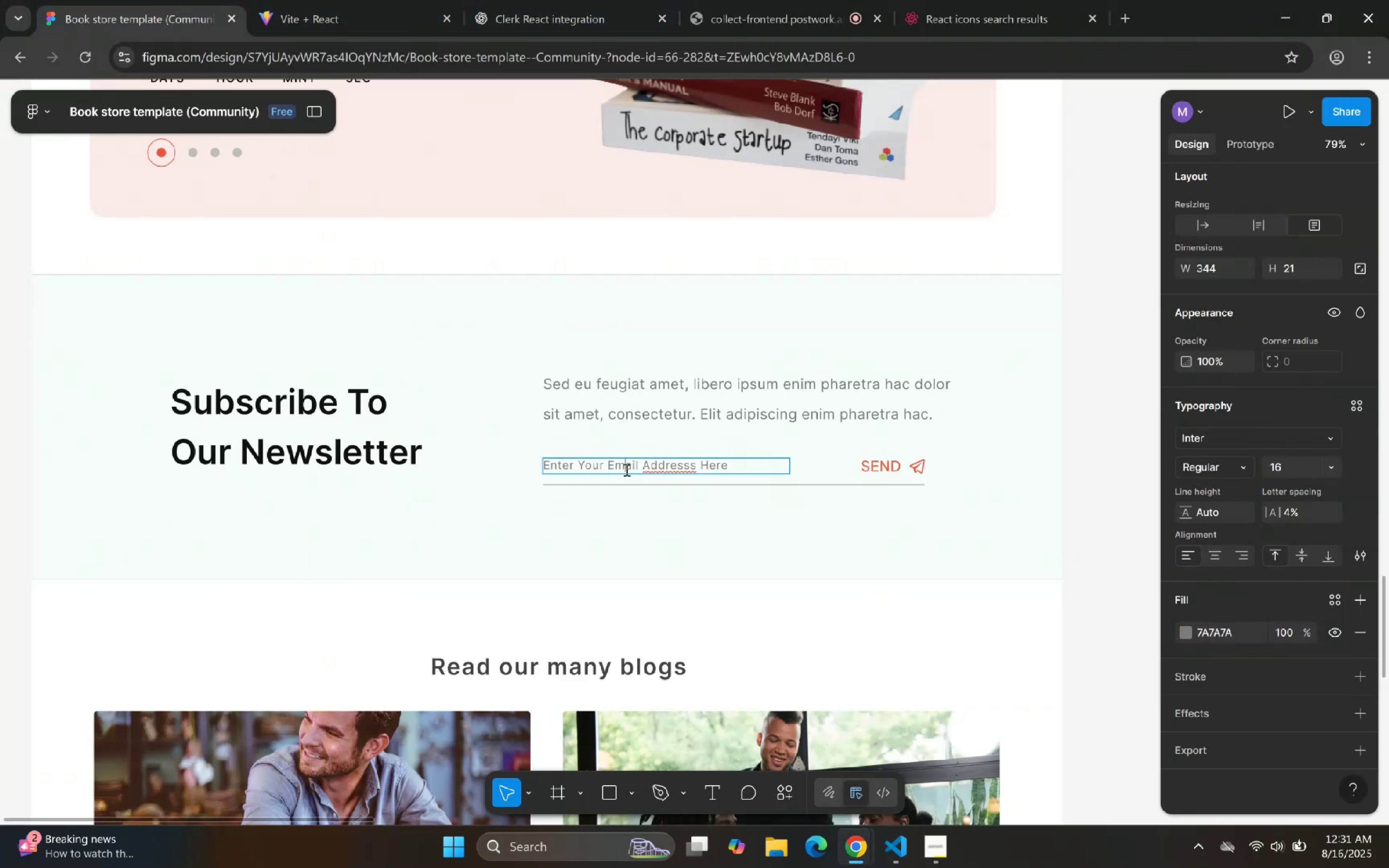 
triple_click([626, 469])
 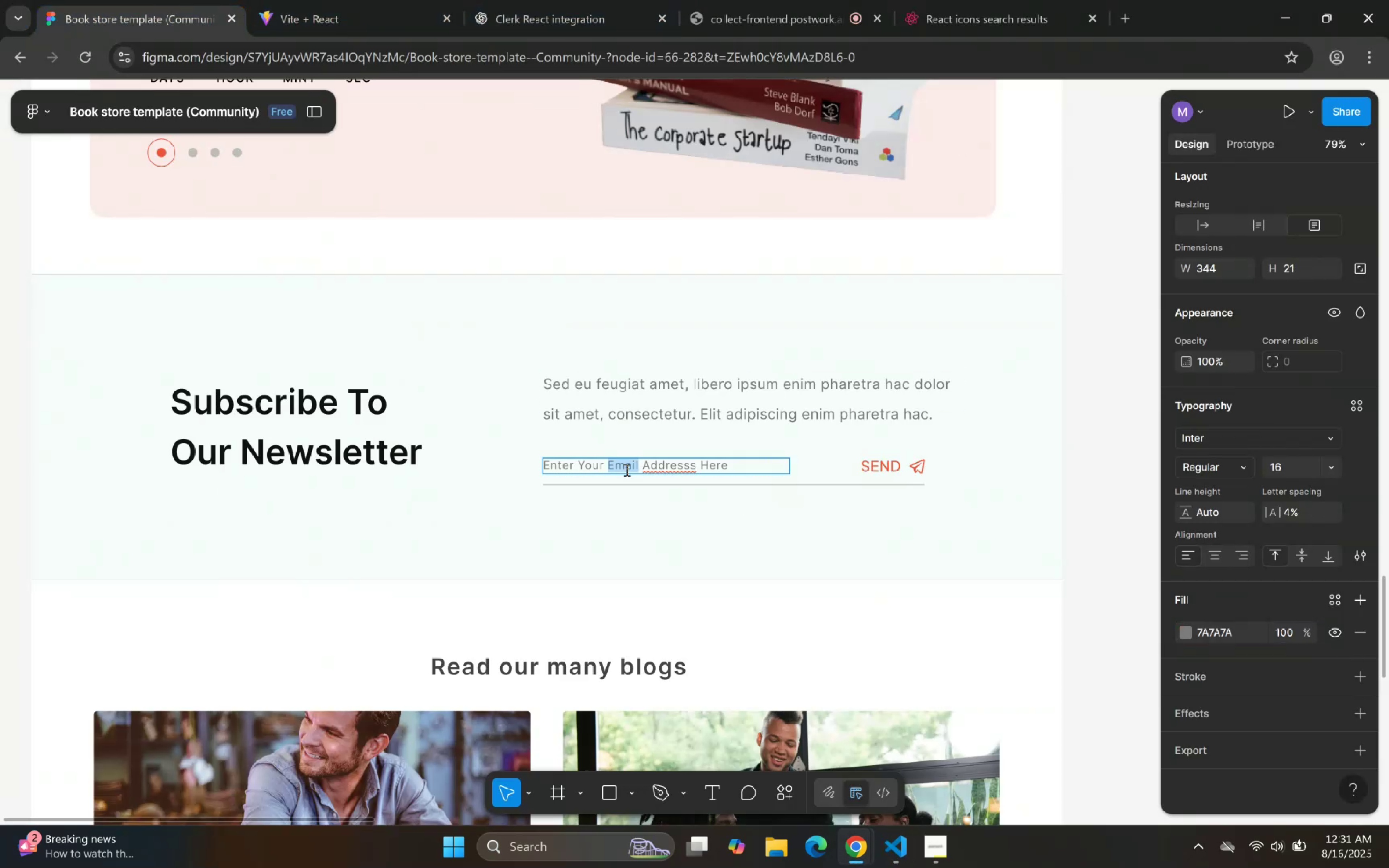 
triple_click([626, 469])
 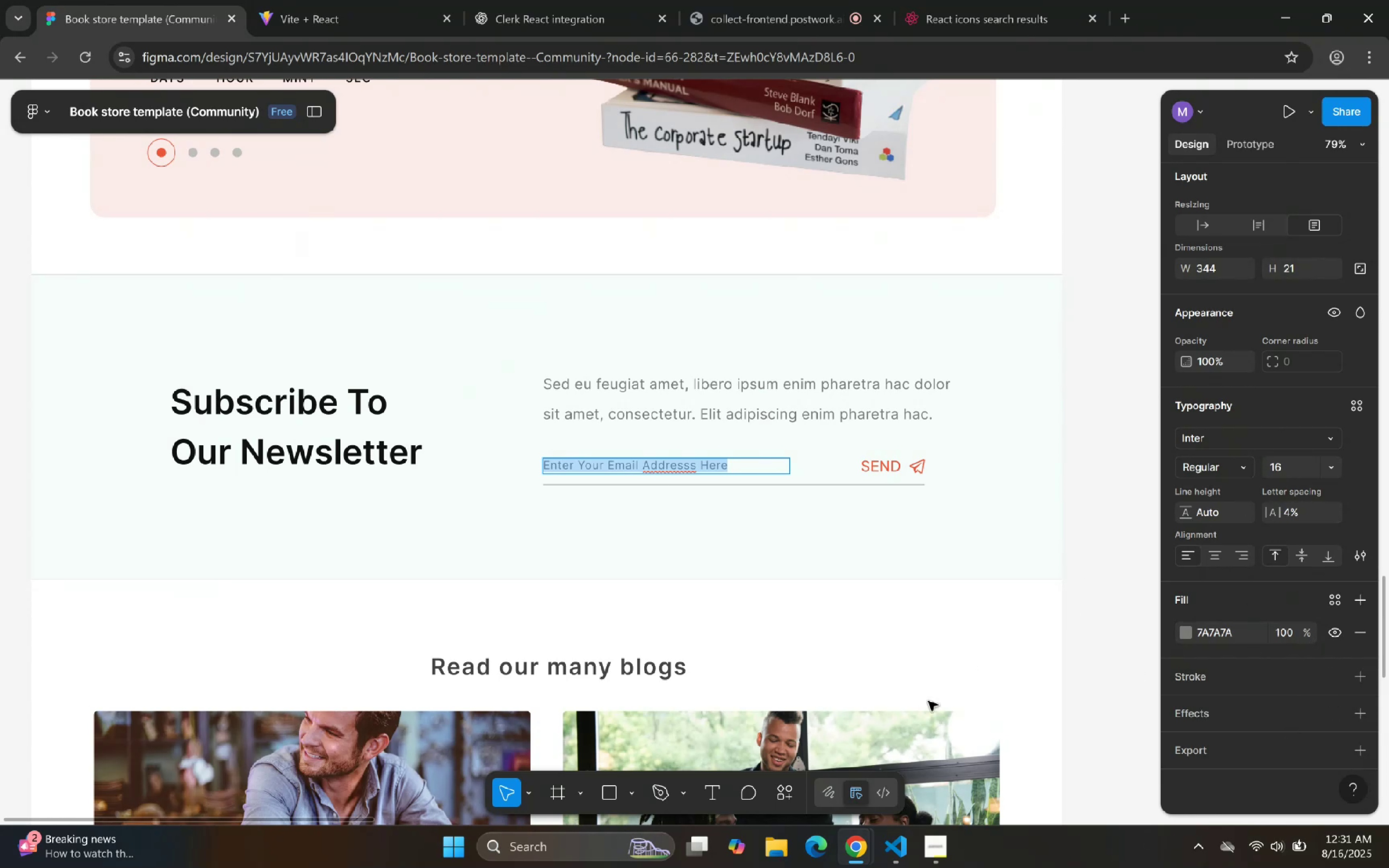 
left_click([888, 860])
 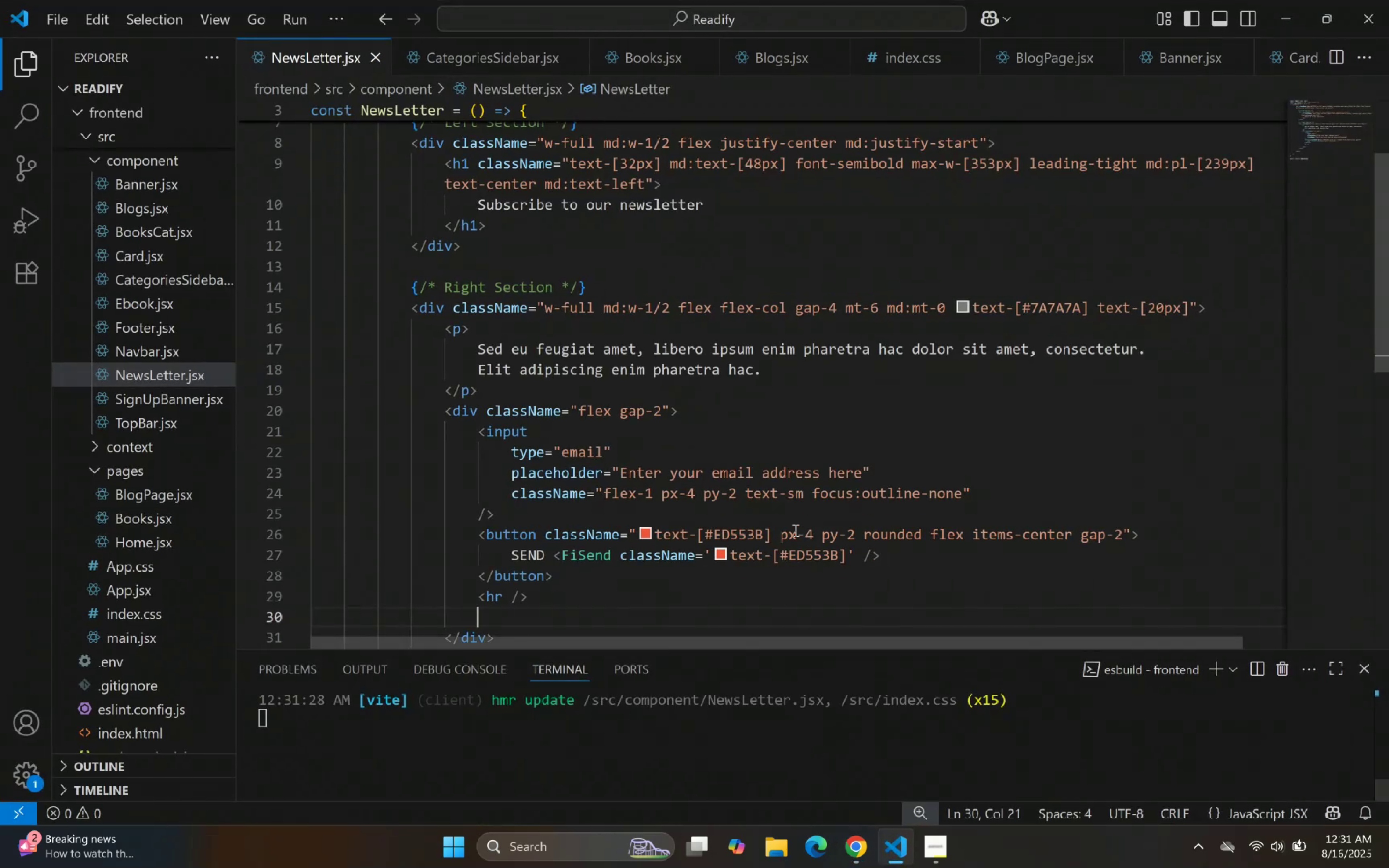 
left_click([831, 492])
 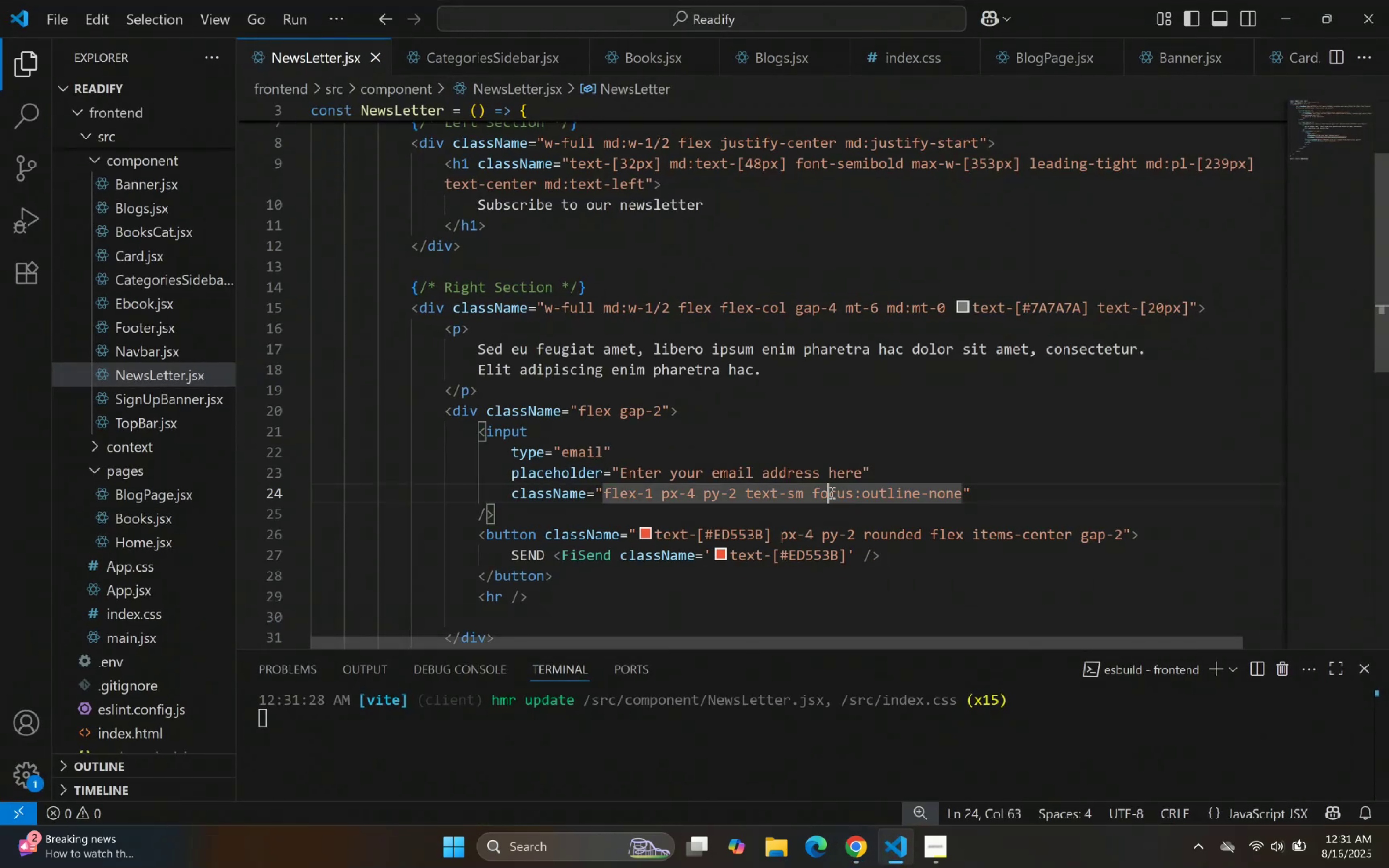 
scroll: coordinate [851, 475], scroll_direction: down, amount: 3.0
 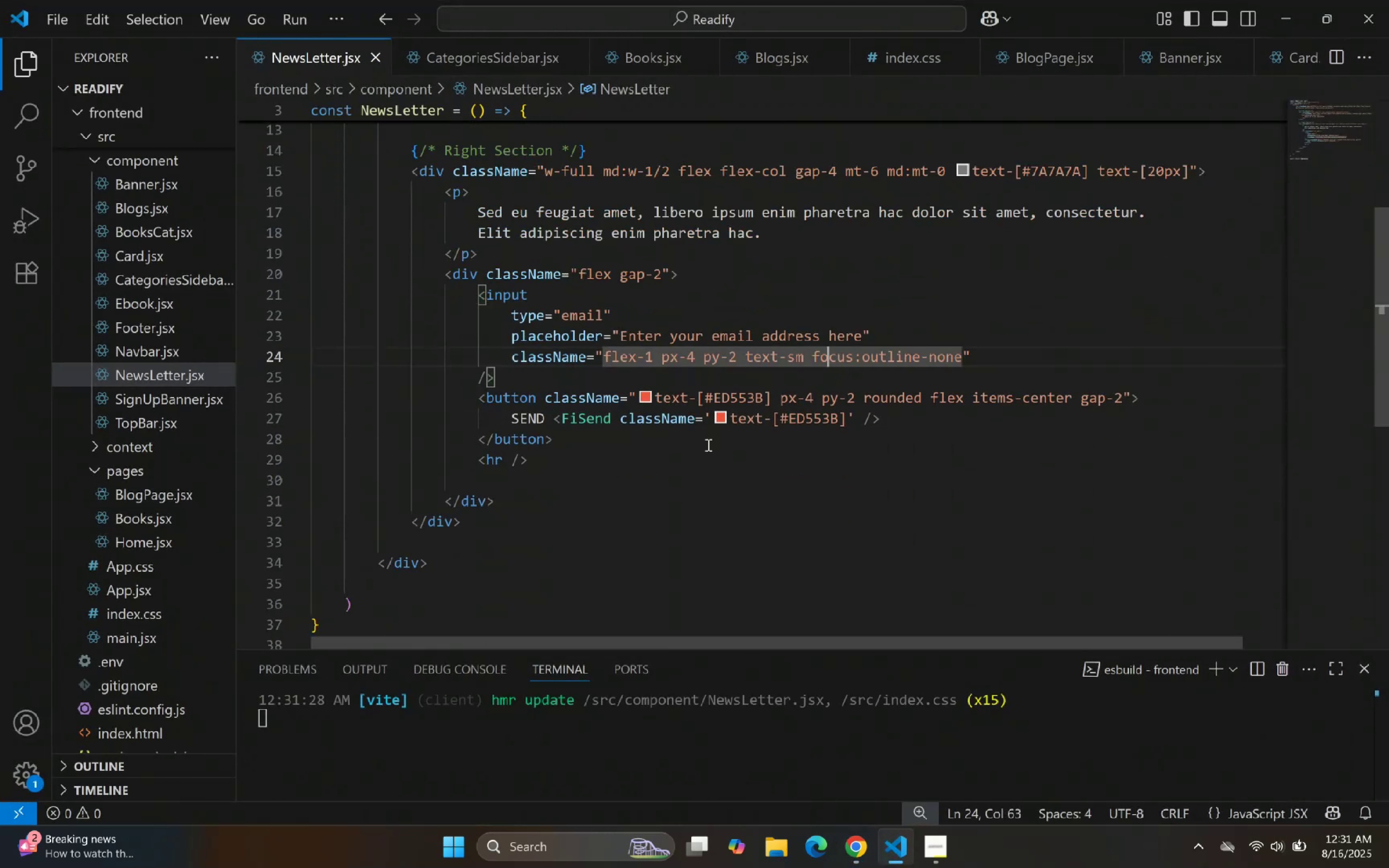 
scroll: coordinate [594, 426], scroll_direction: up, amount: 1.0
 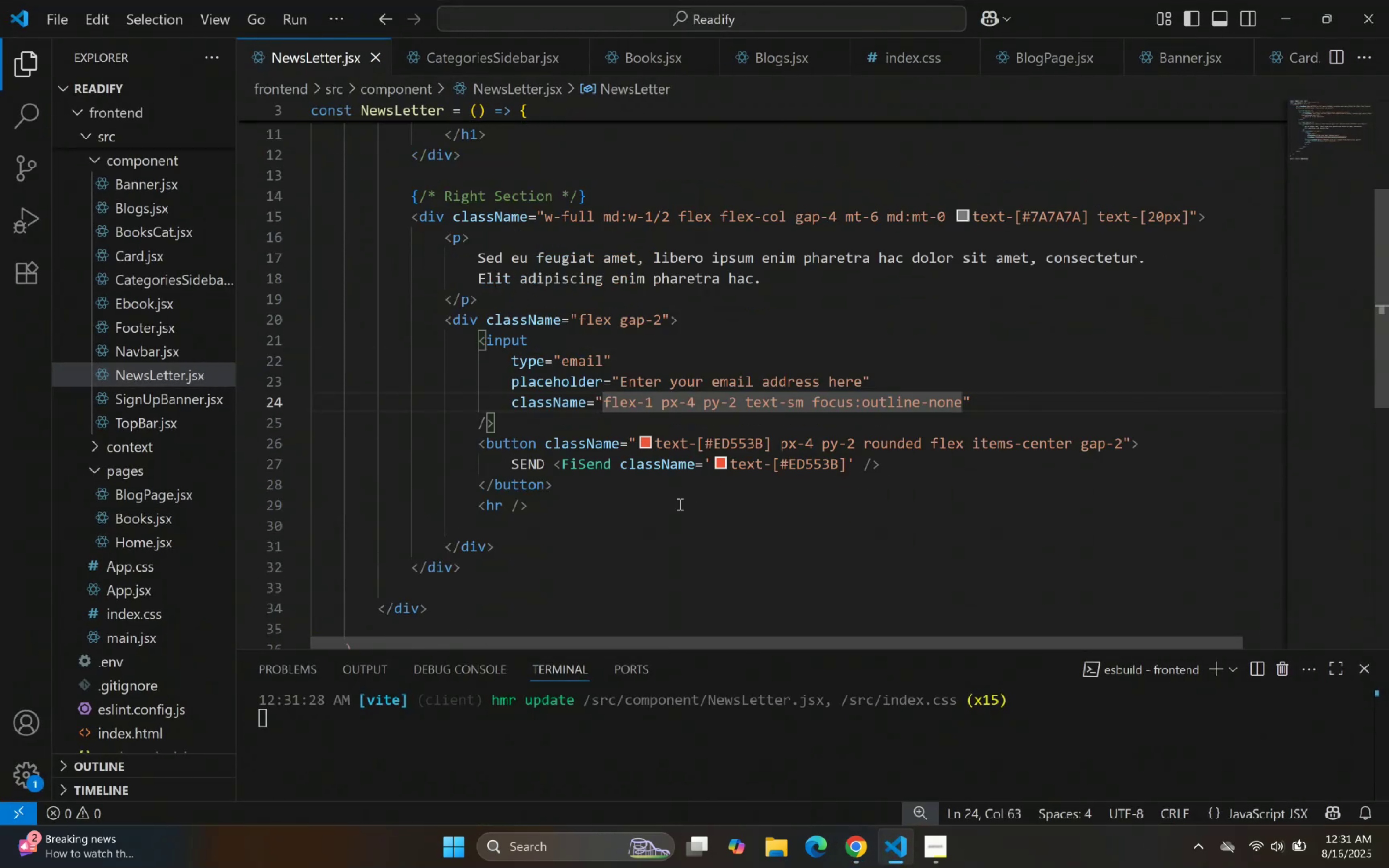 
left_click([673, 509])
 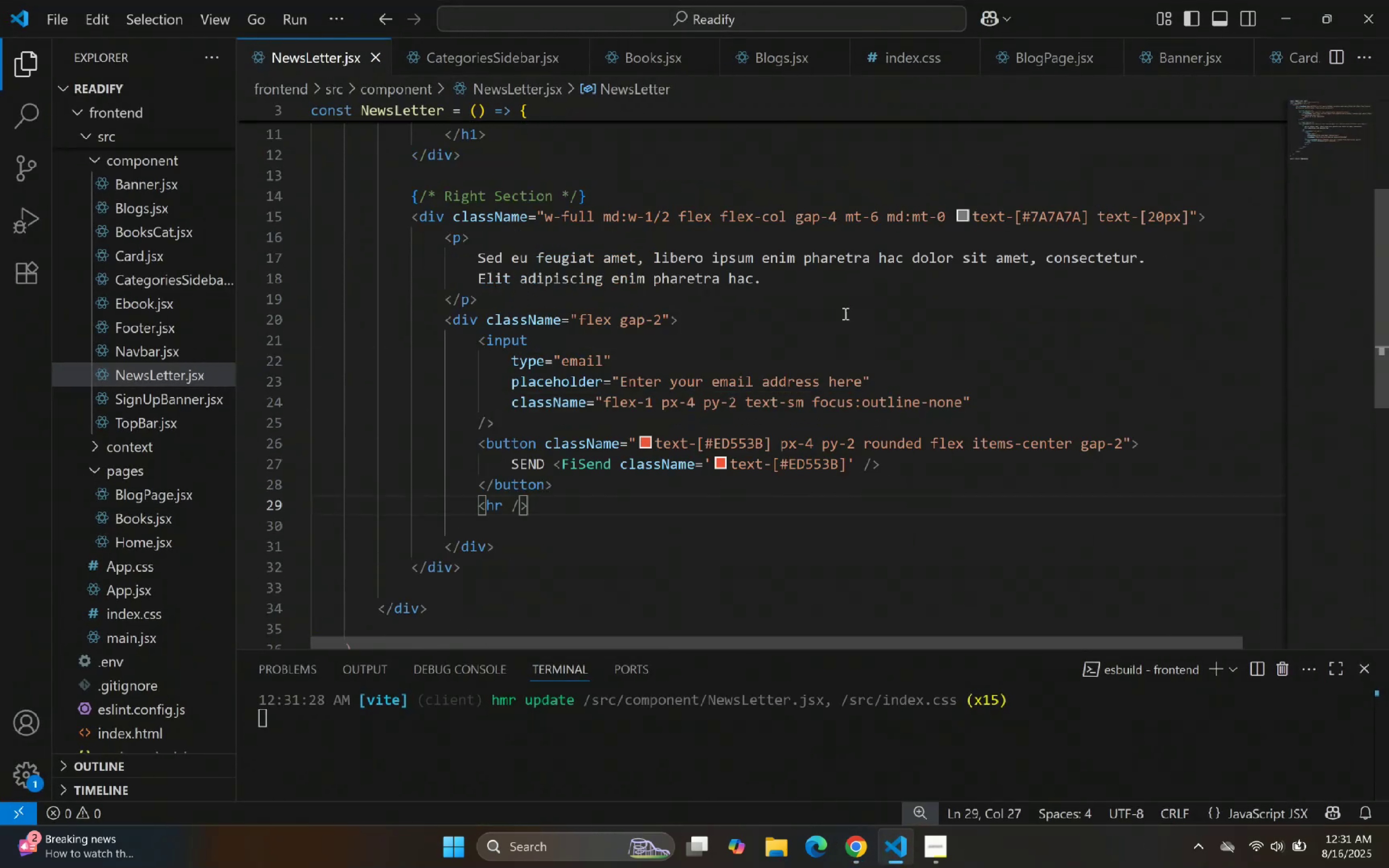 
scroll: coordinate [839, 326], scroll_direction: up, amount: 1.0
 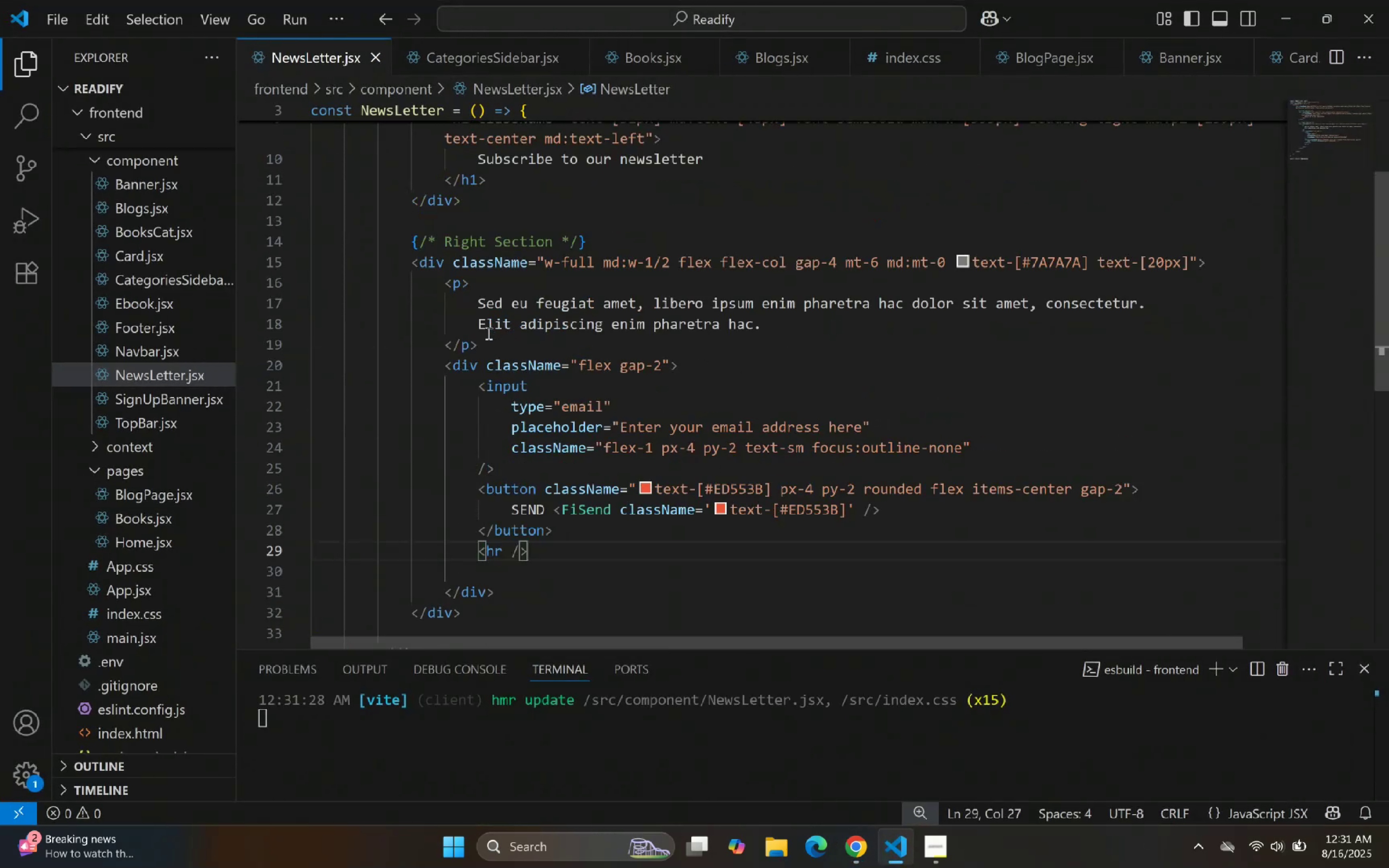 
left_click([457, 280])
 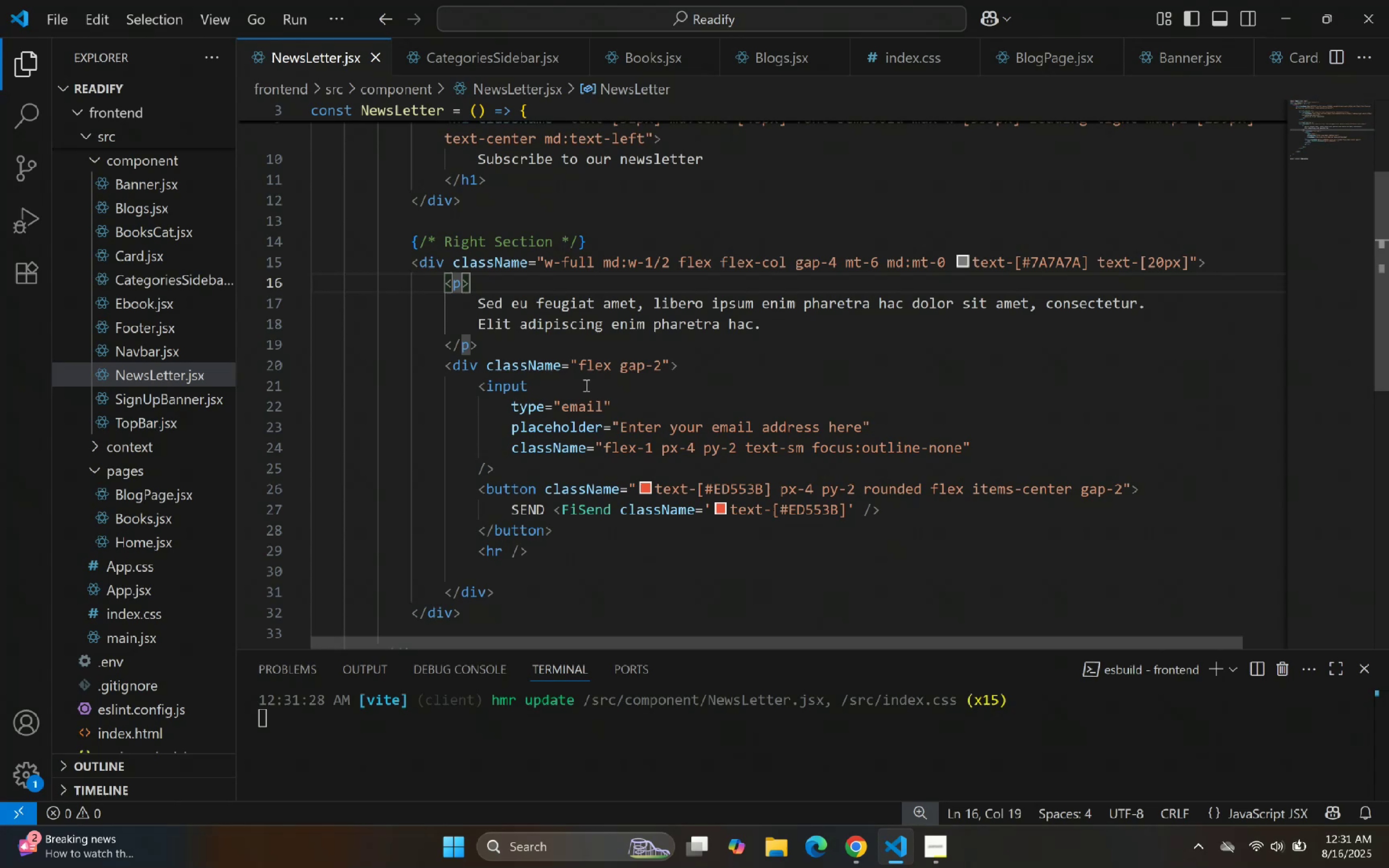 
left_click([759, 396])
 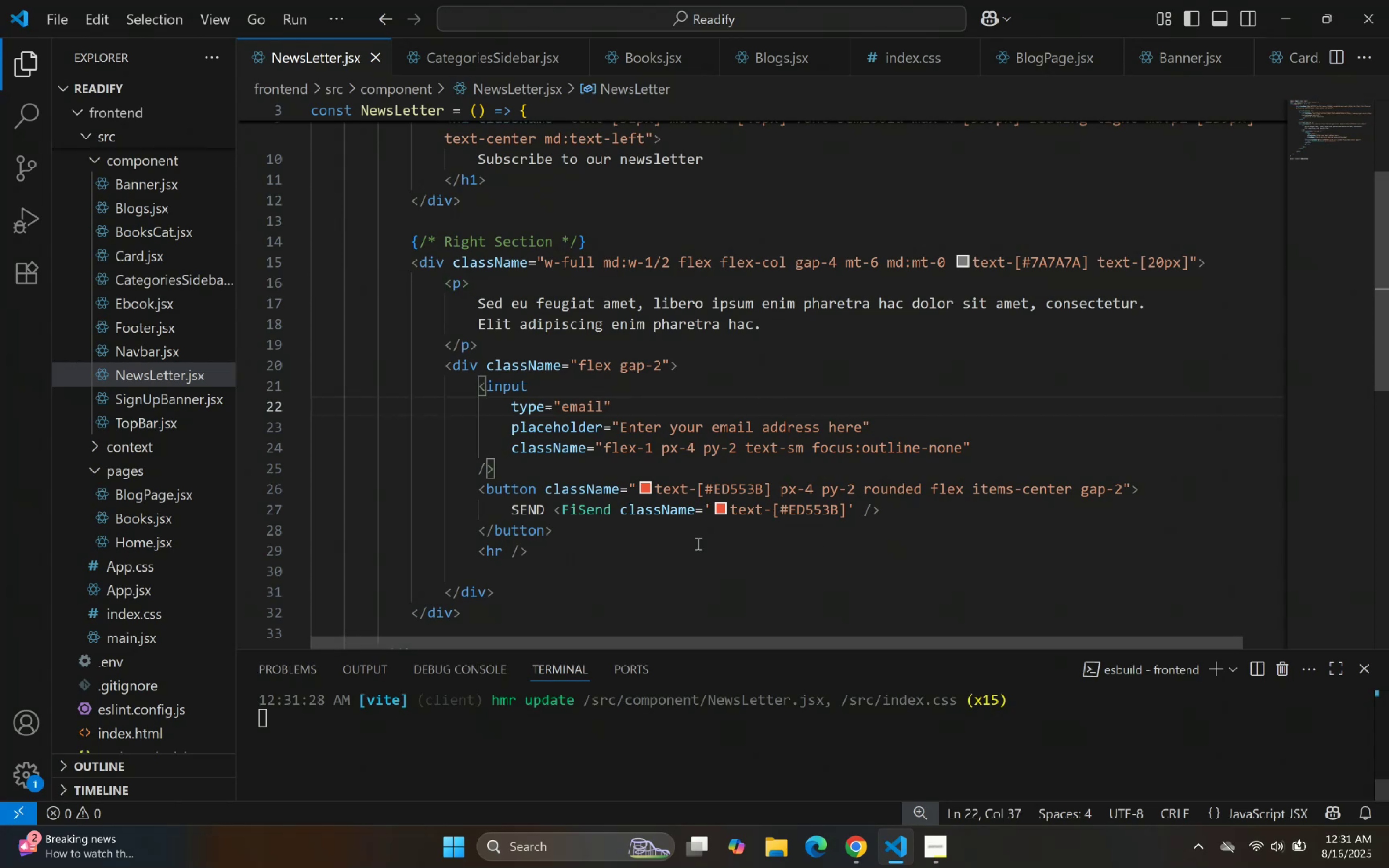 
left_click([732, 402])
 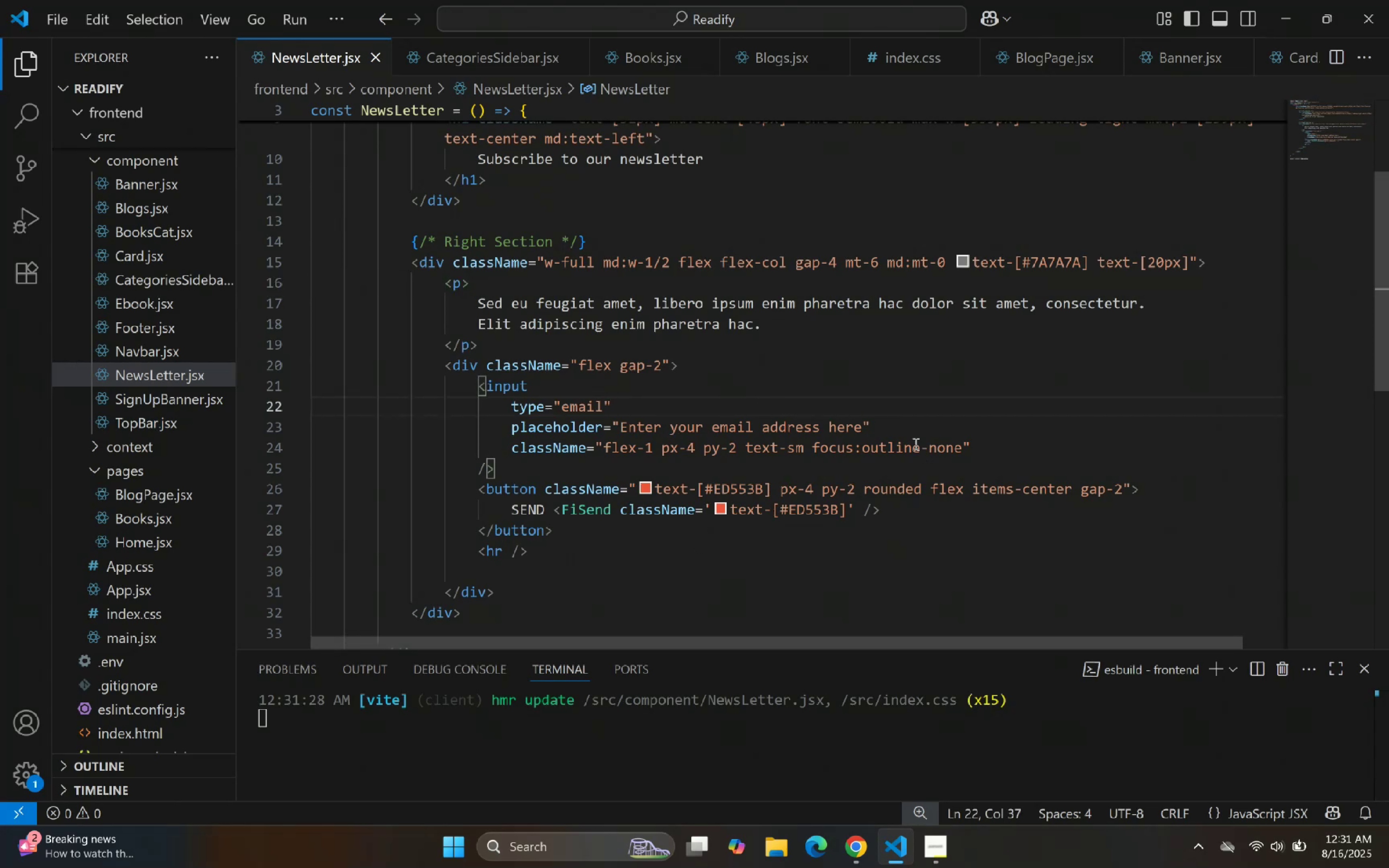 
left_click([905, 426])
 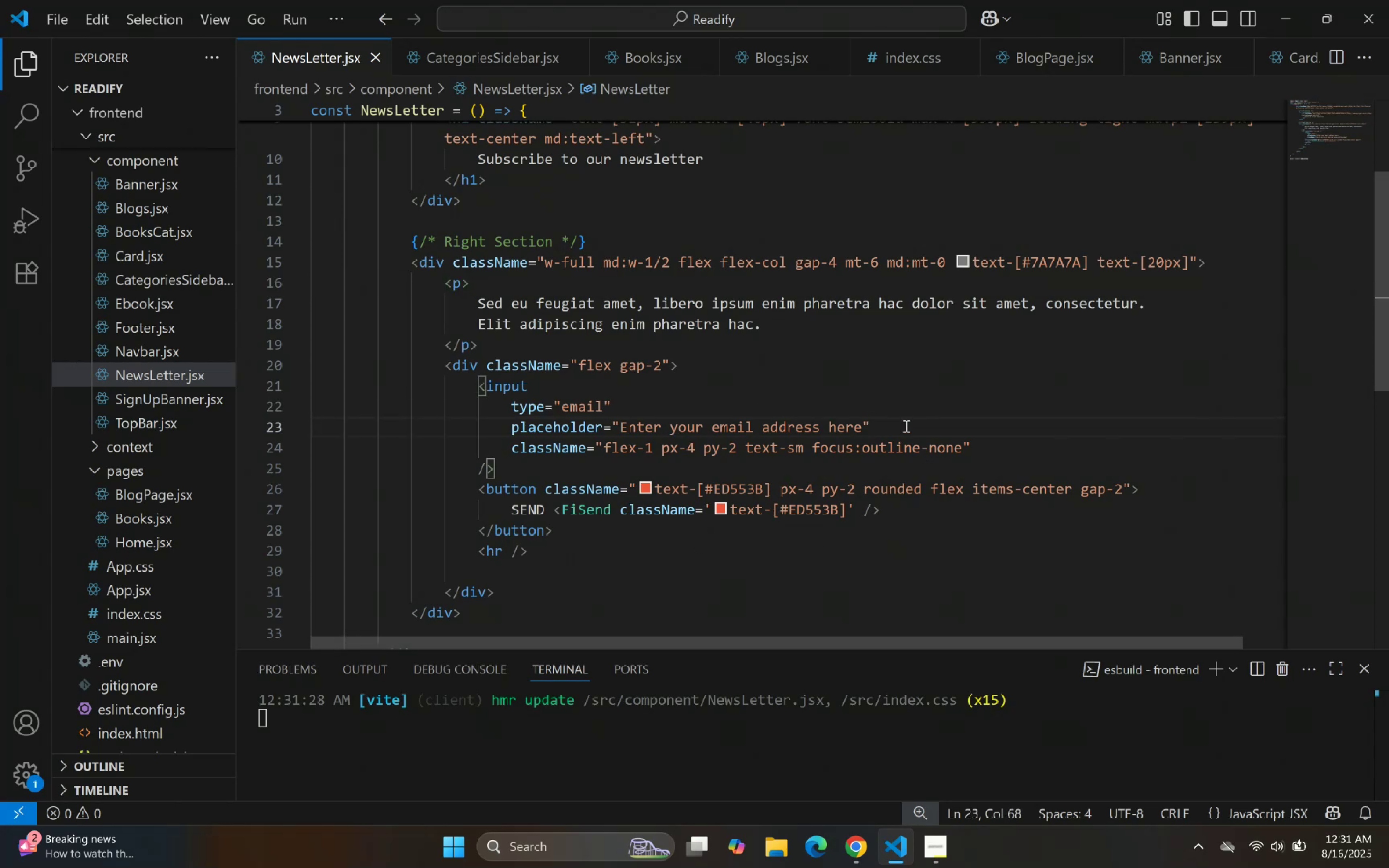 
key(Enter)
 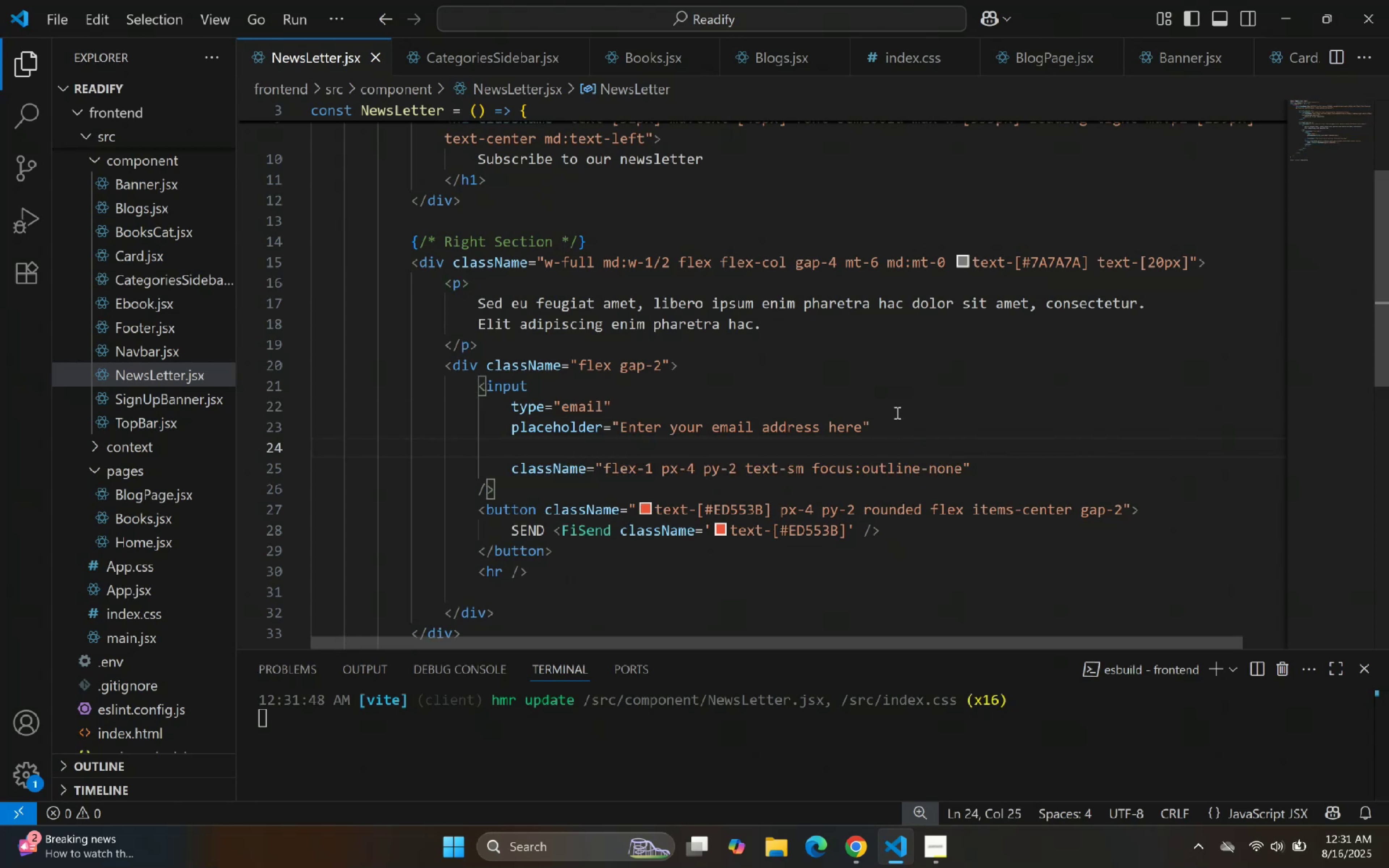 
left_click([958, 467])
 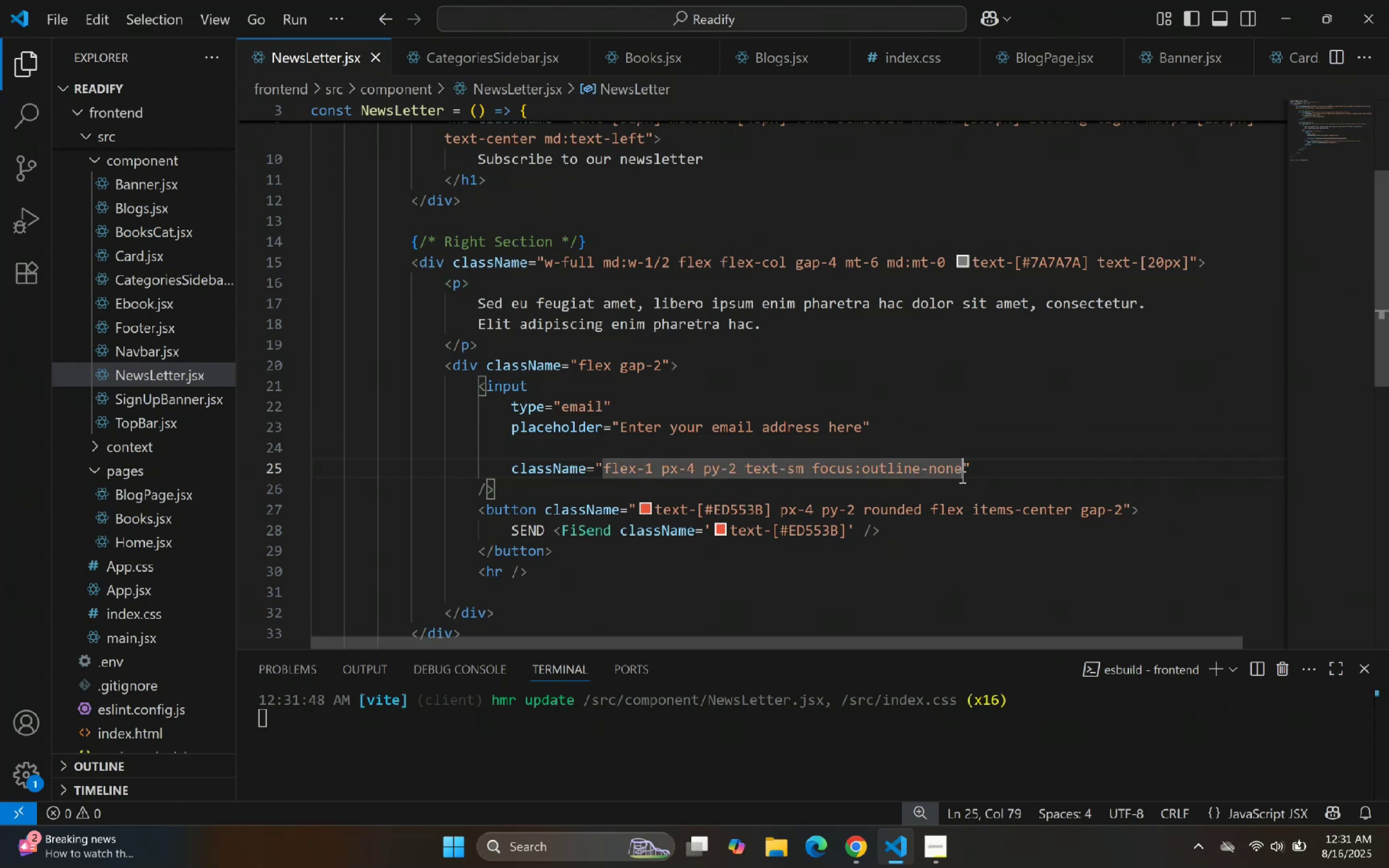 
type( place)
 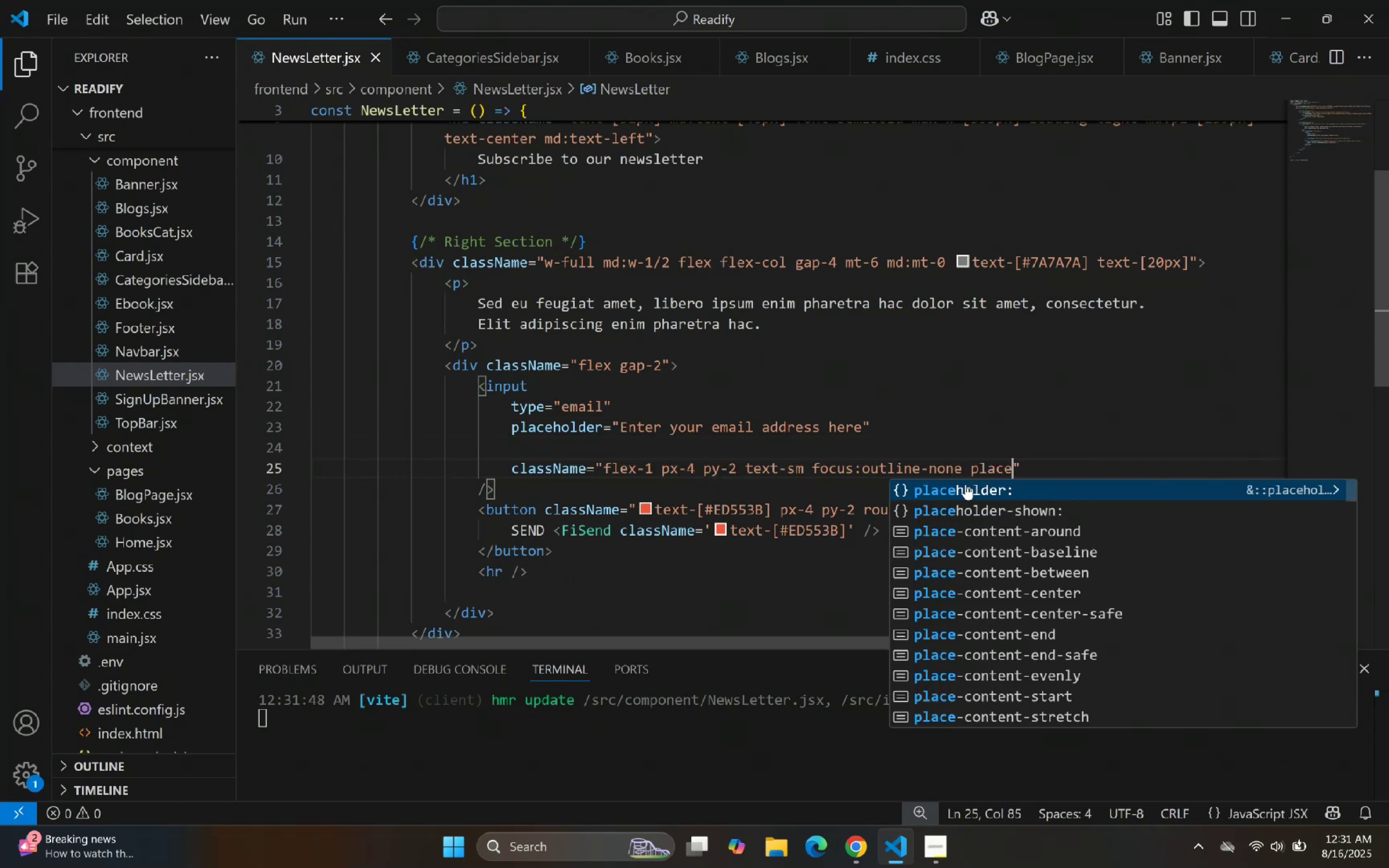 
key(Enter)
 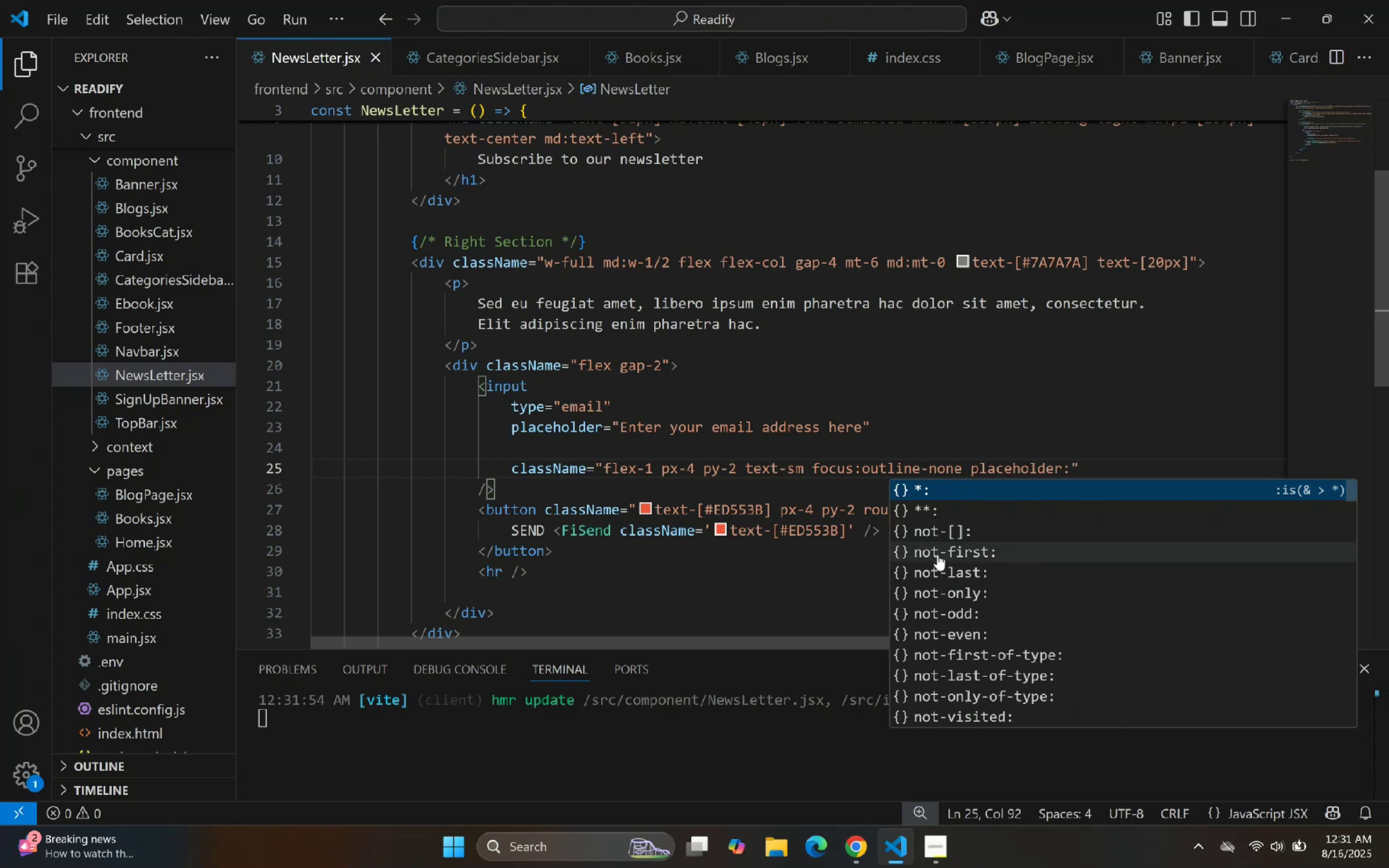 
wait(6.56)
 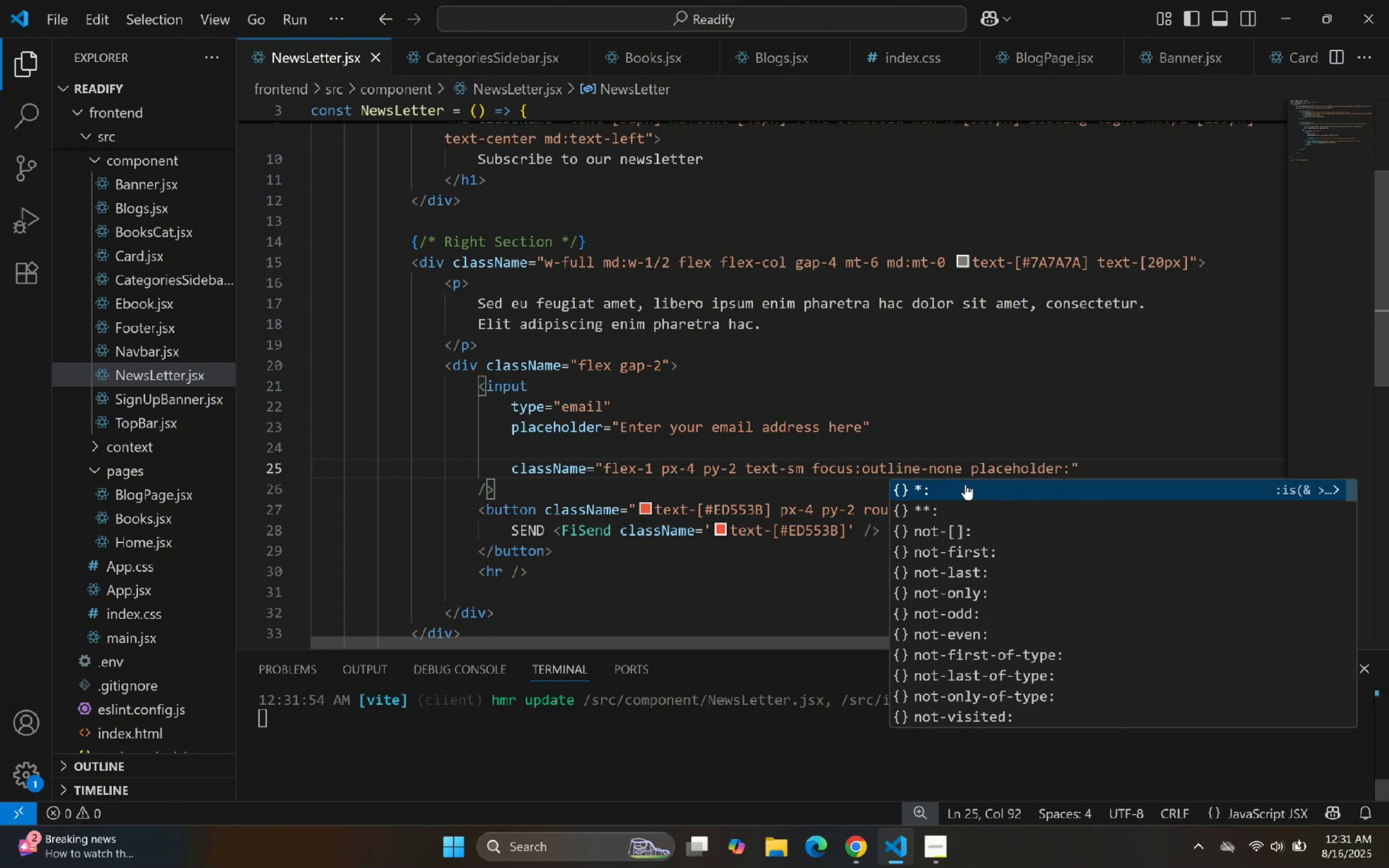 
left_click([895, 846])
 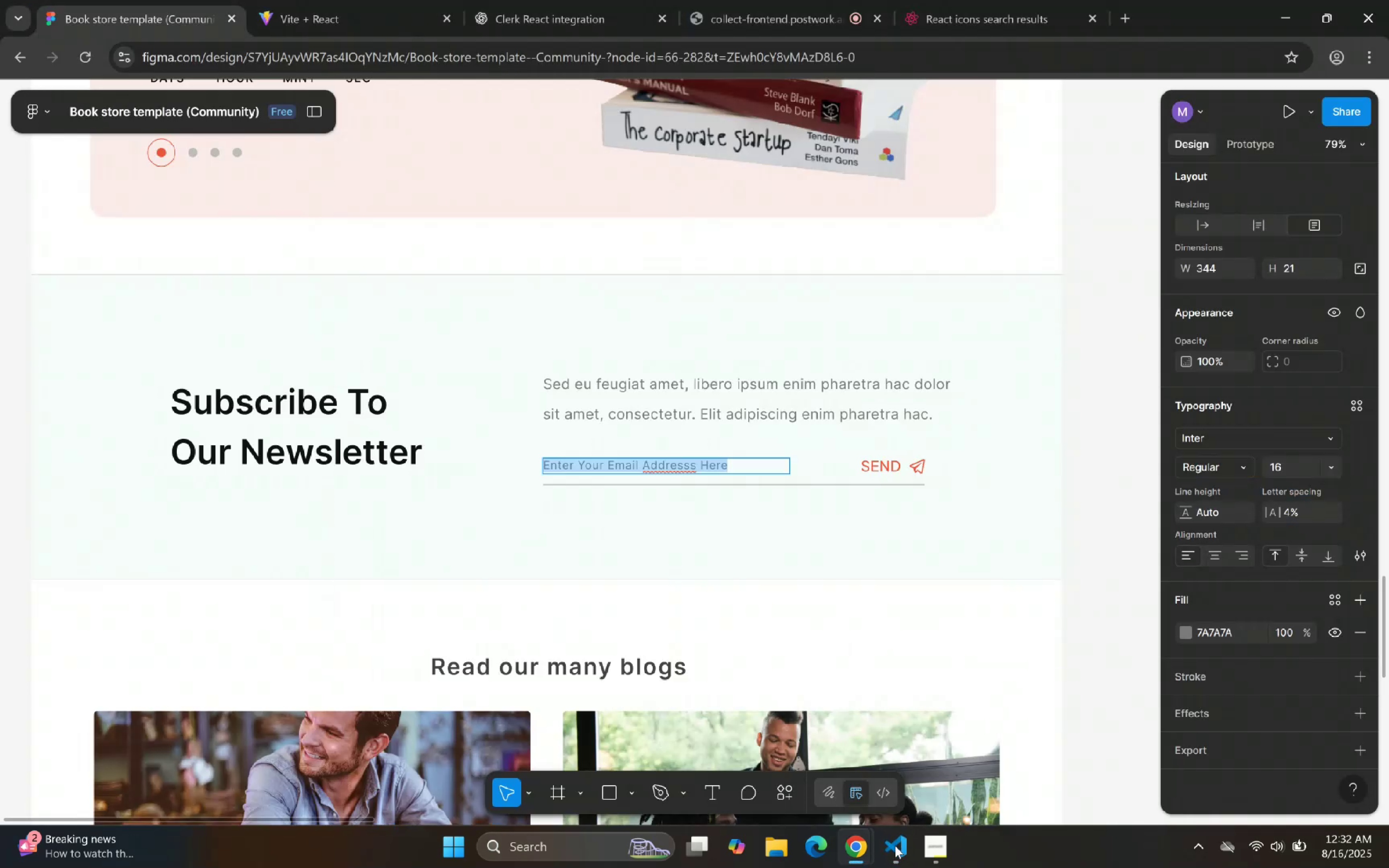 
left_click([895, 846])
 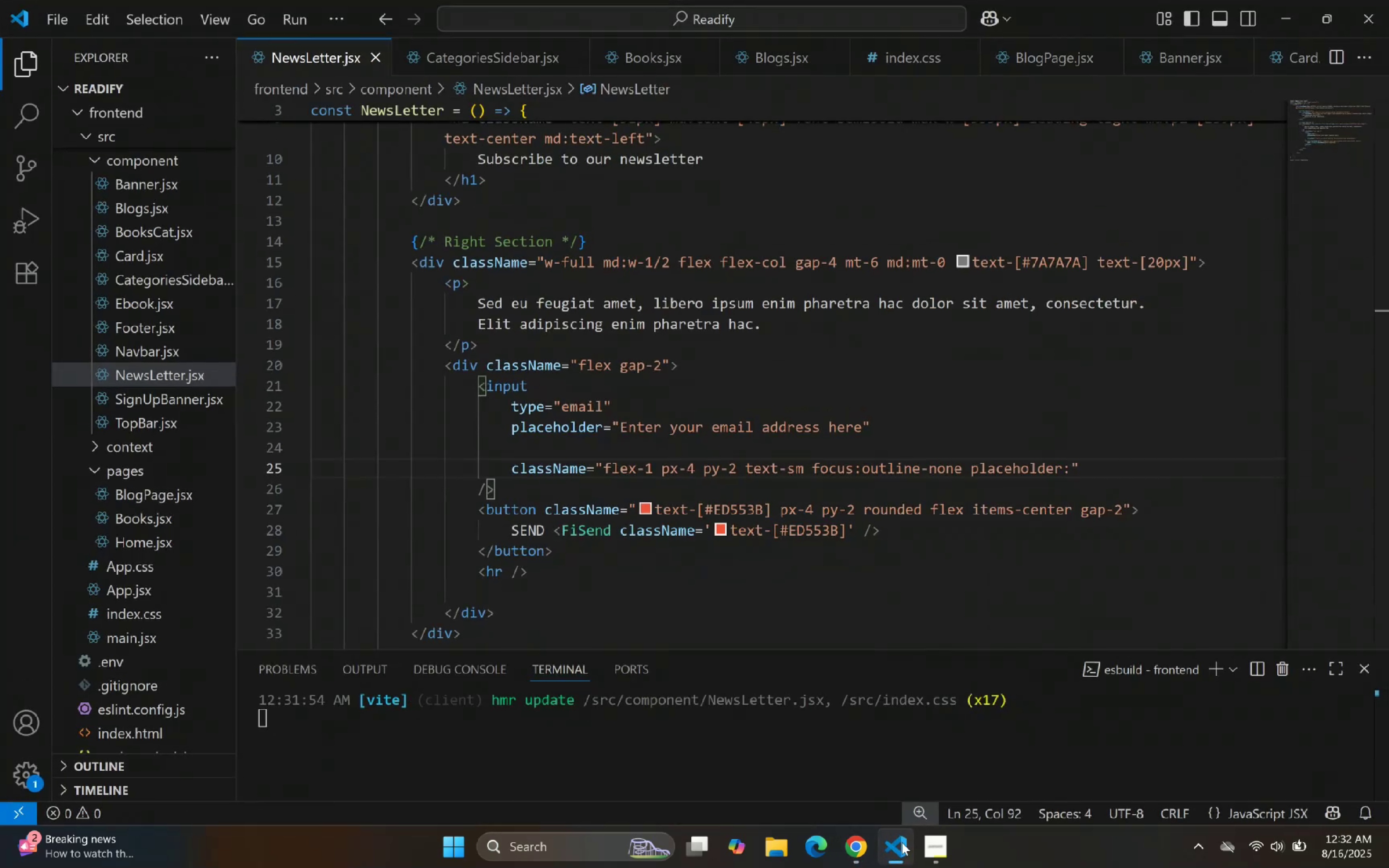 
type(text-[]/)
 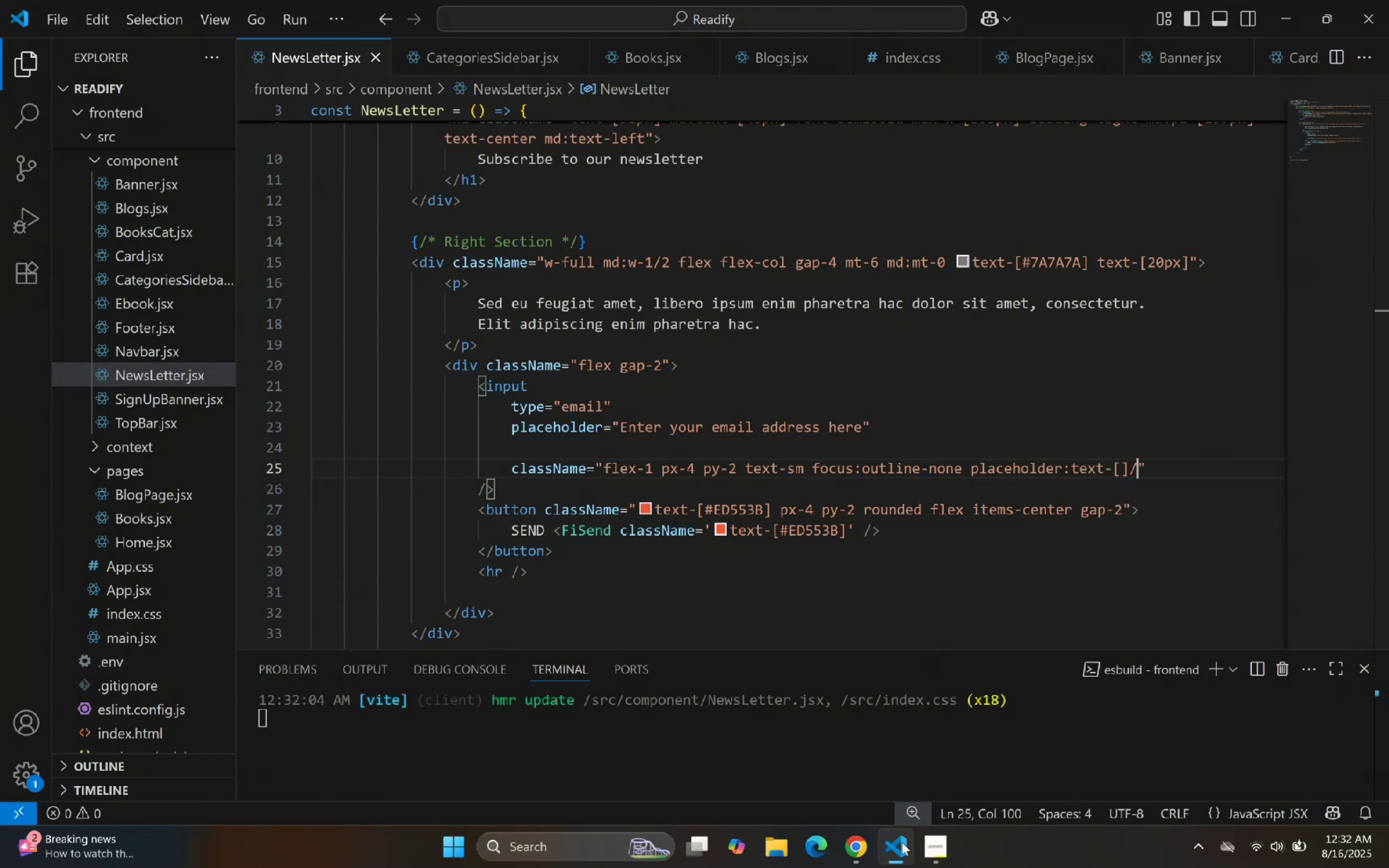 
key(ArrowLeft)
 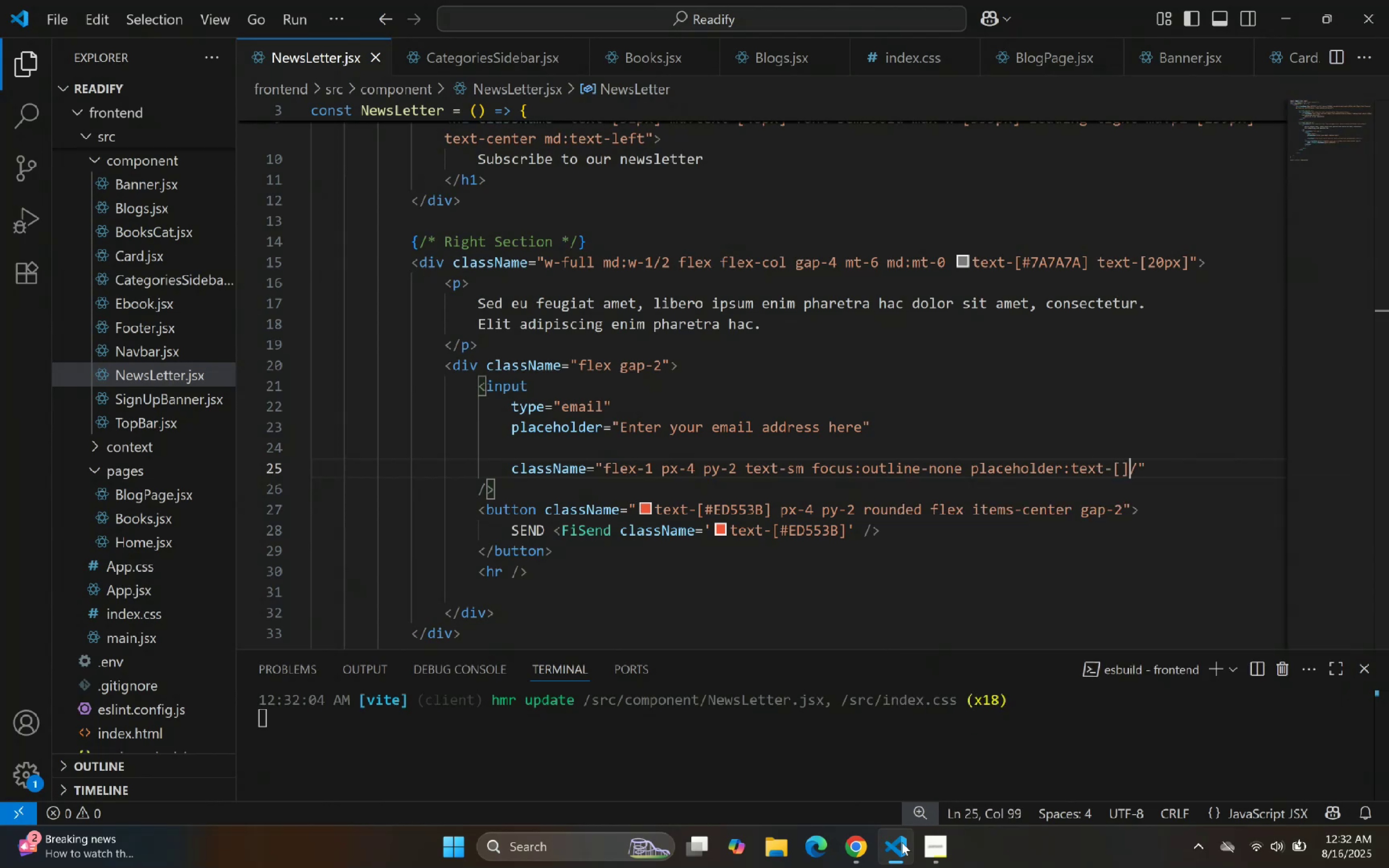 
key(ArrowRight)
 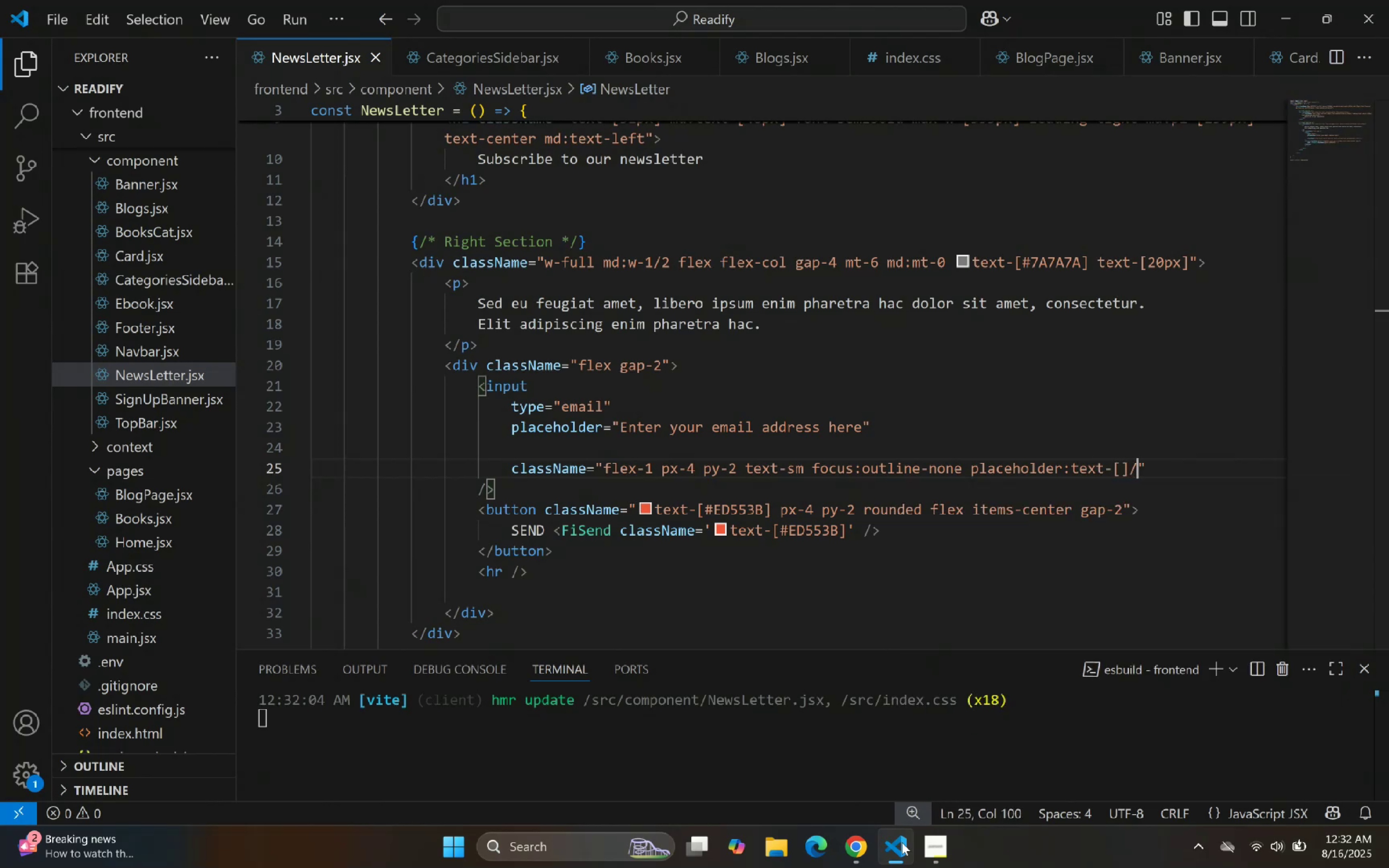 
key(Backspace)
 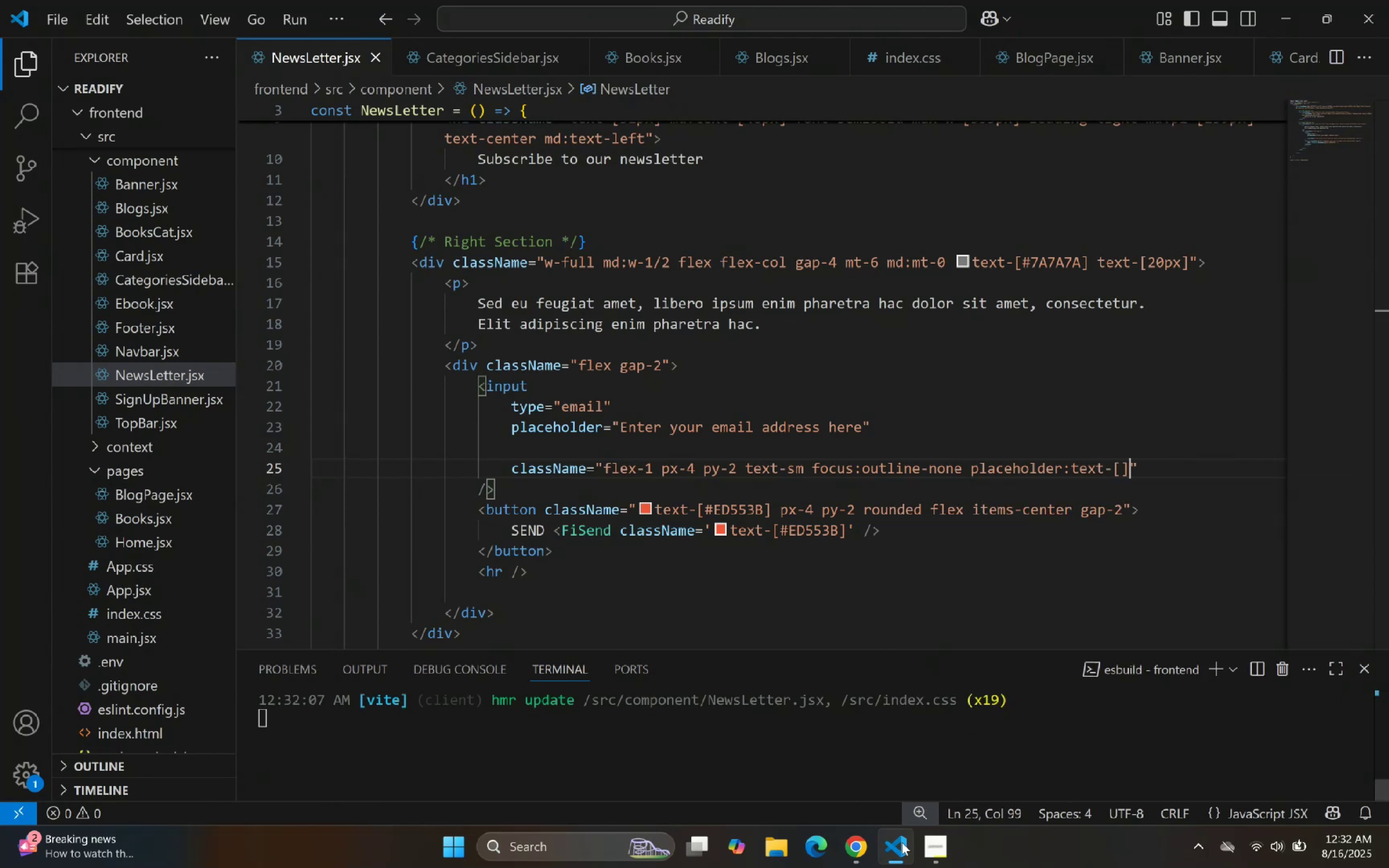 
key(ArrowLeft)
 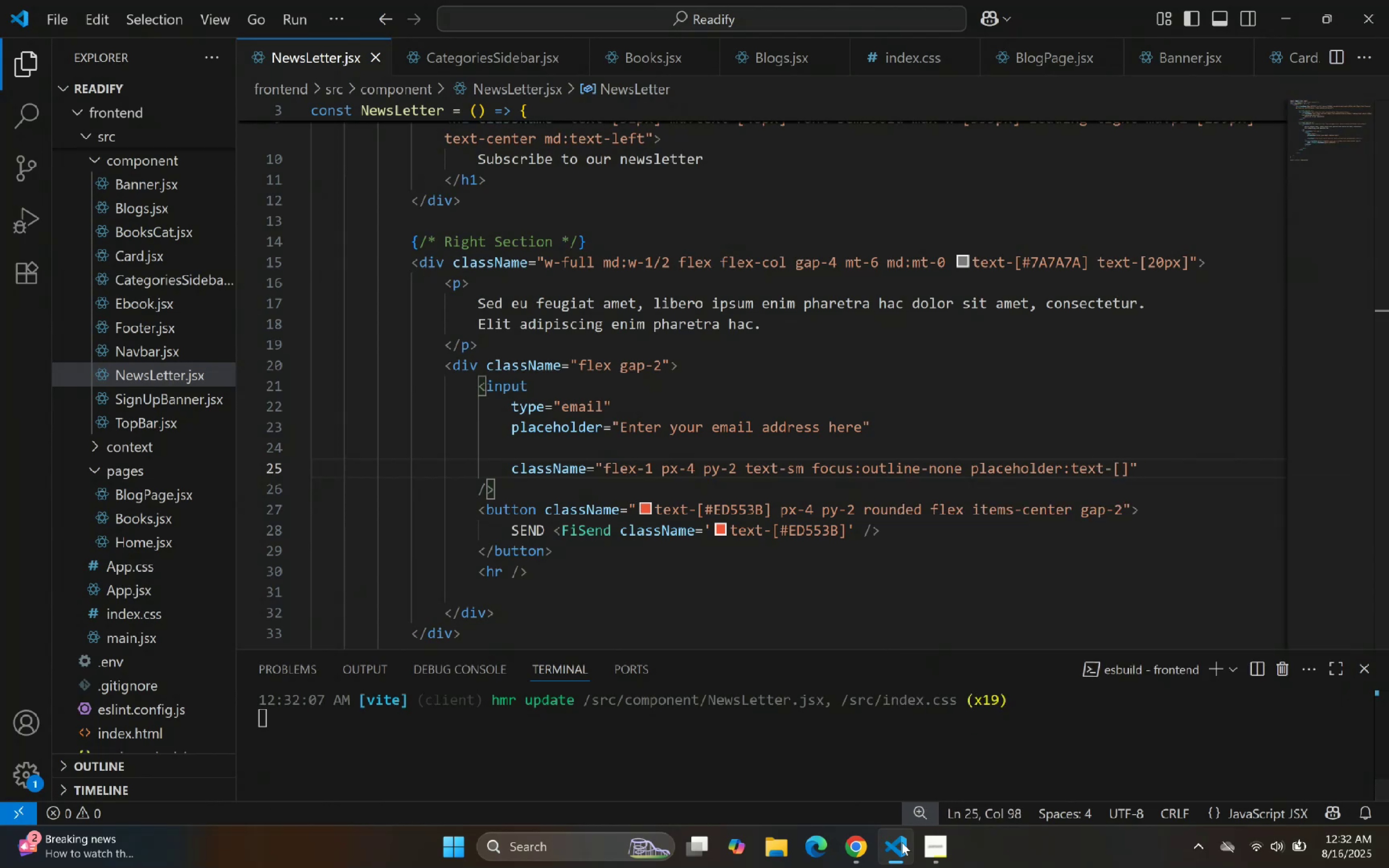 
type(16px)
 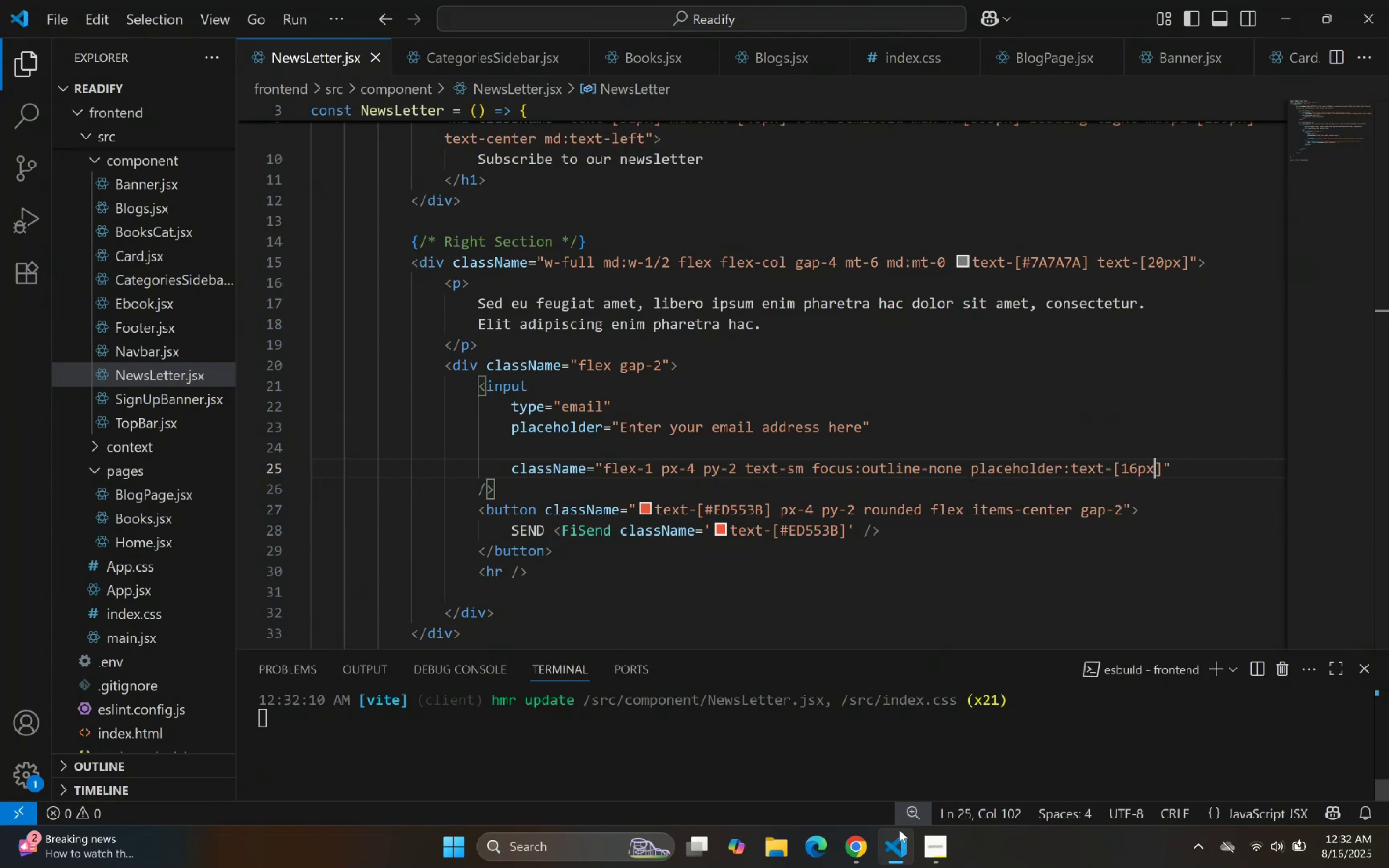 
left_click([901, 846])
 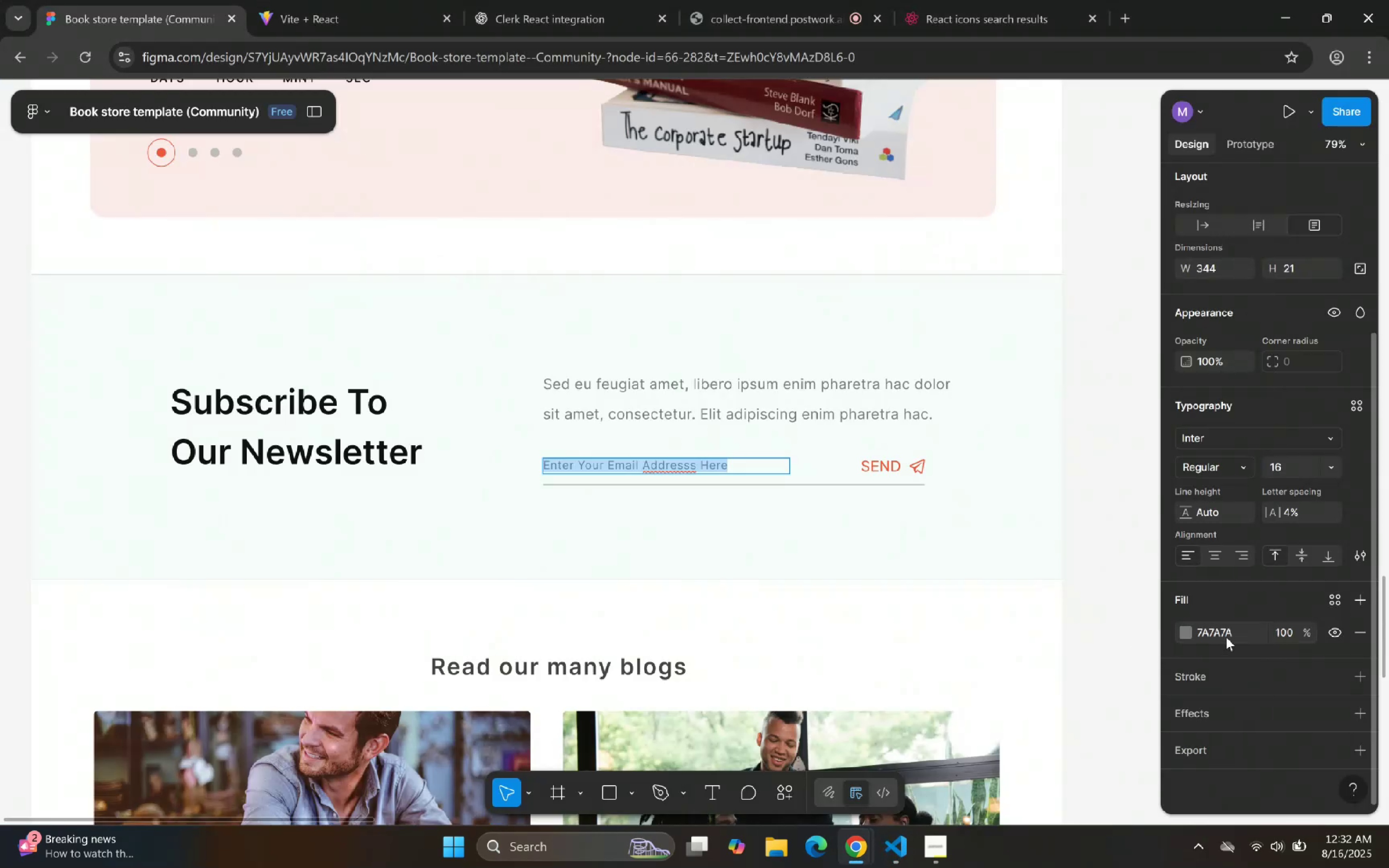 
double_click([1234, 631])
 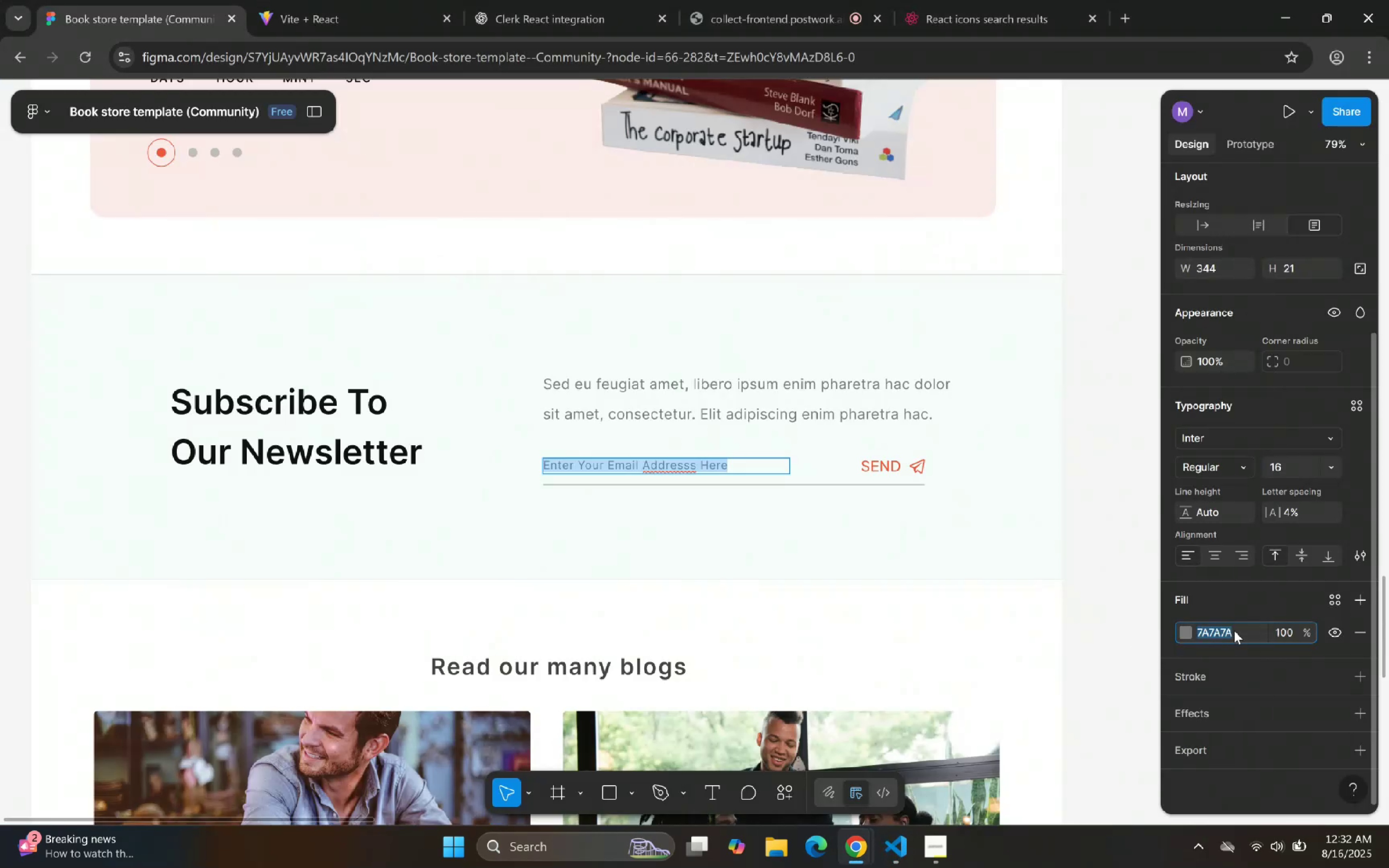 
triple_click([1234, 631])
 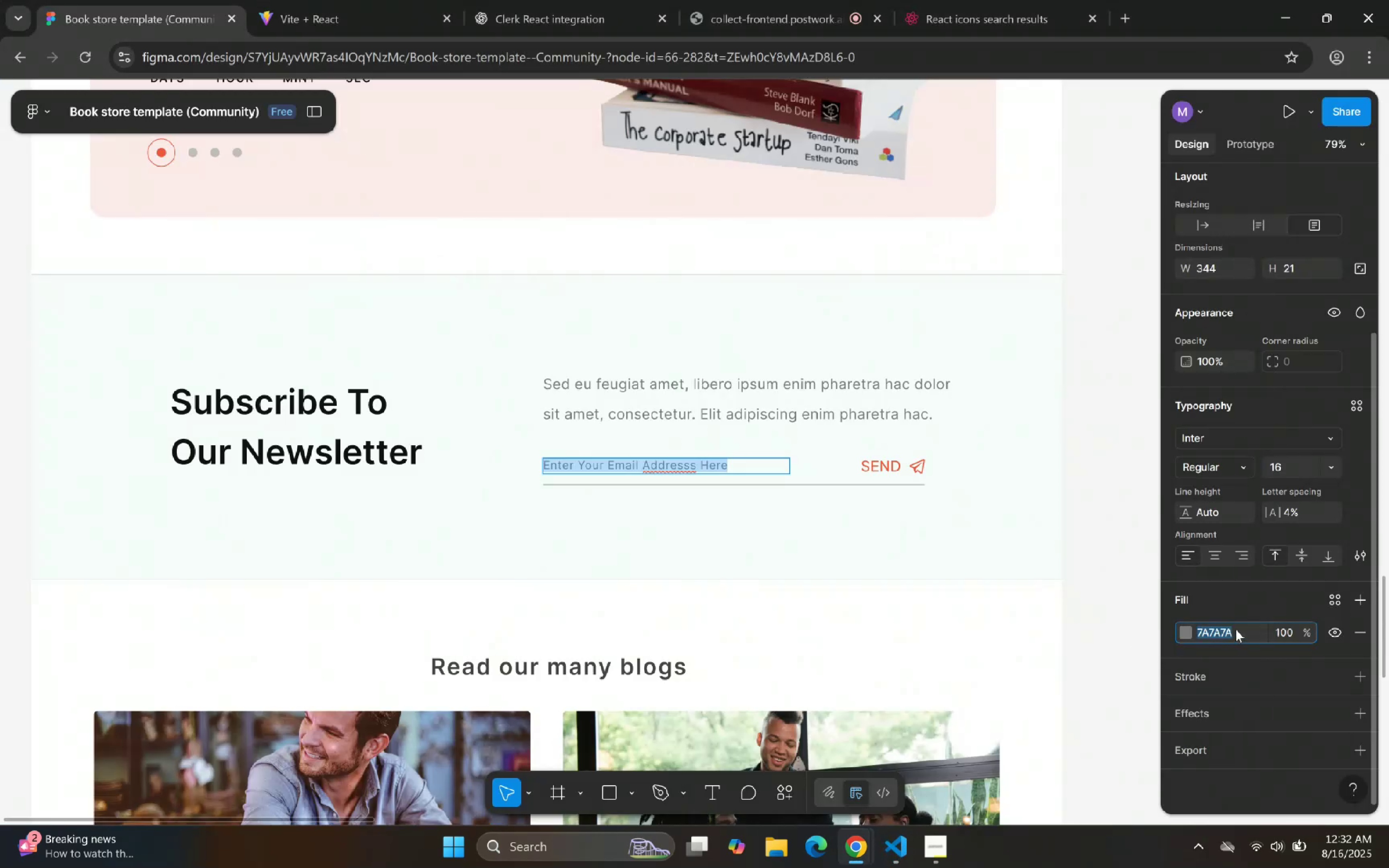 
key(Control+C)
 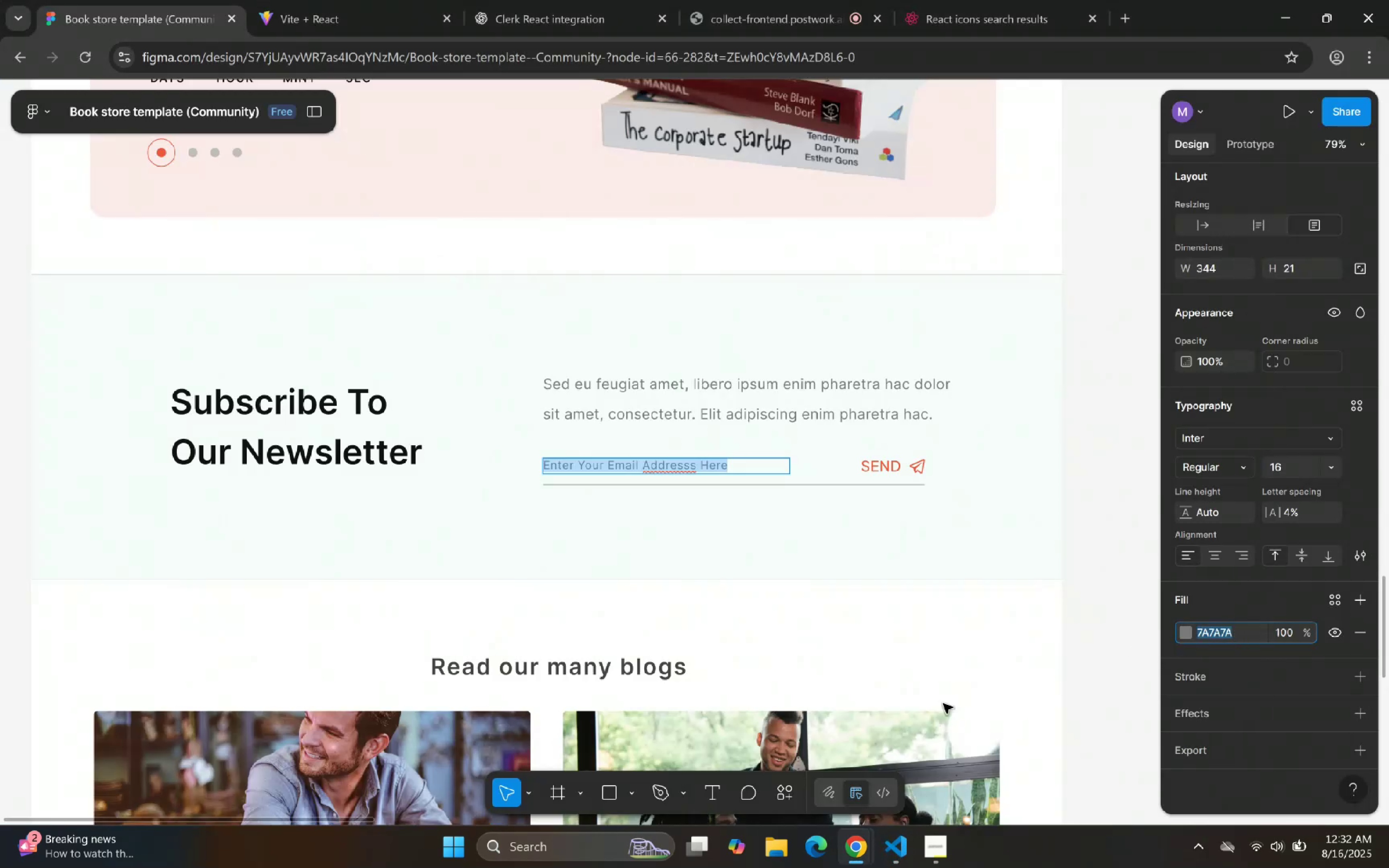 
key(Control+C)
 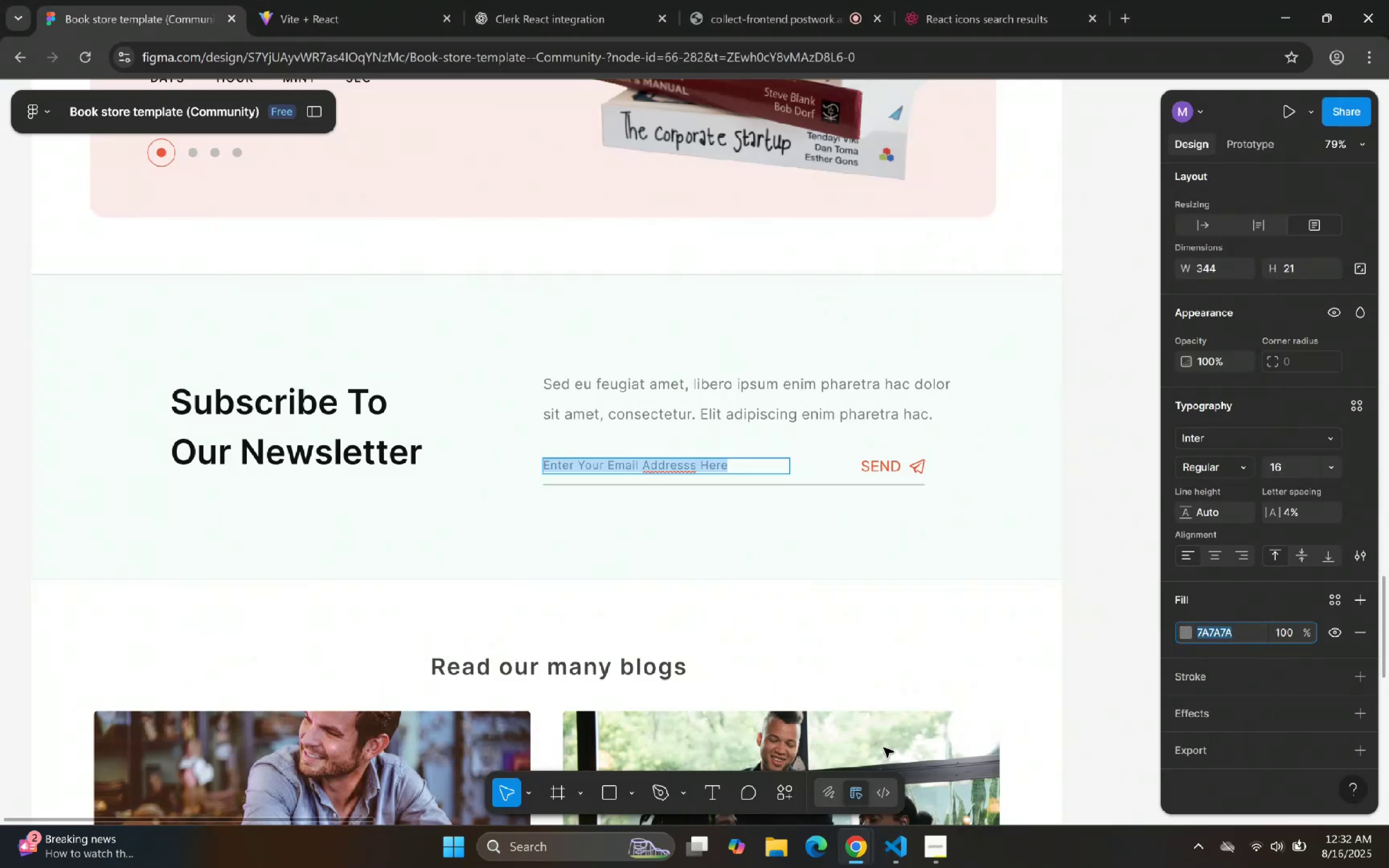 
key(Control+C)
 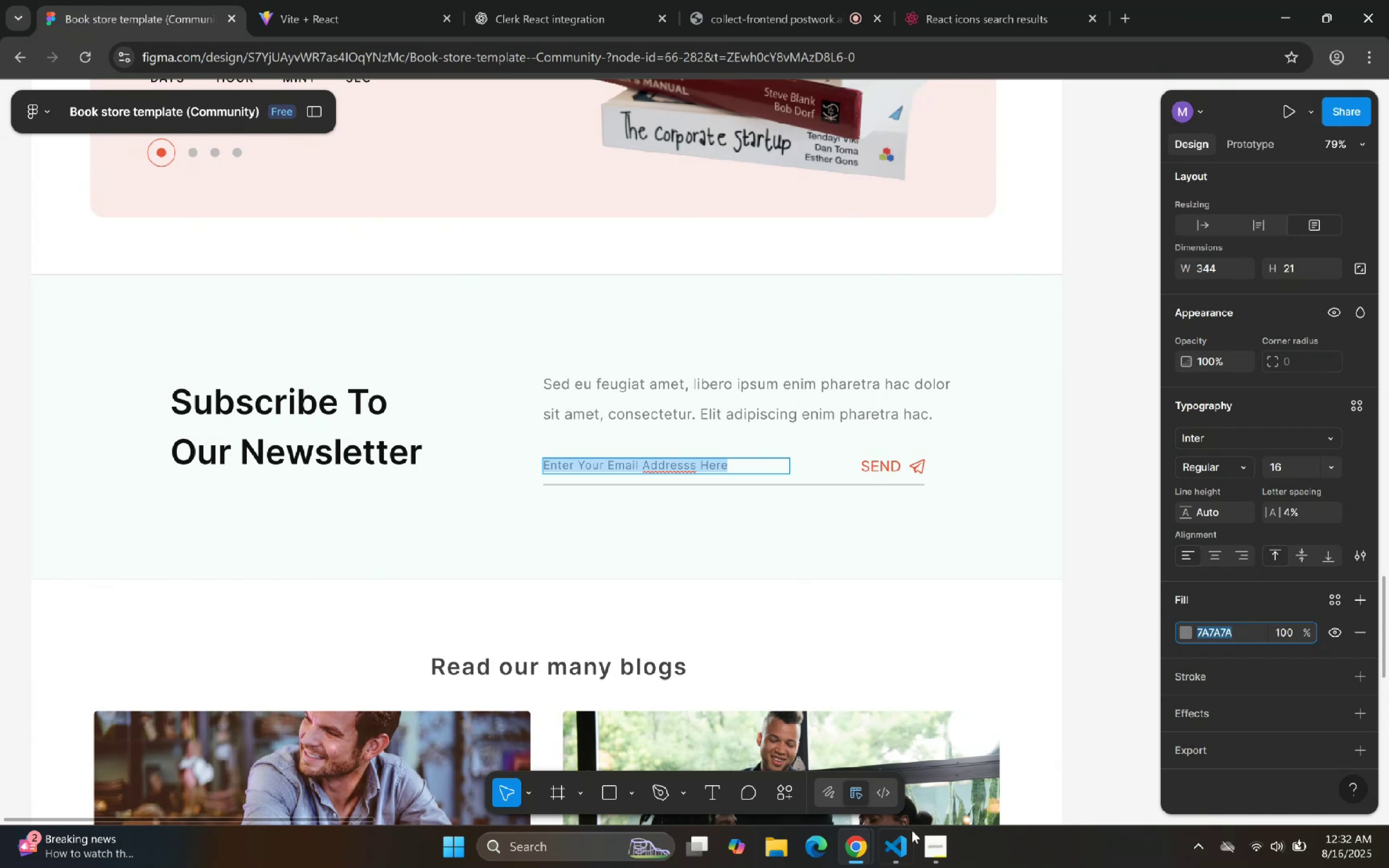 
left_click([896, 840])
 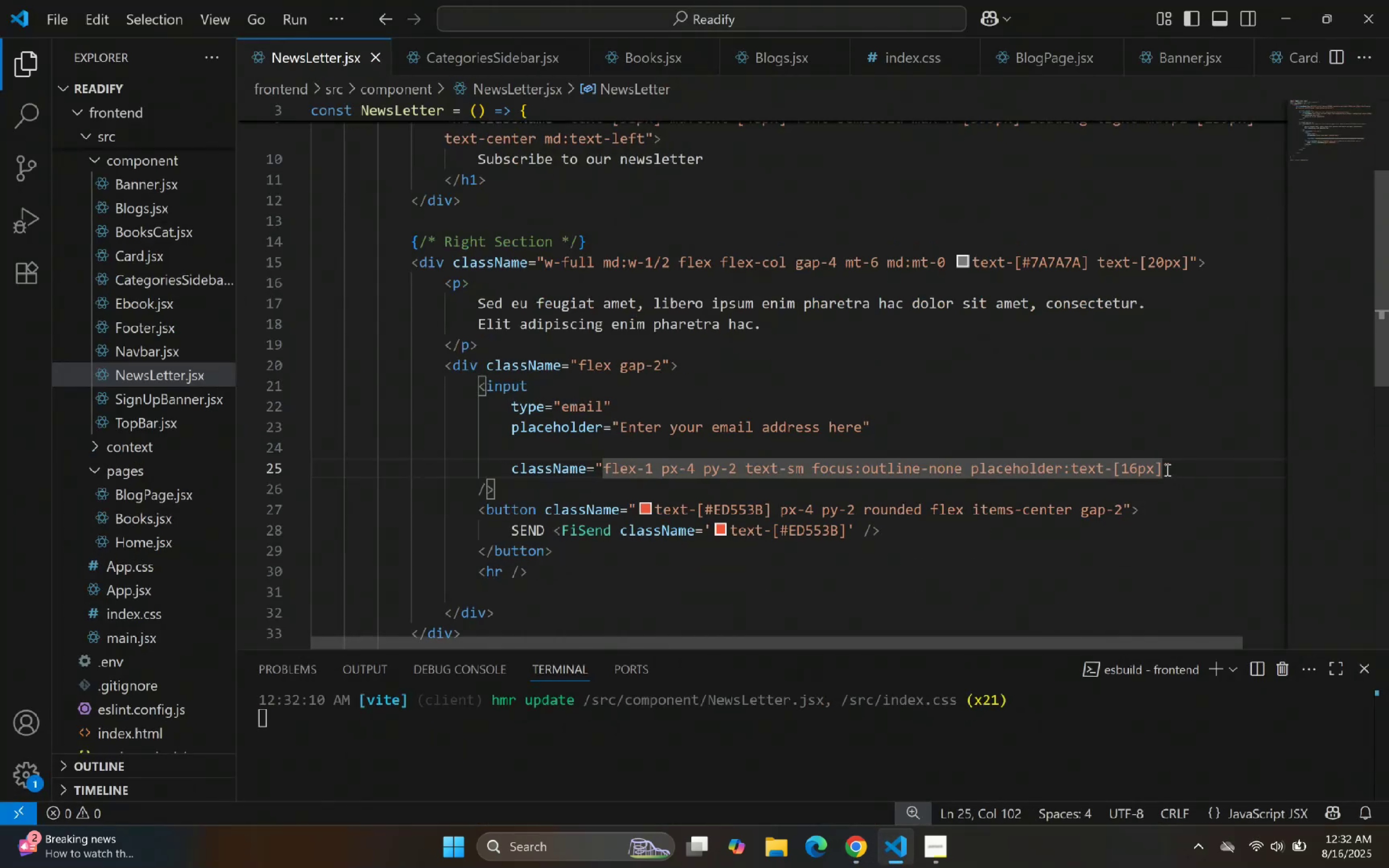 
type( p;a)
key(Backspace)
key(Backspace)
key(Backspace)
type(place)
key(Backspace)
key(Backspace)
key(Backspace)
key(Backspace)
key(Backspace)
key(Backspace)
type( pla)
 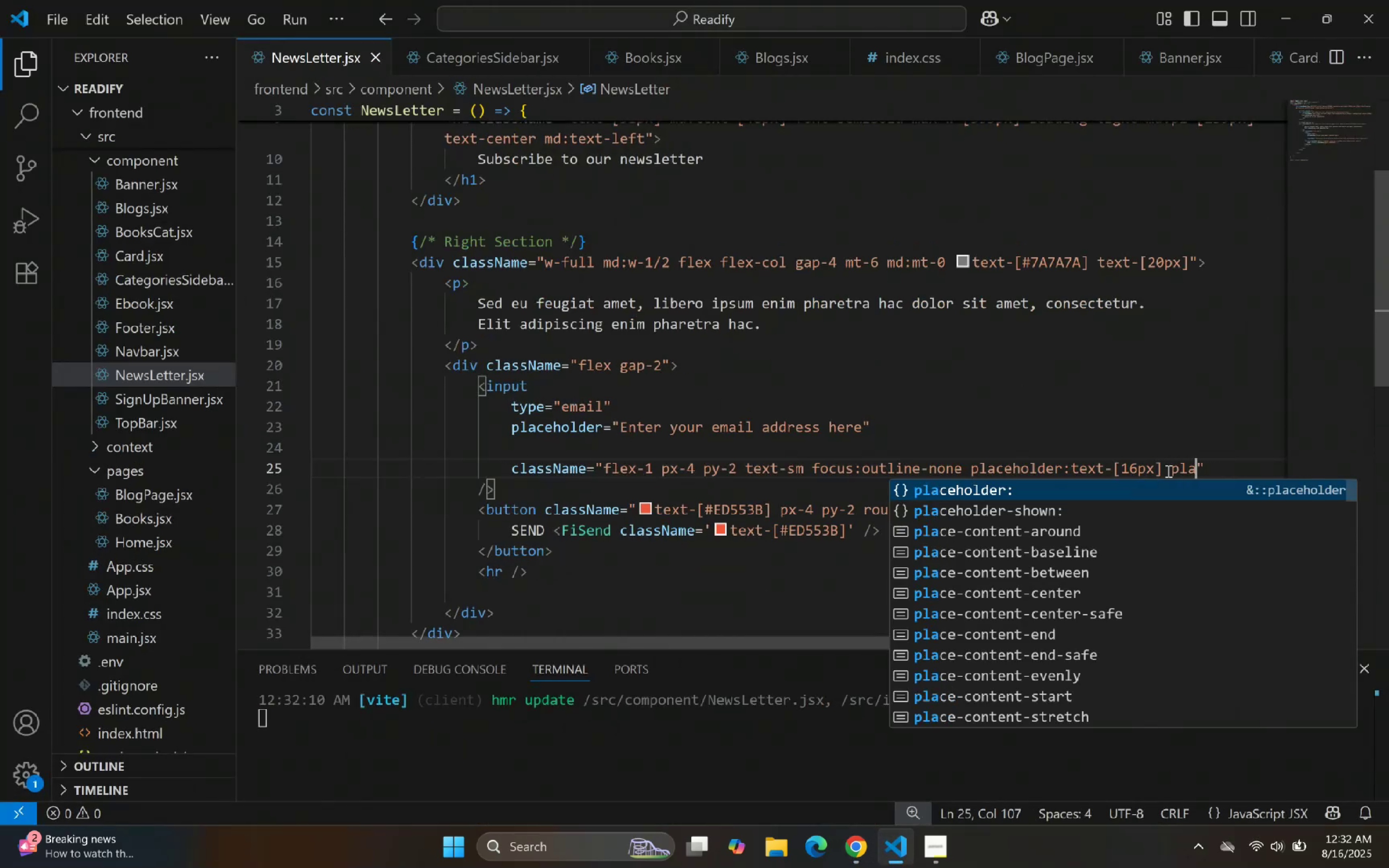 
key(Enter)
 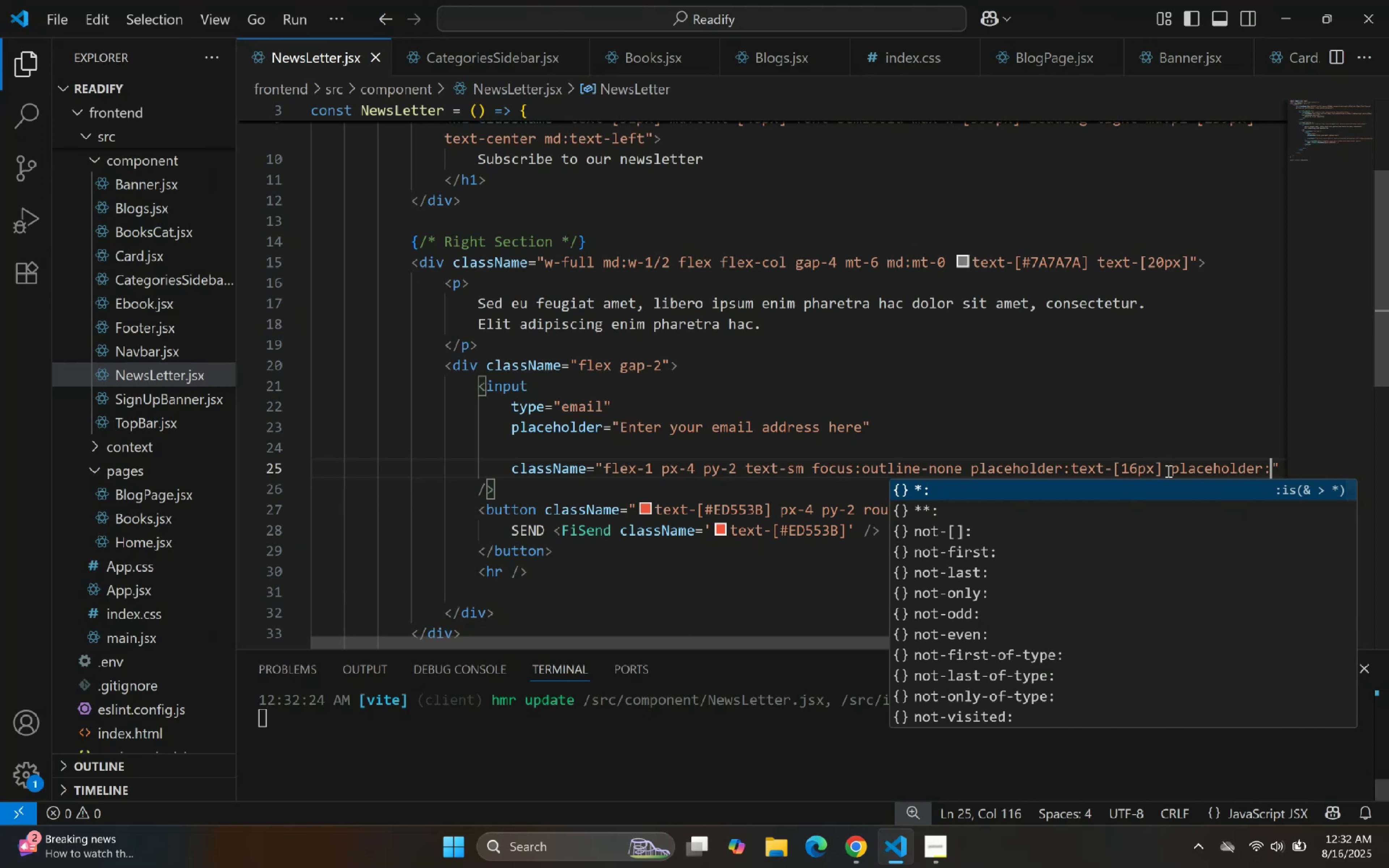 
type(text)
 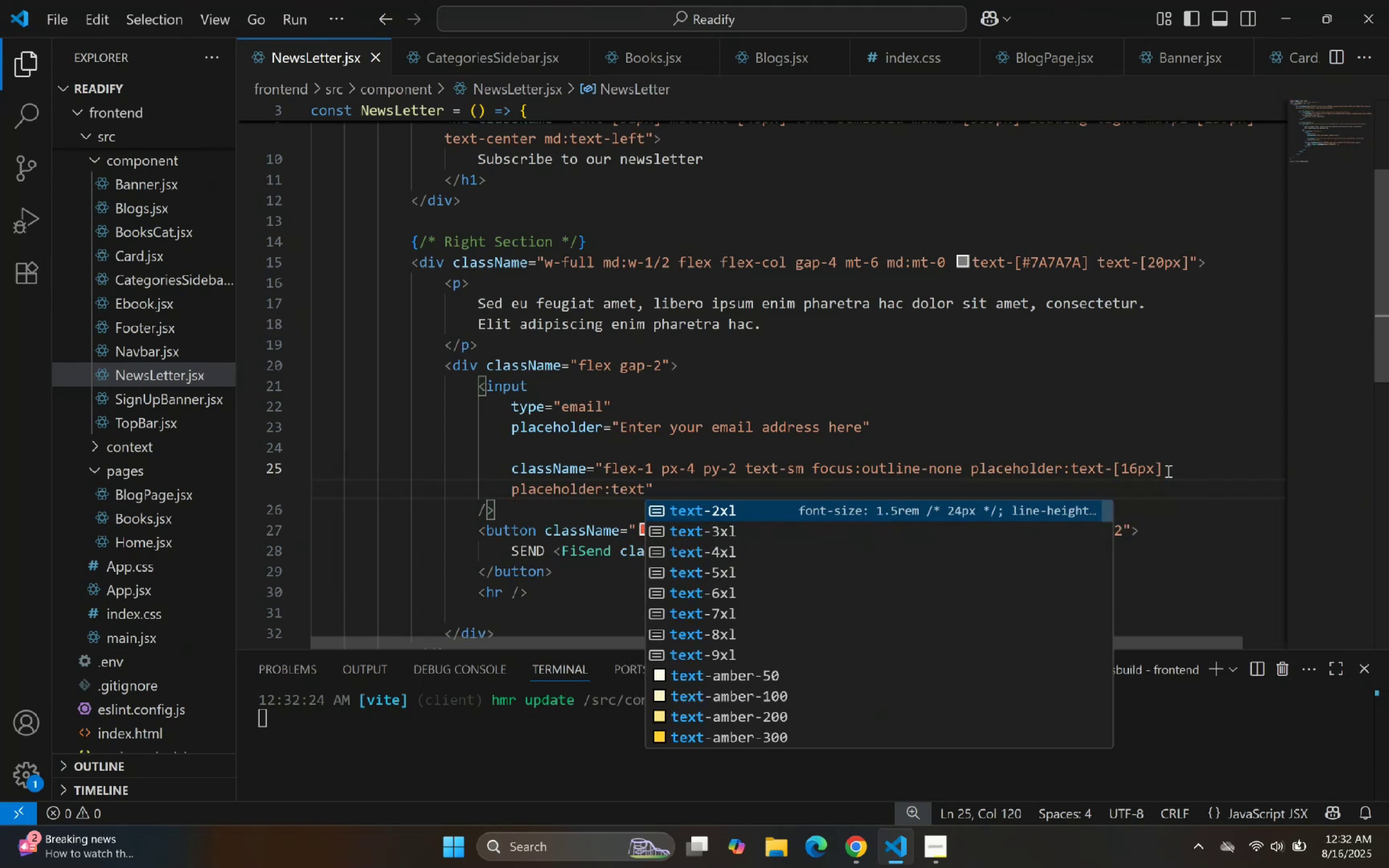 
key(Enter)
 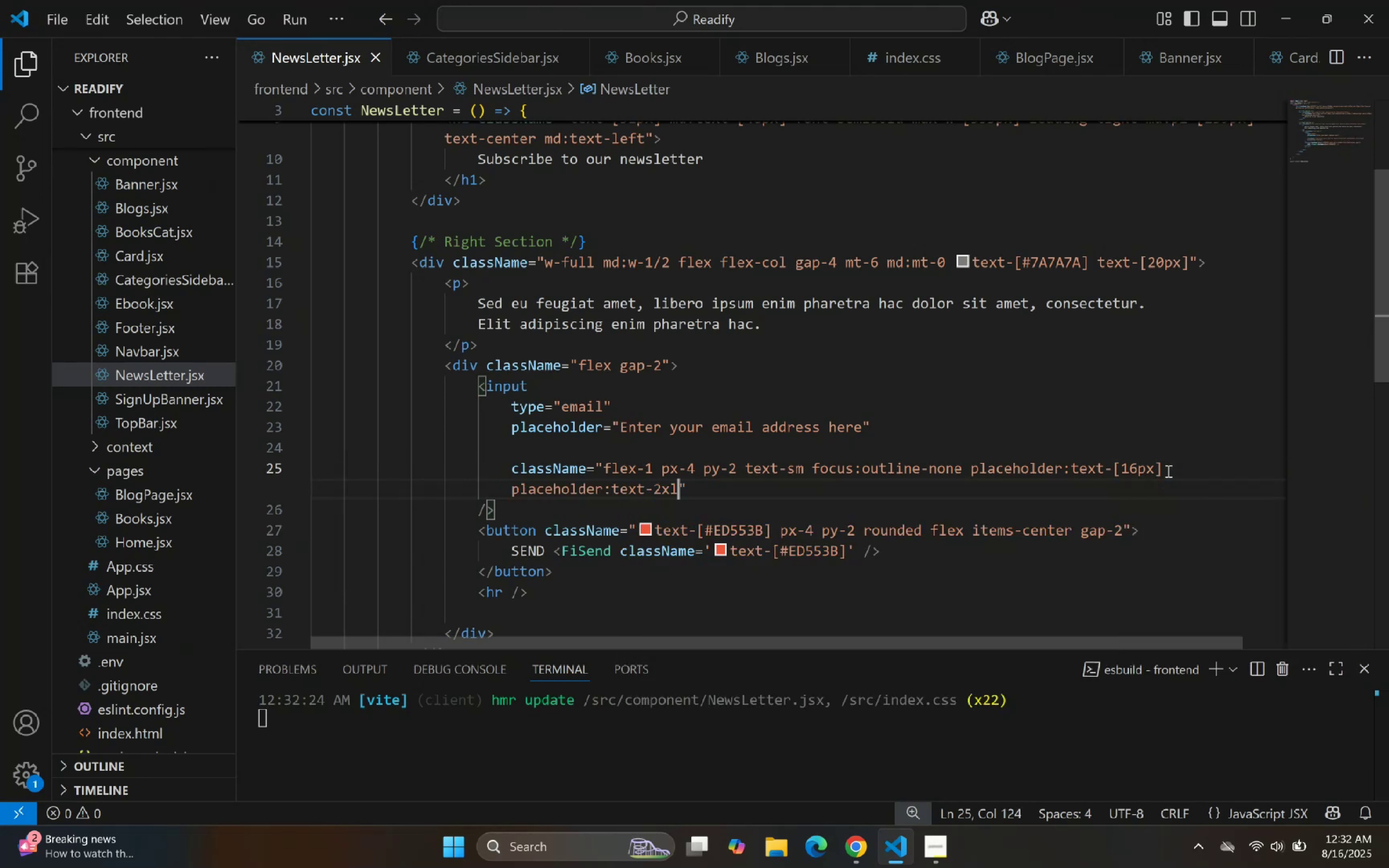 
key(ArrowRight)
 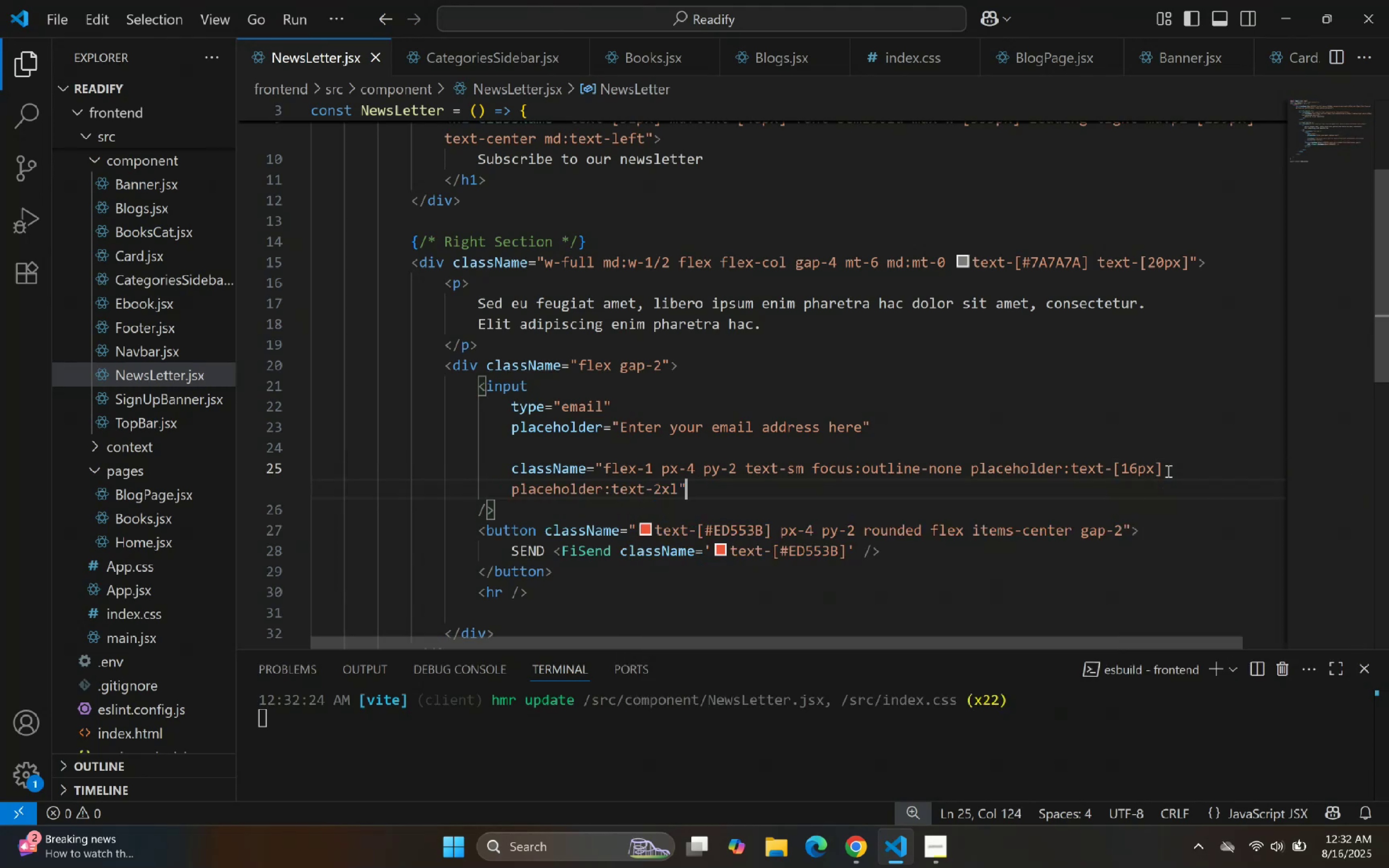 
key(ArrowLeft)
 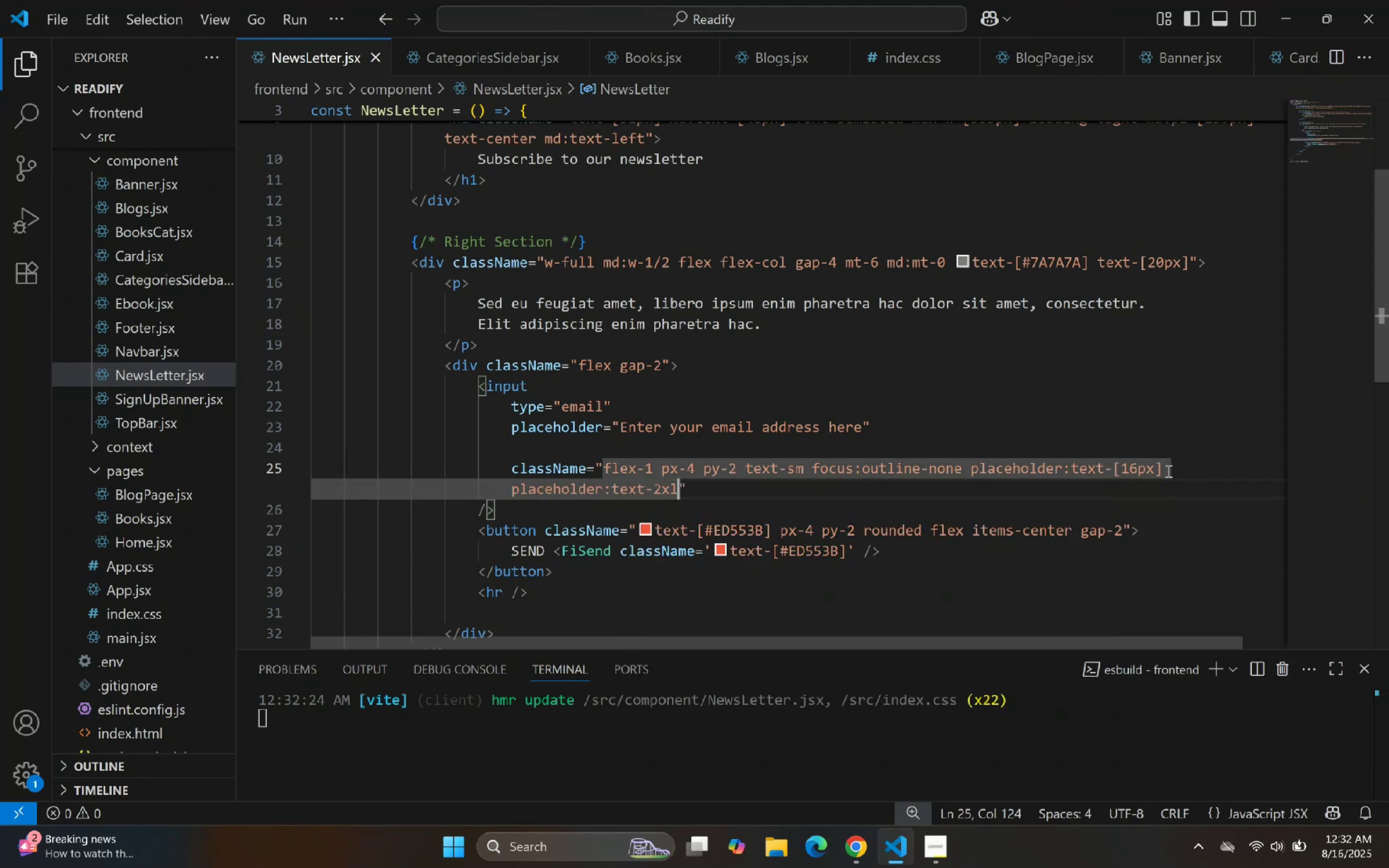 
key(Backspace)
 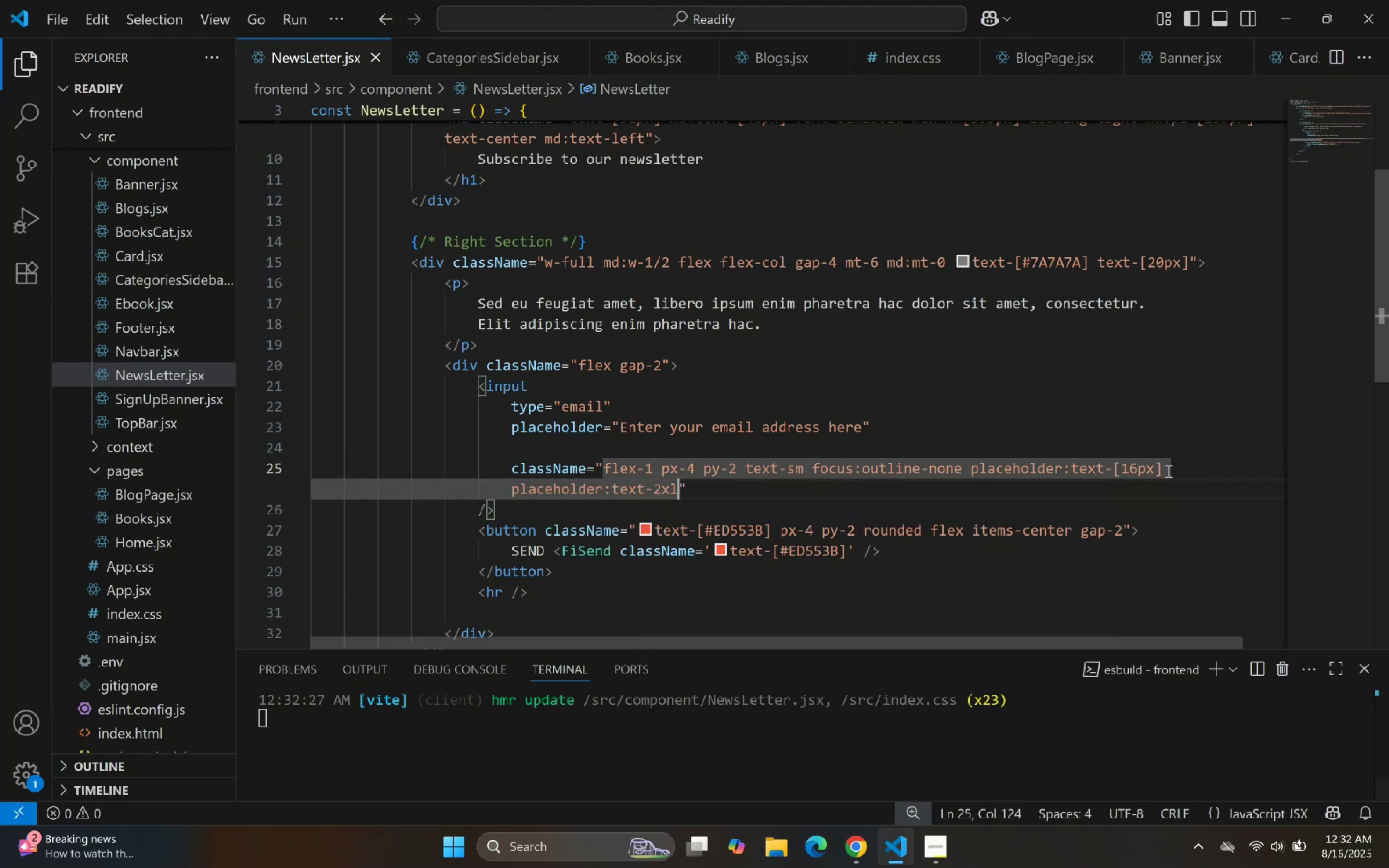 
key(Backspace)
 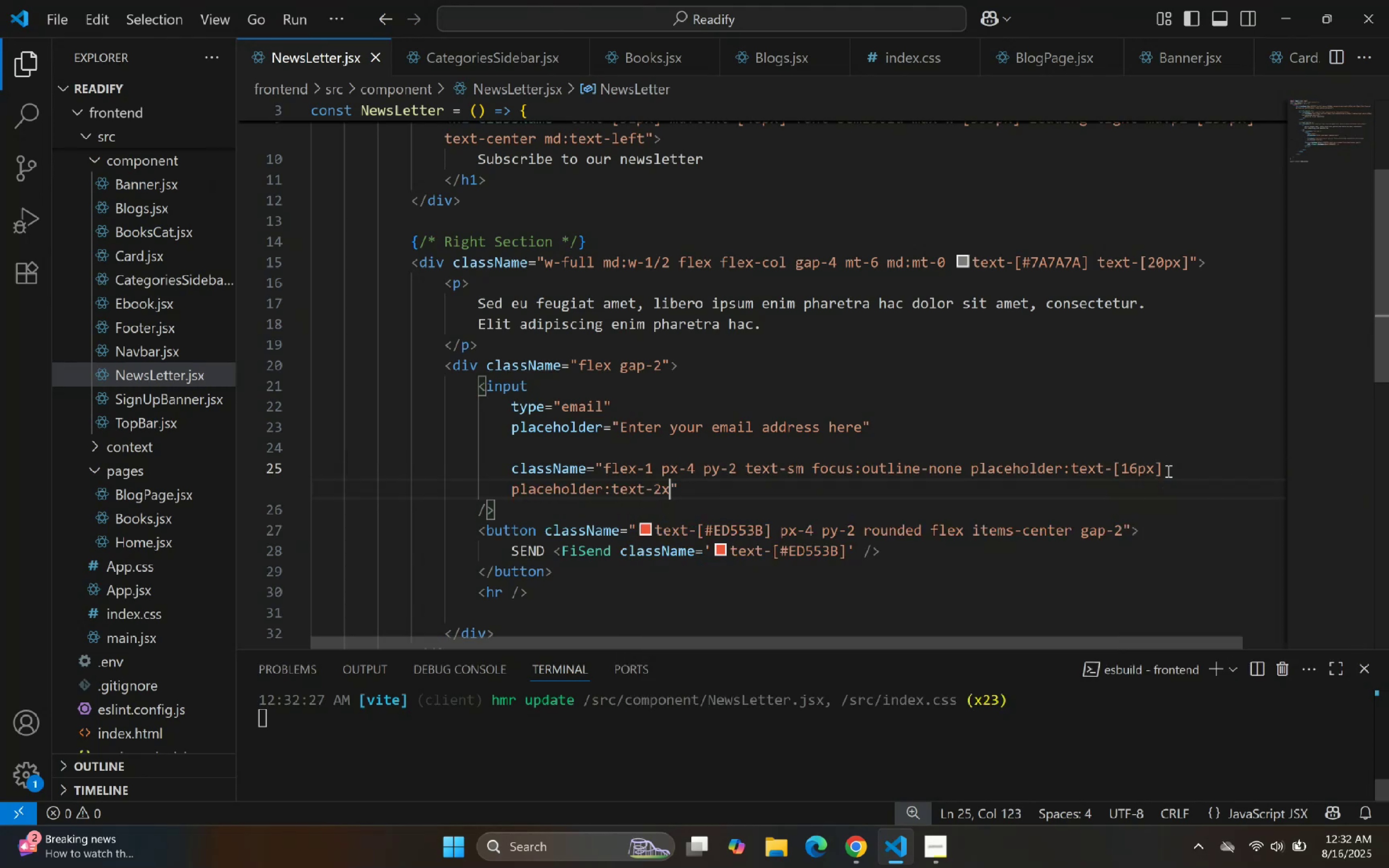 
key(Backspace)
 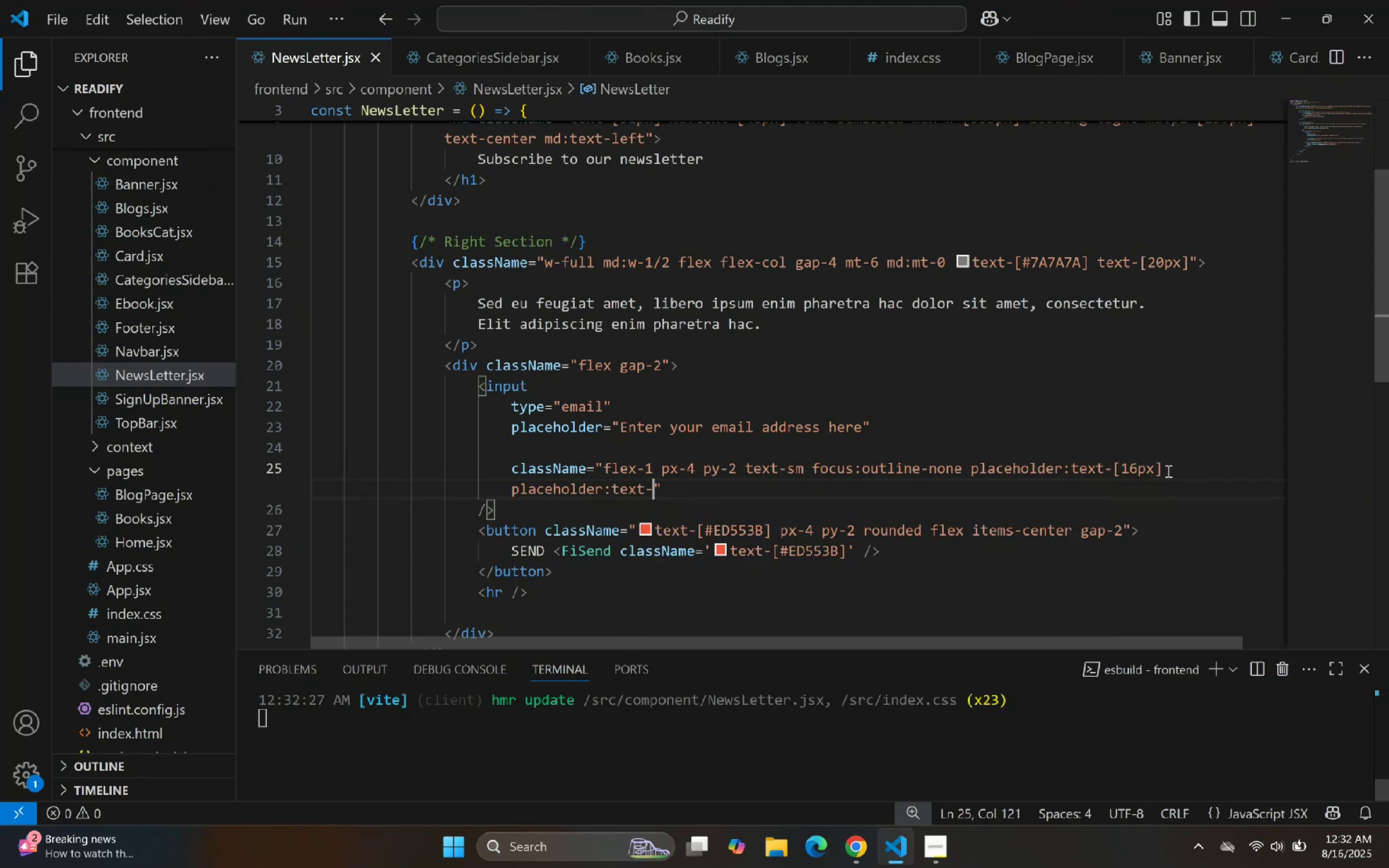 
key(BracketLeft)
 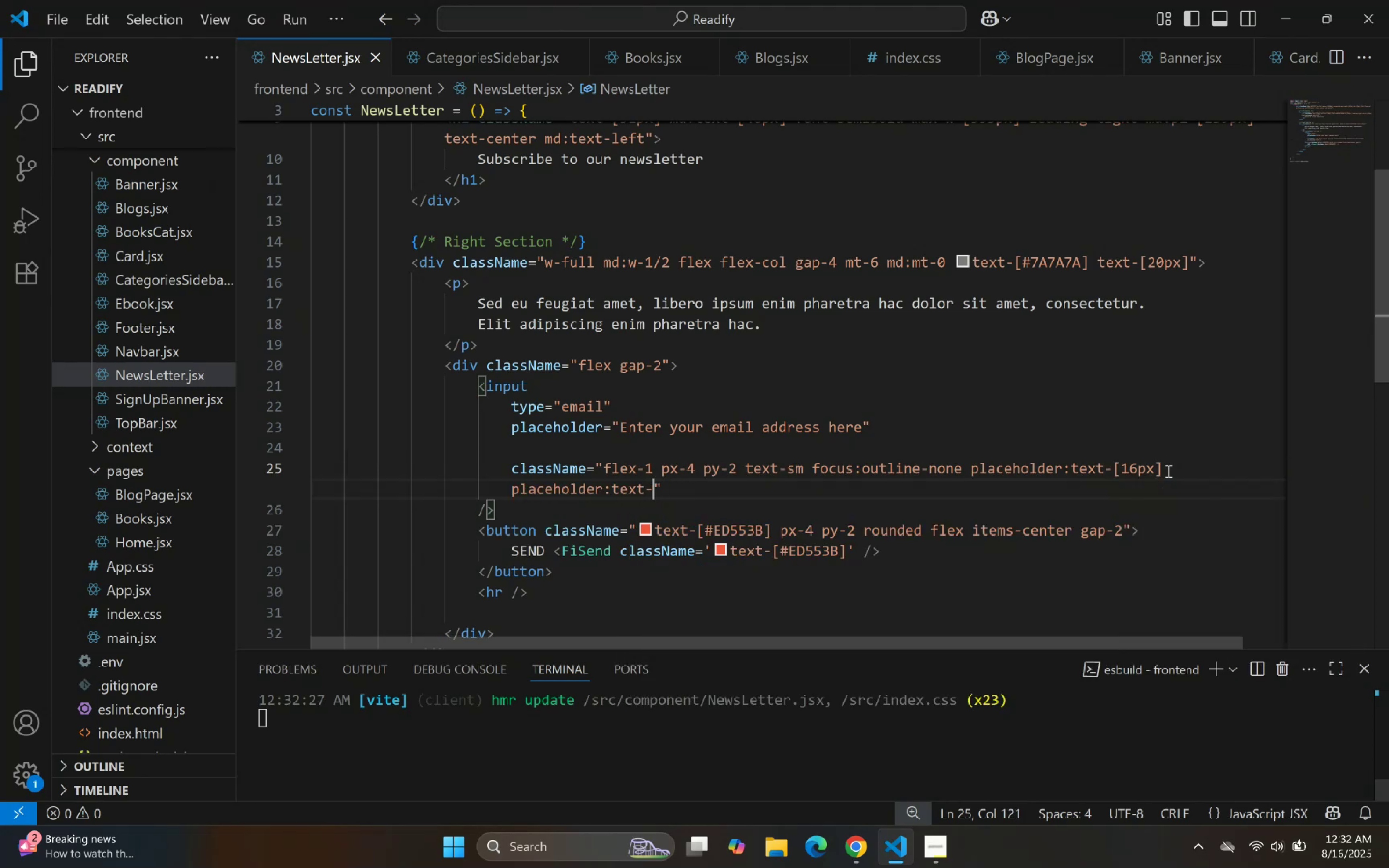 
key(BracketRight)
 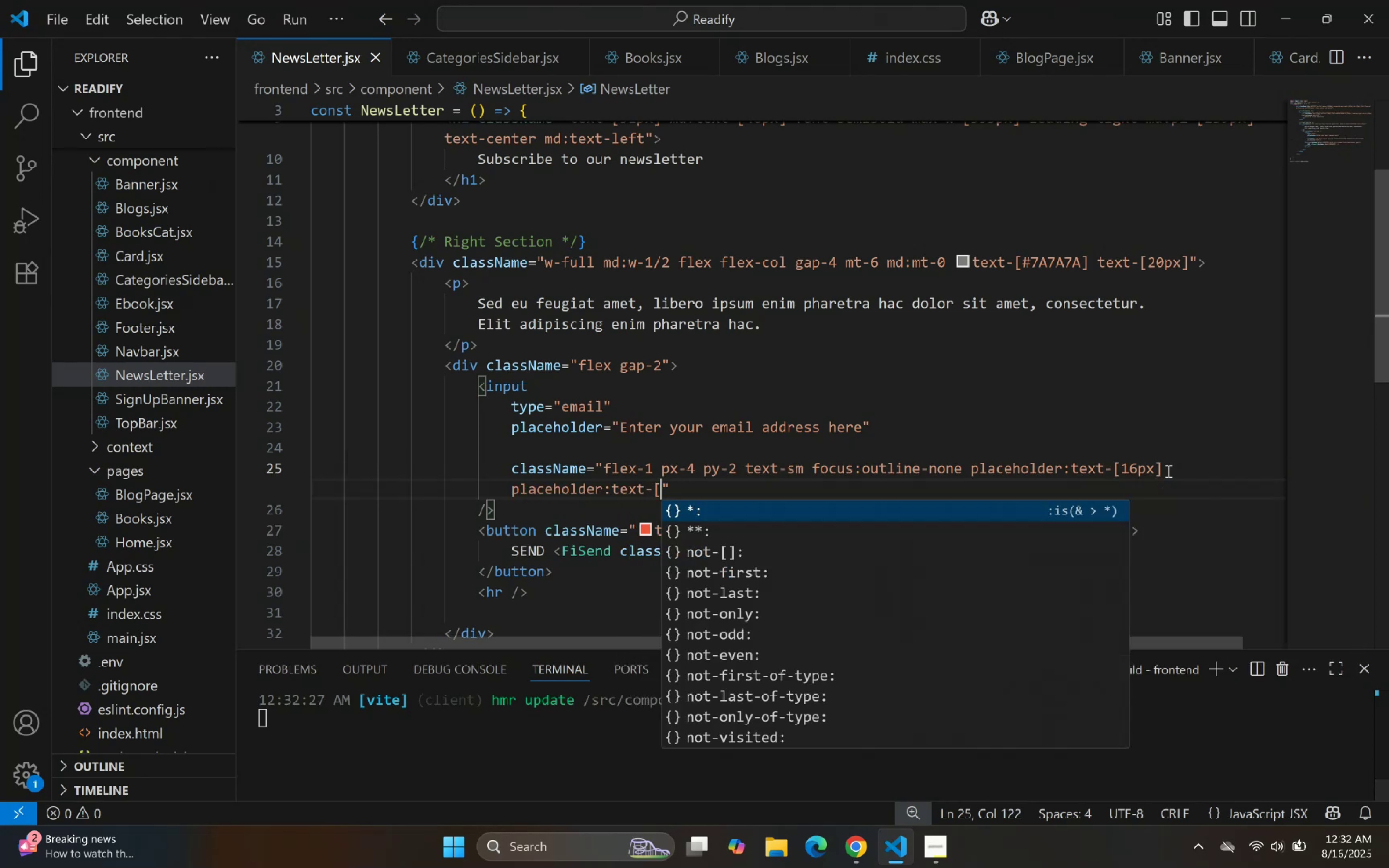 
key(ArrowLeft)
 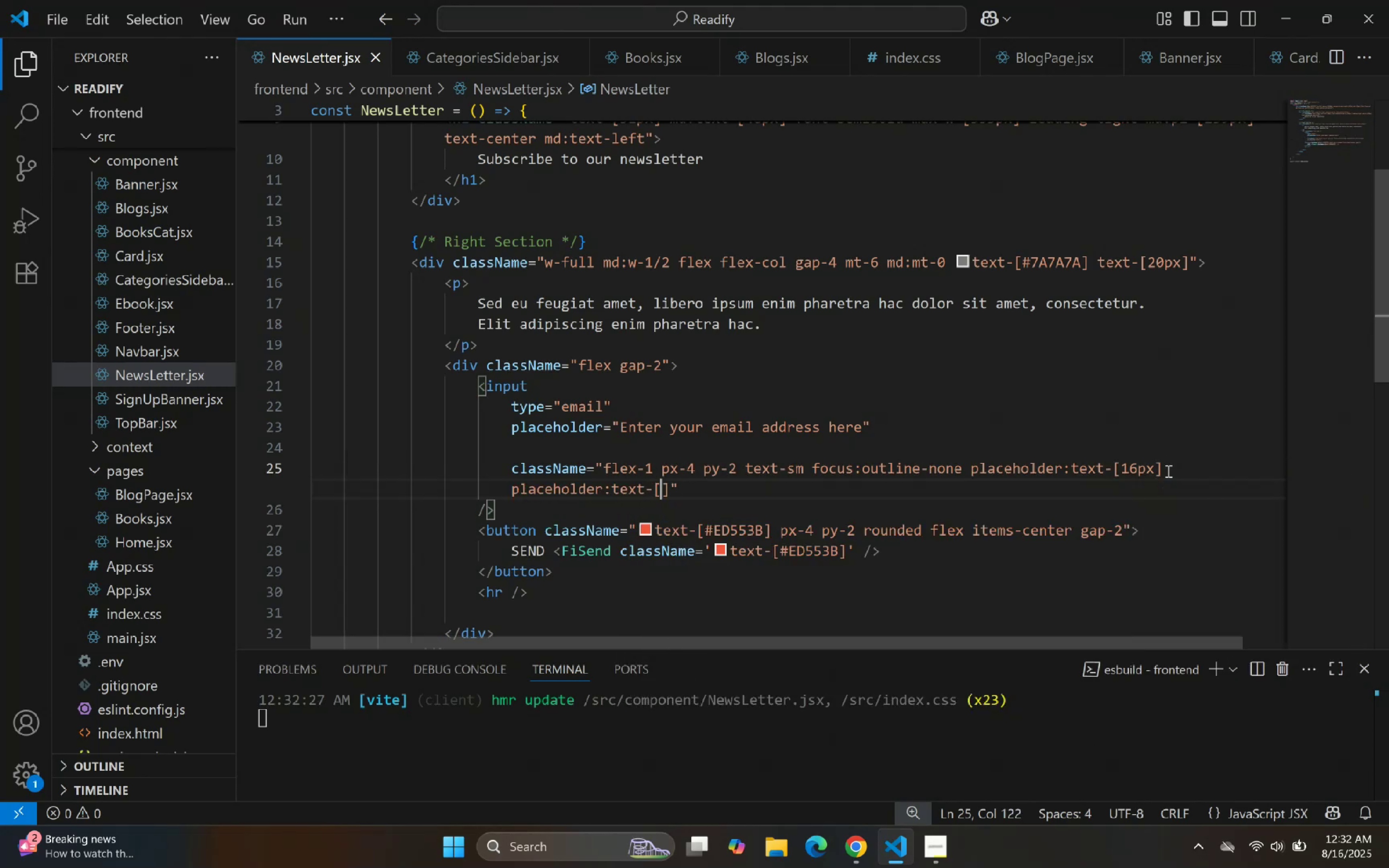 
hold_key(key=ControlLeft, duration=0.54)
 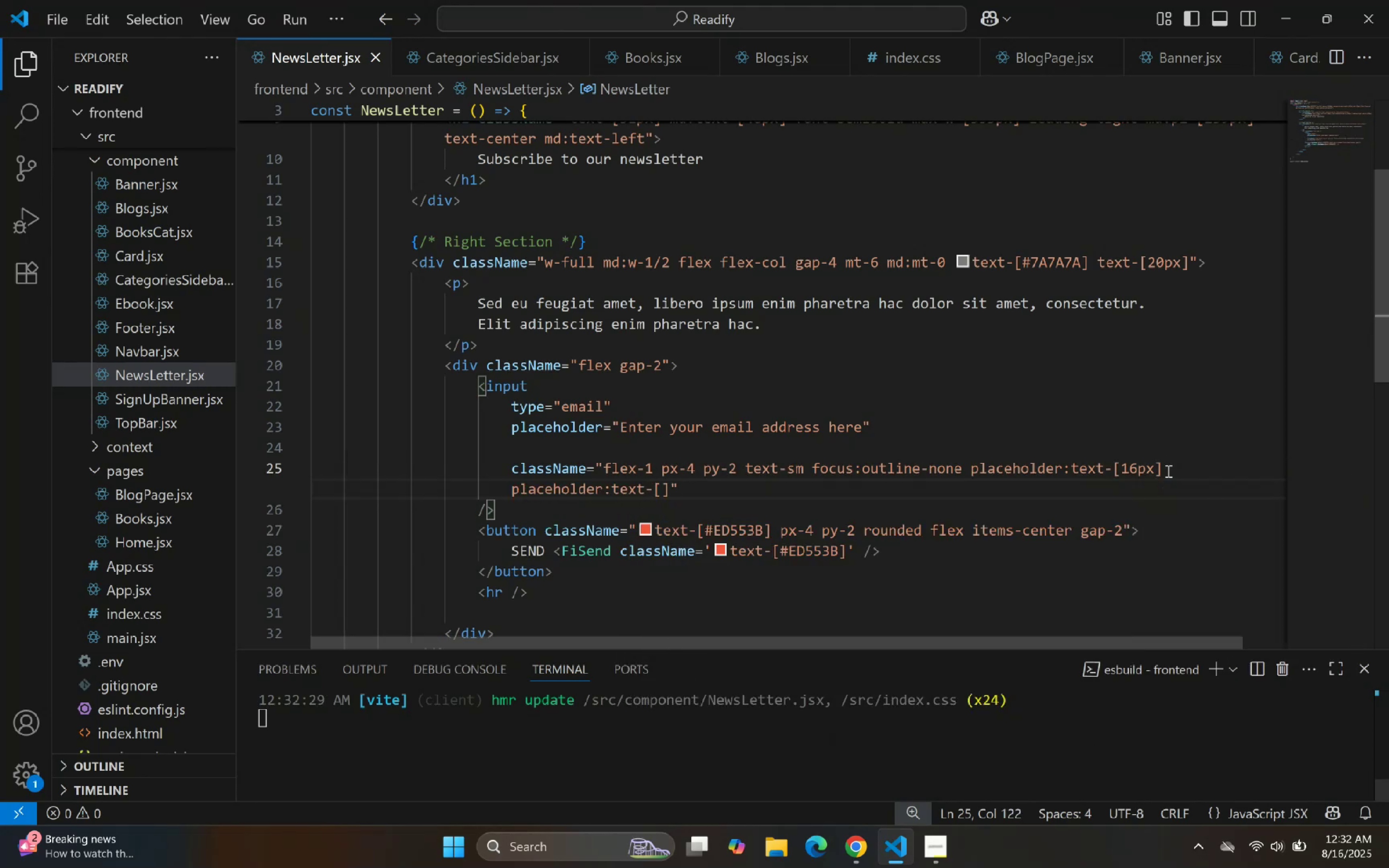 
key(Shift+3)
 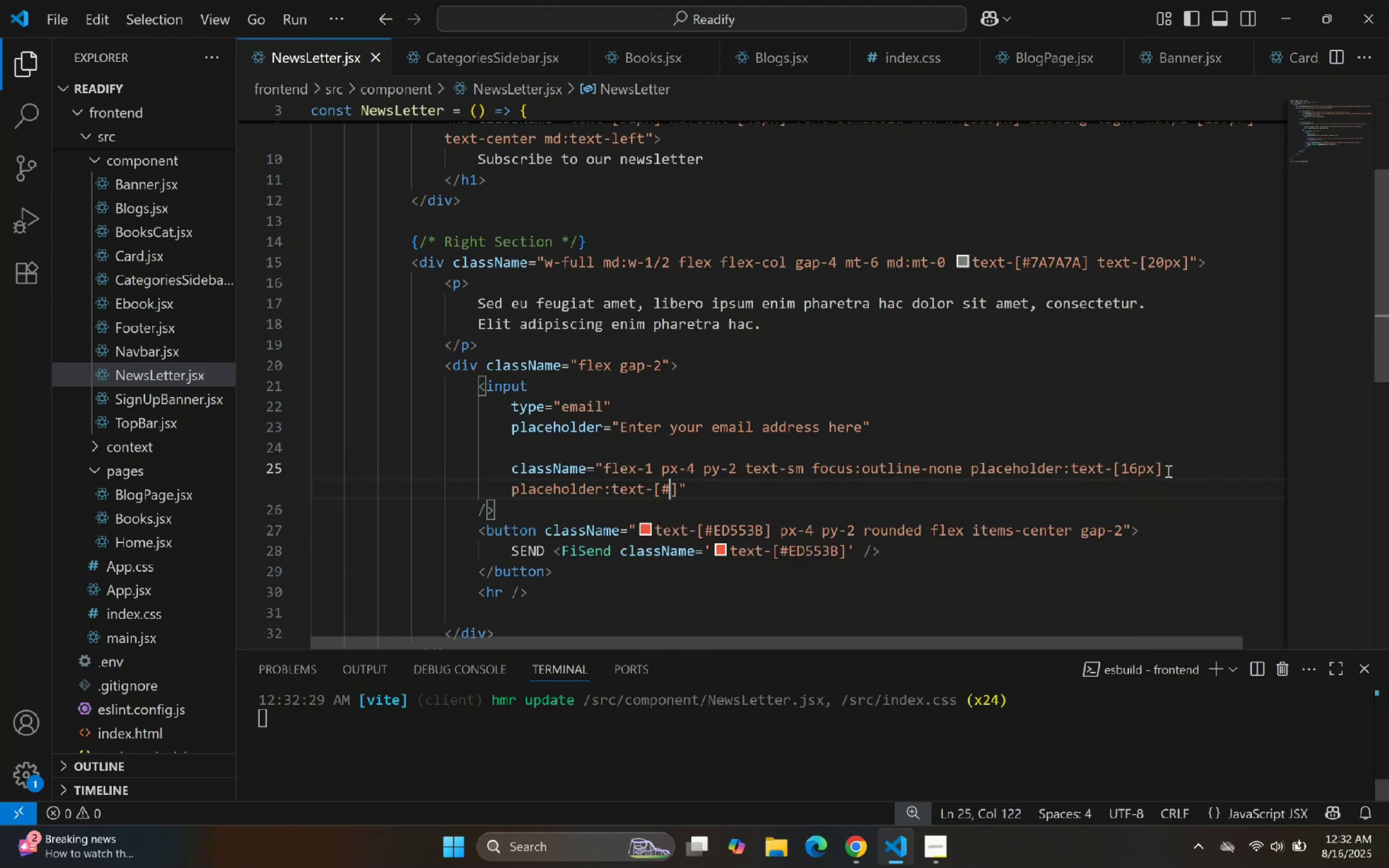 
key(Control+V)
 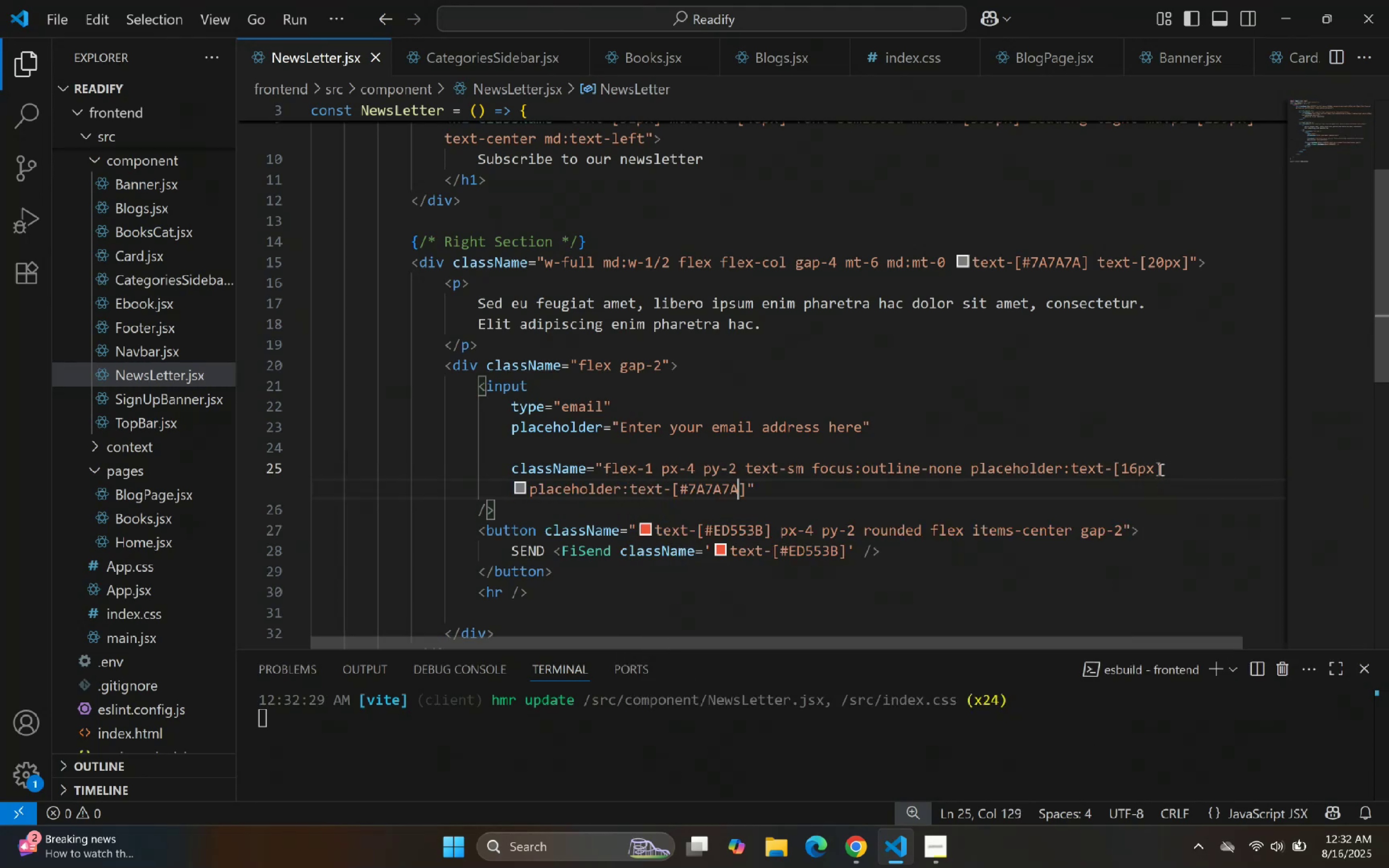 
left_click([995, 474])
 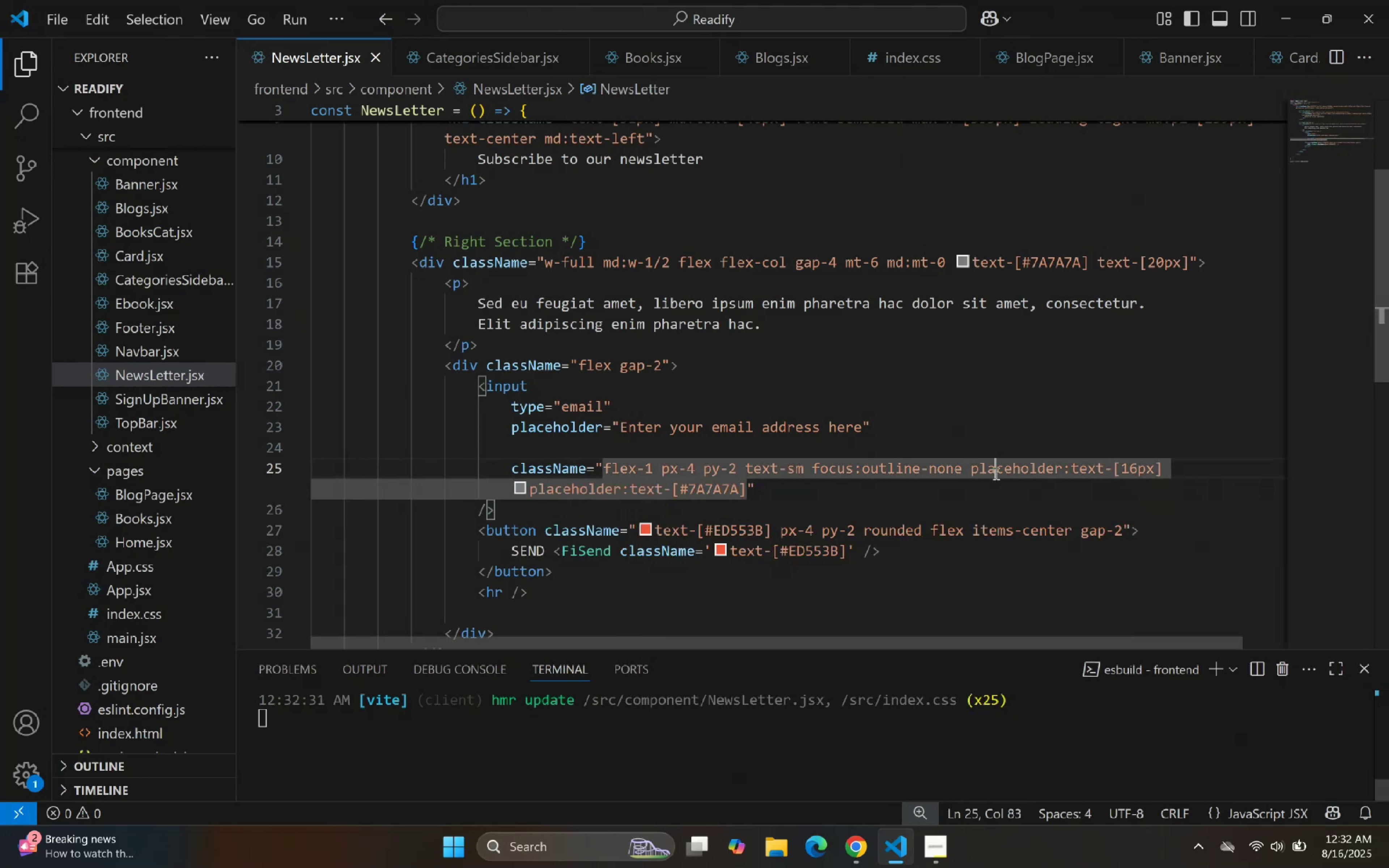 
scroll: coordinate [824, 340], scroll_direction: up, amount: 7.0
 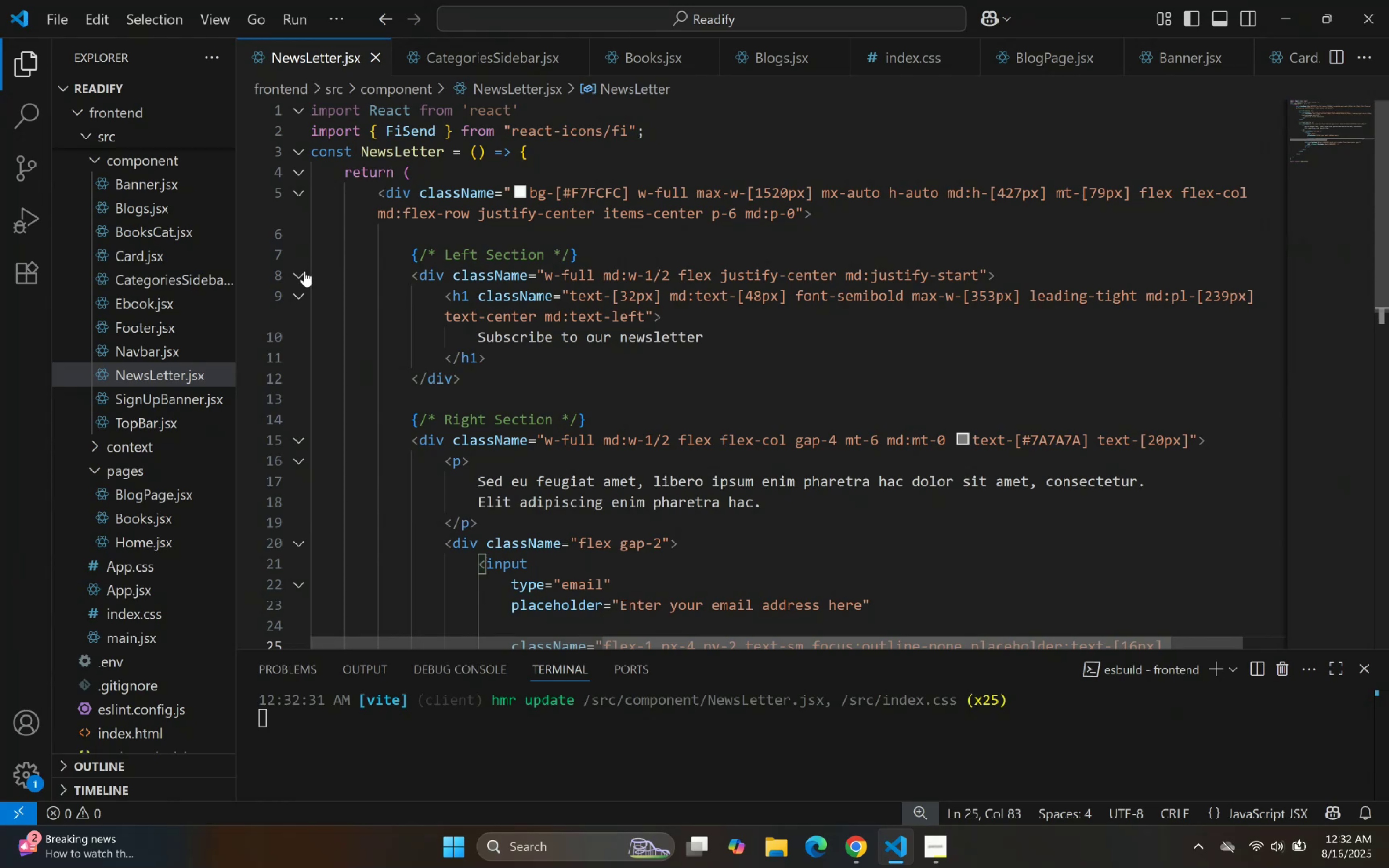 
left_click([300, 193])
 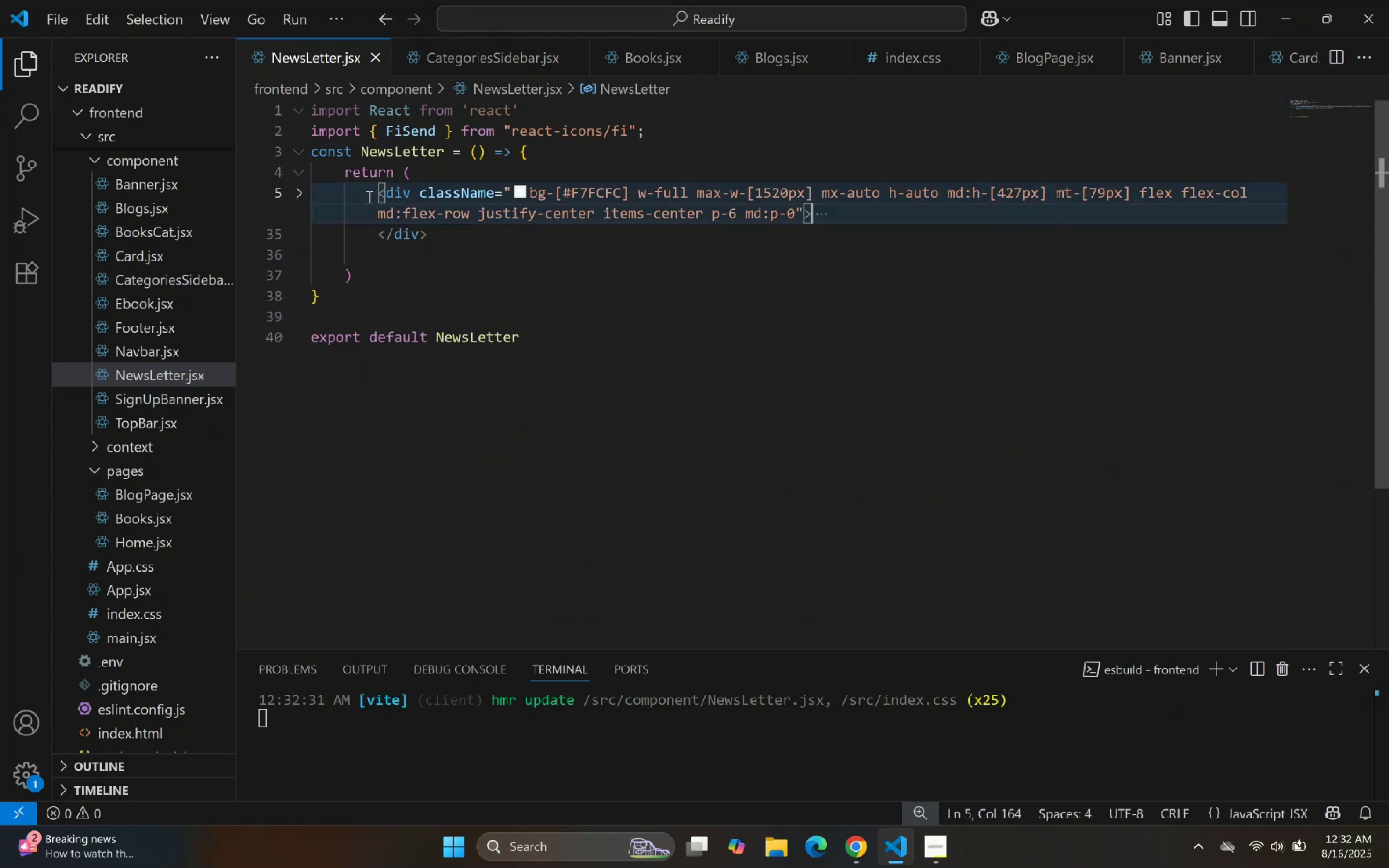 
left_click_drag(start_coordinate=[373, 197], to_coordinate=[447, 244])
 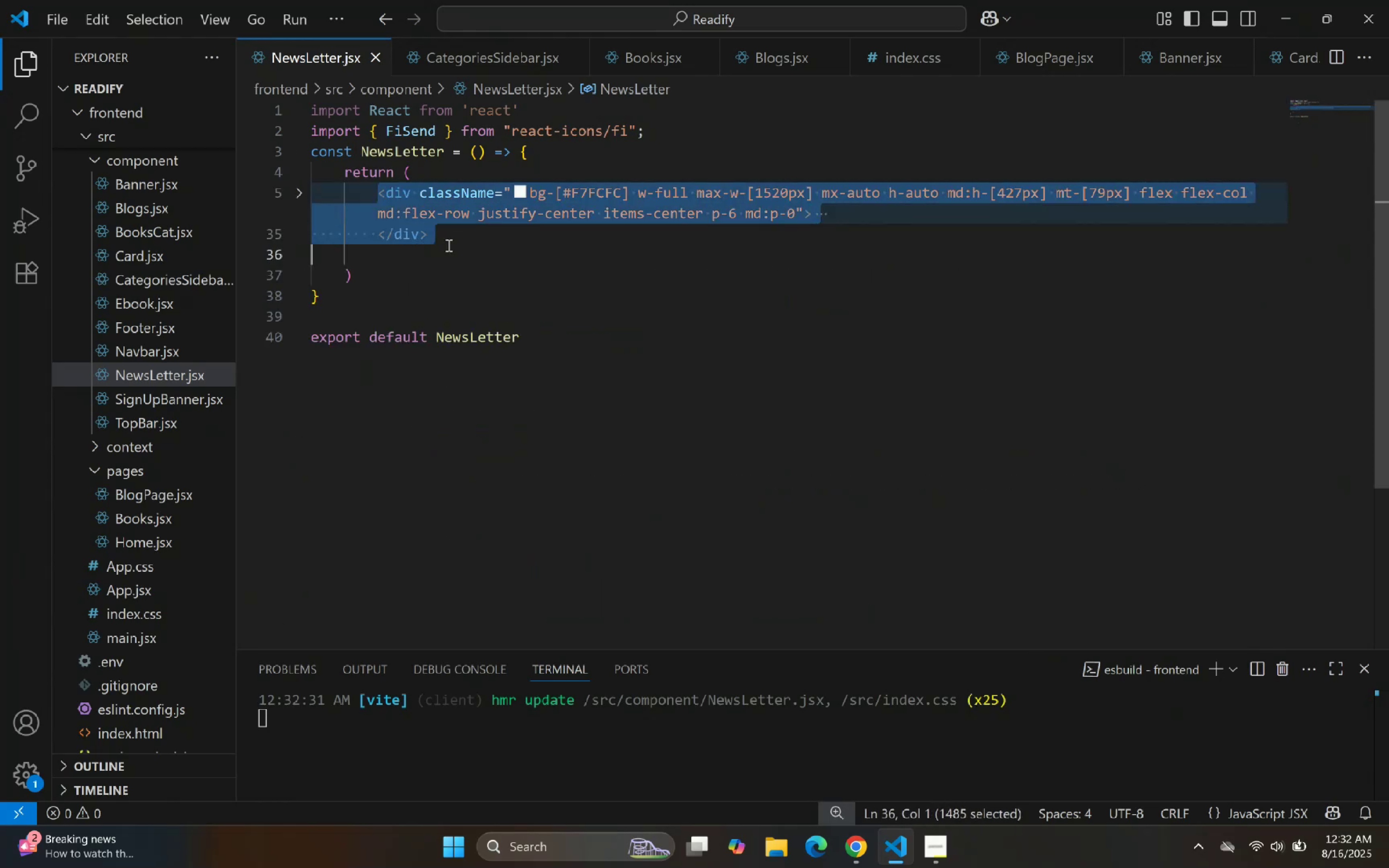 
key(Control+C)
 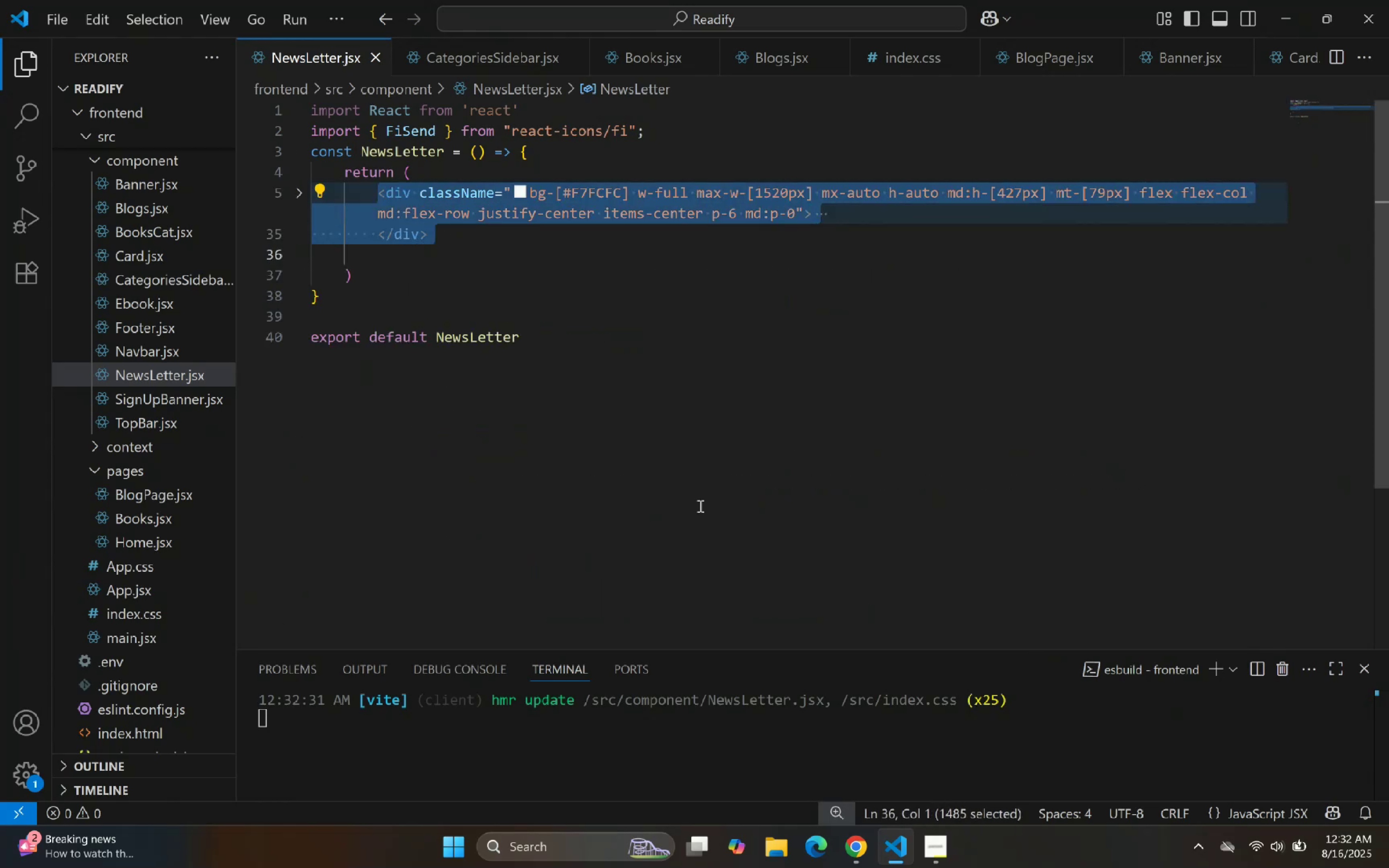 
key(Control+C)
 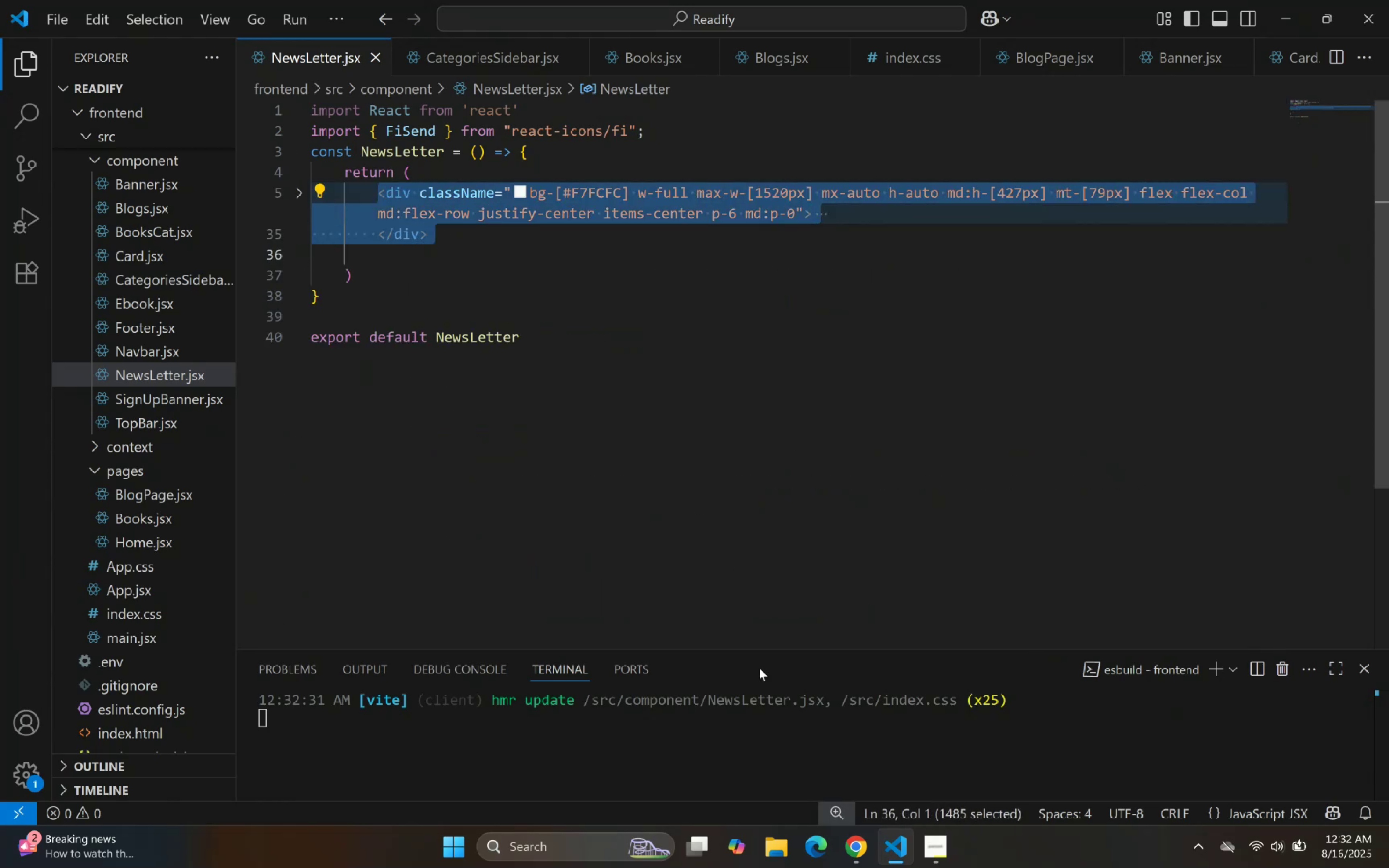 
key(Control+C)
 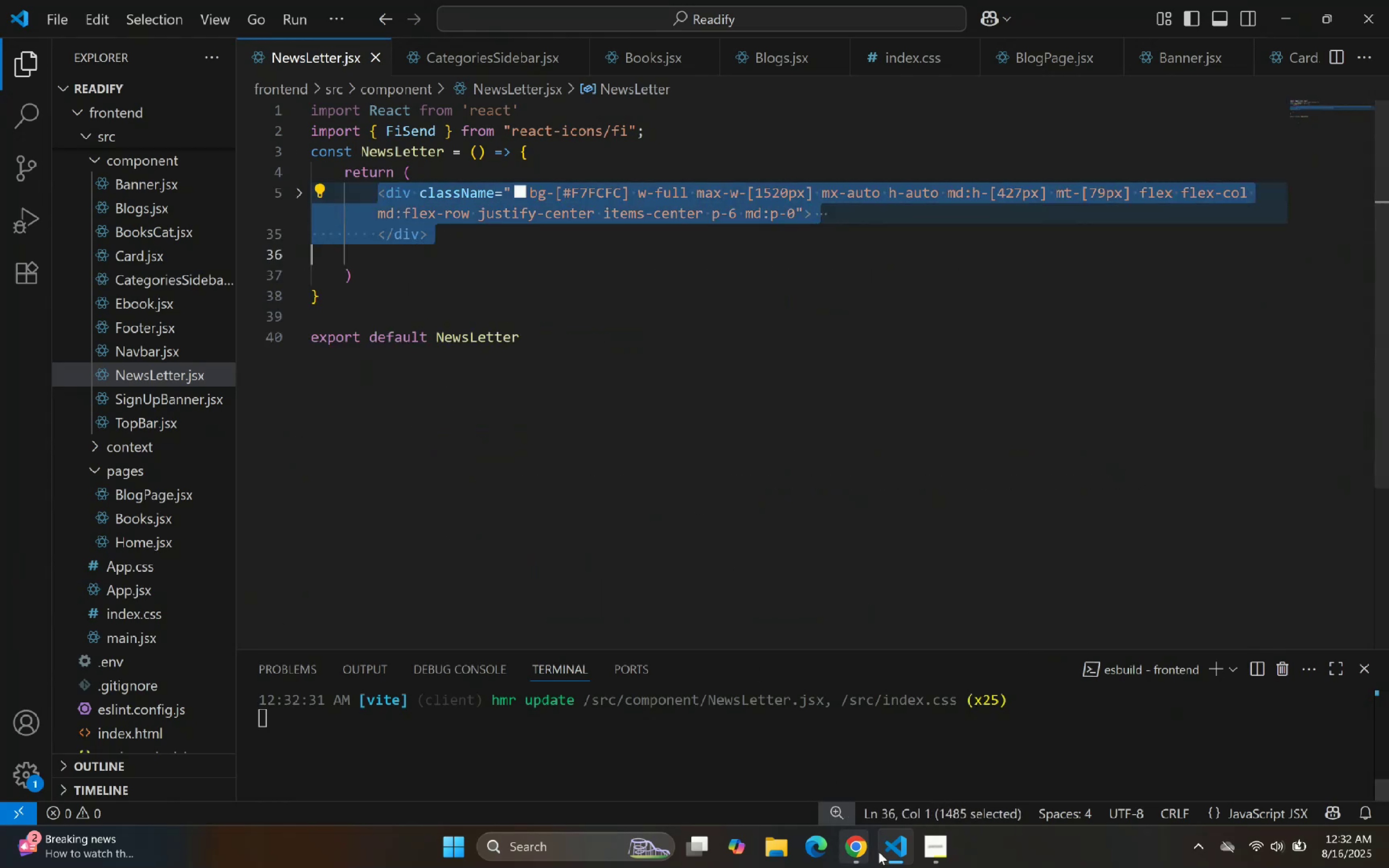 
left_click([886, 854])
 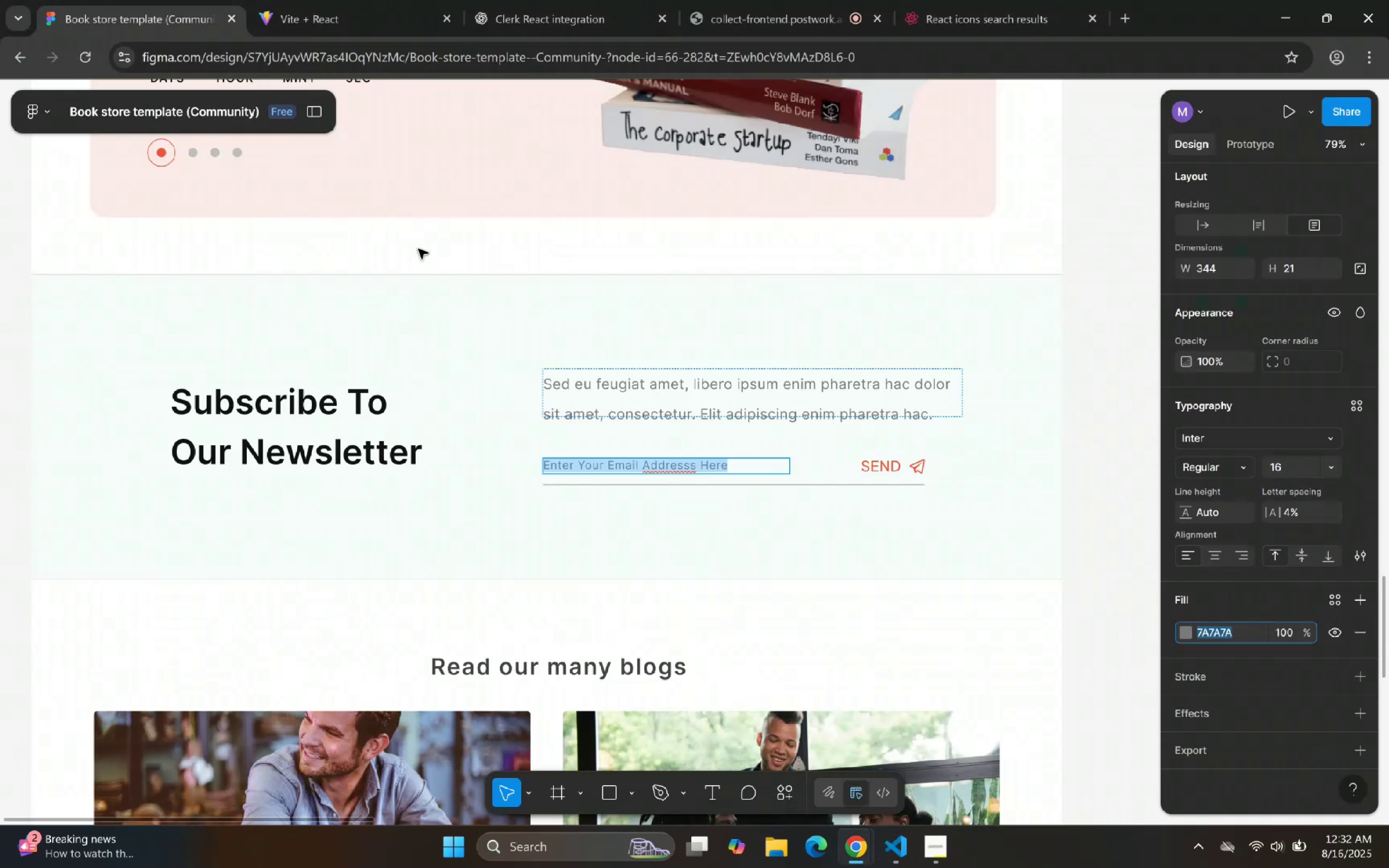 
left_click([361, 0])
 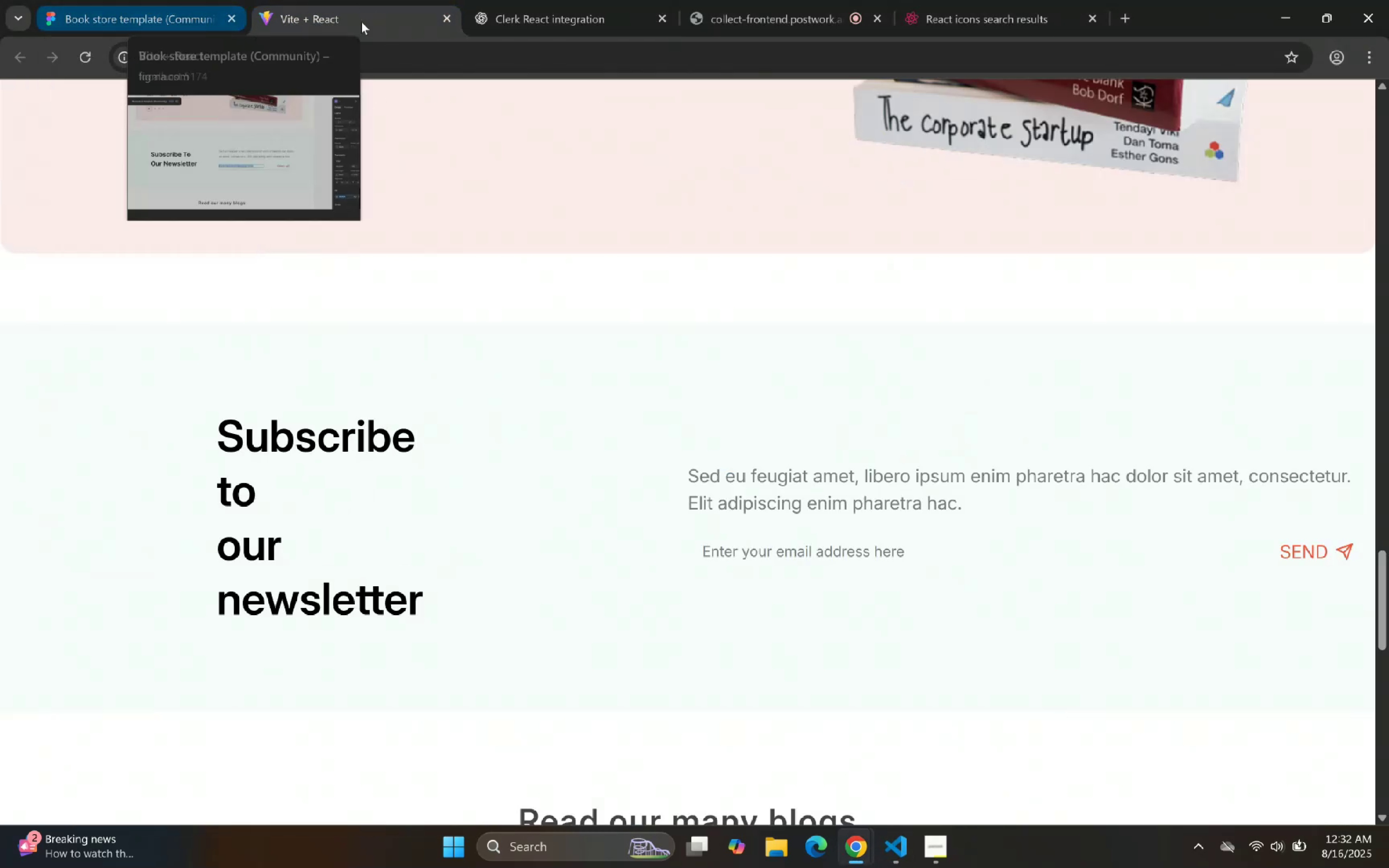 
scroll: coordinate [735, 563], scroll_direction: down, amount: 5.0
 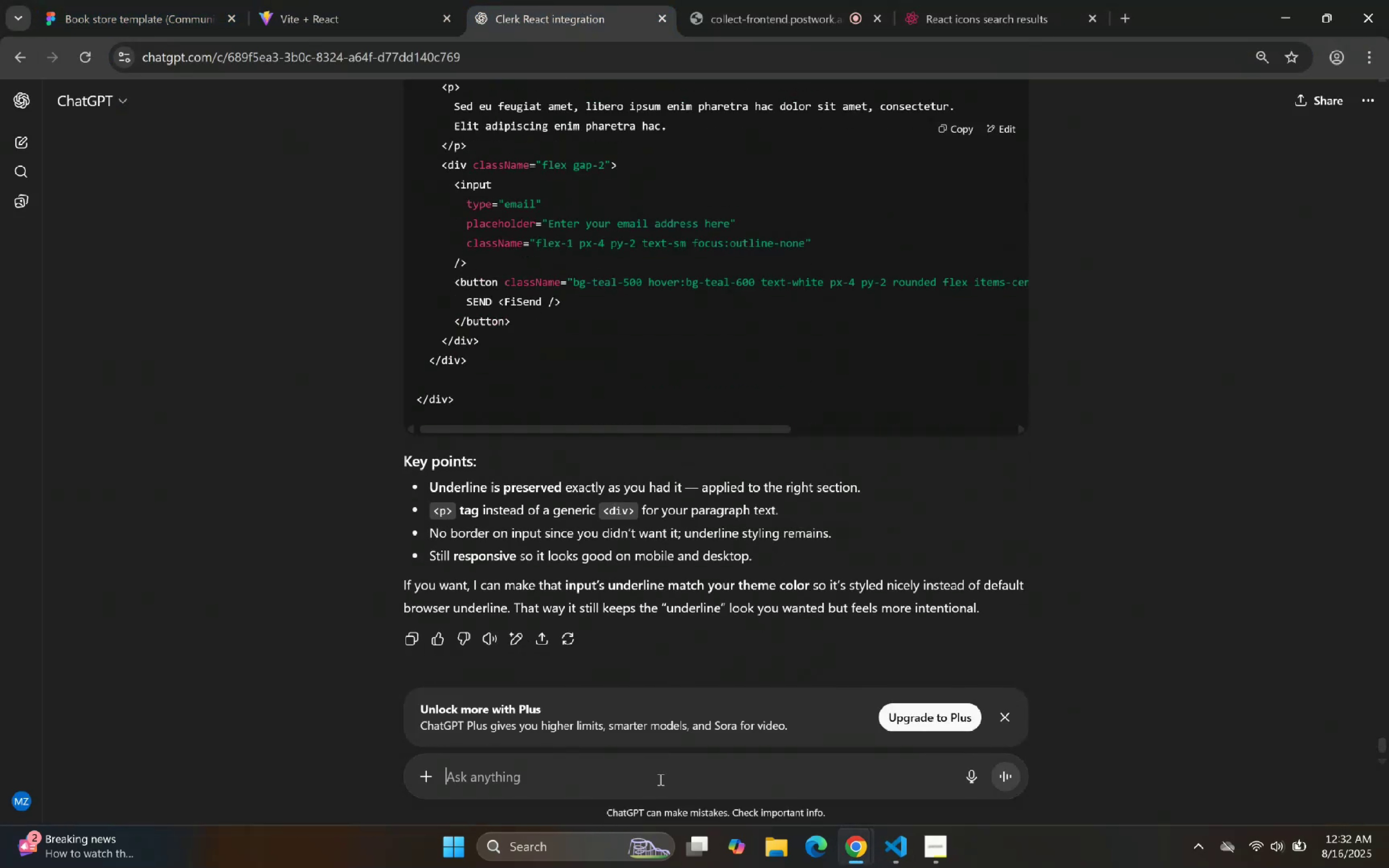 
type(I want Hr under both )
 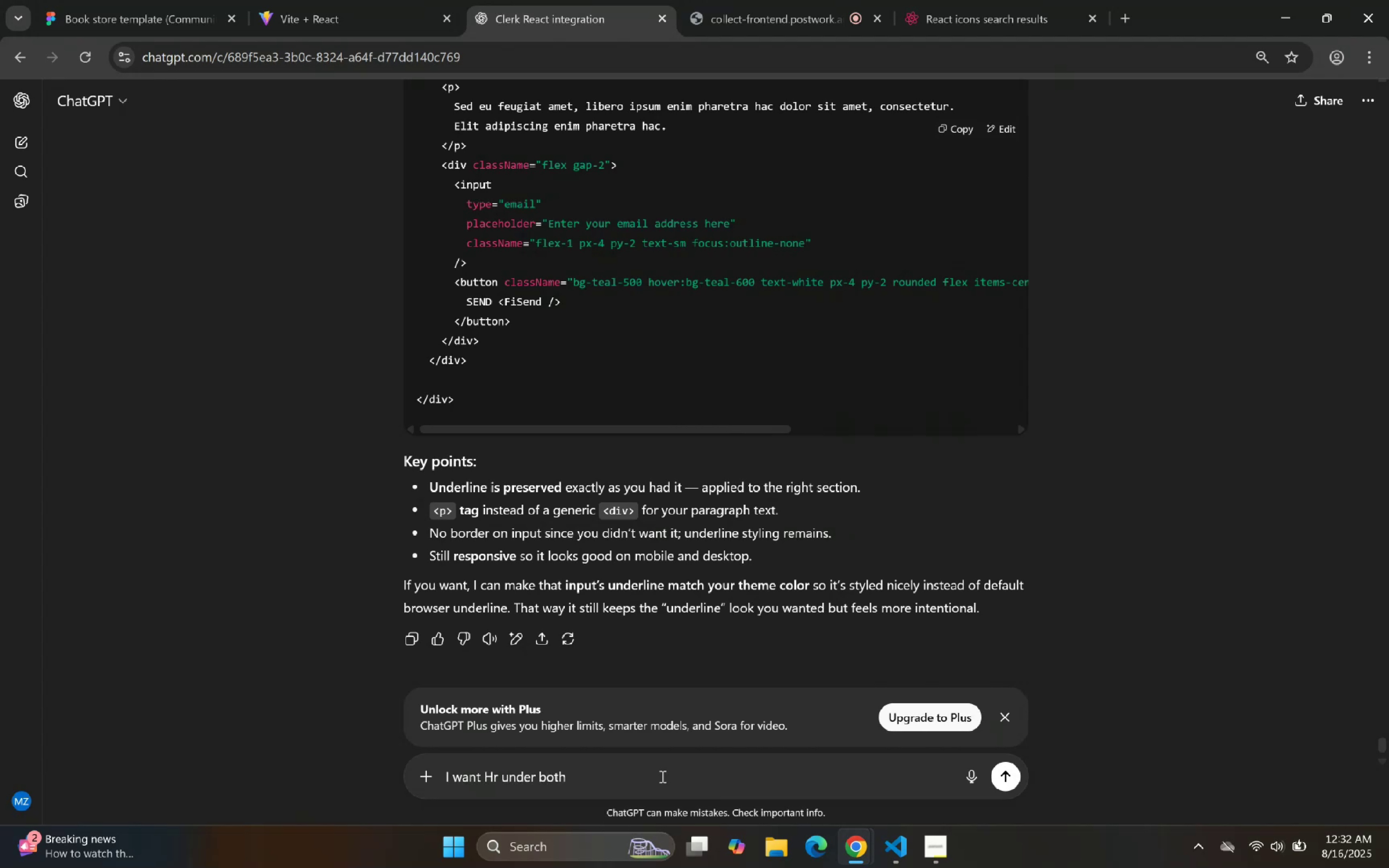 
type(Email field and send button )
 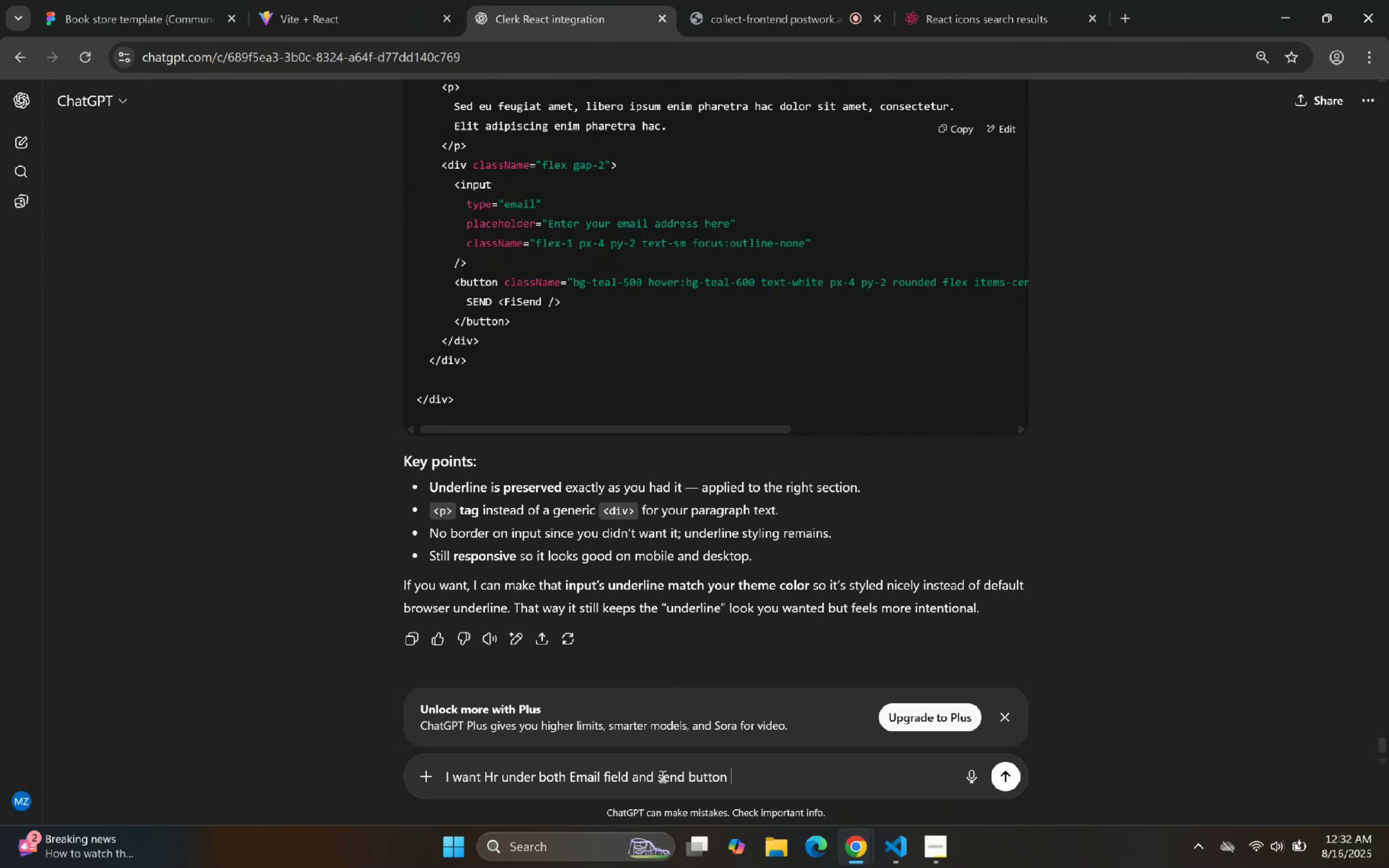 
key(Shift+Enter)
 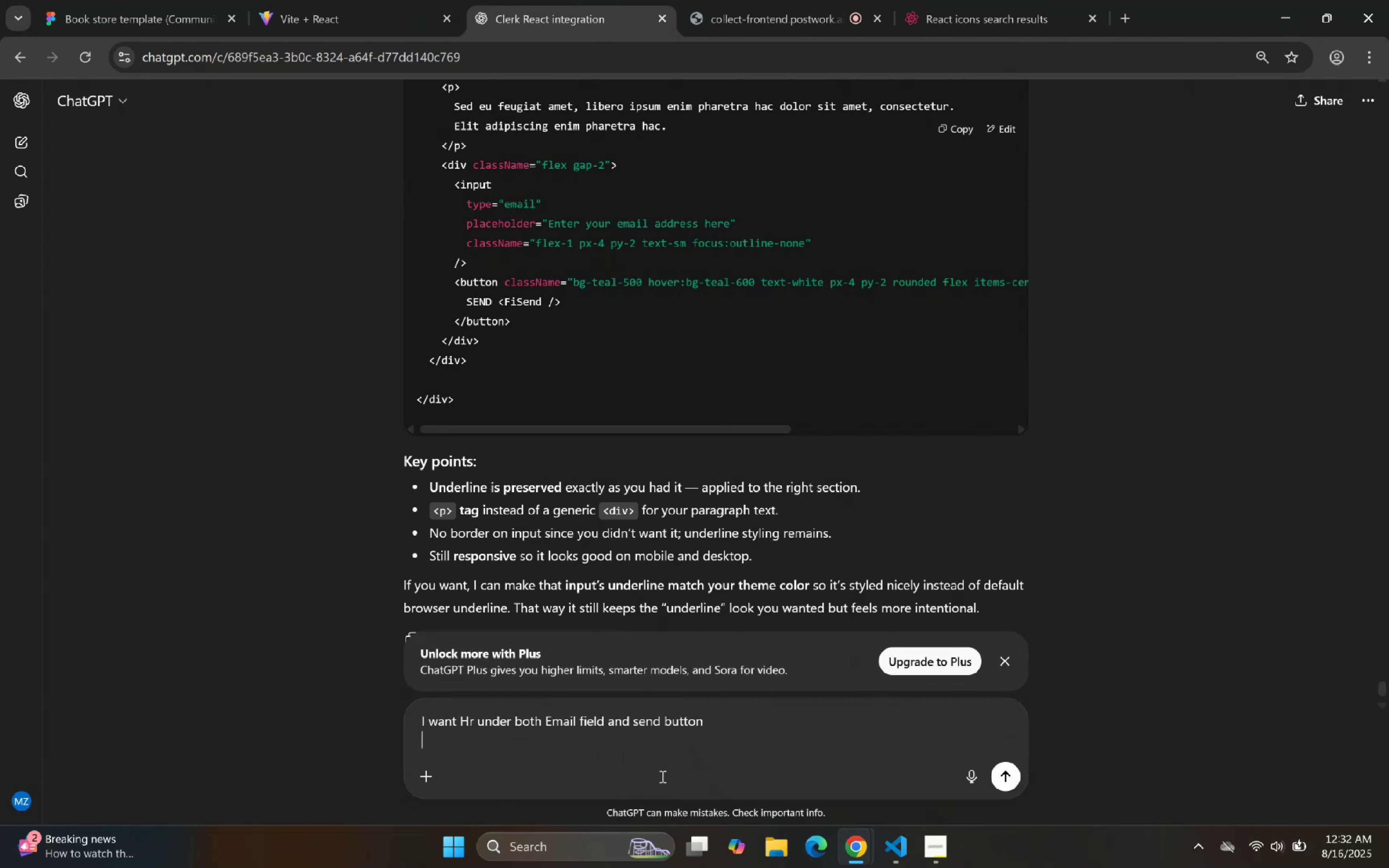 
key(Control+V)
 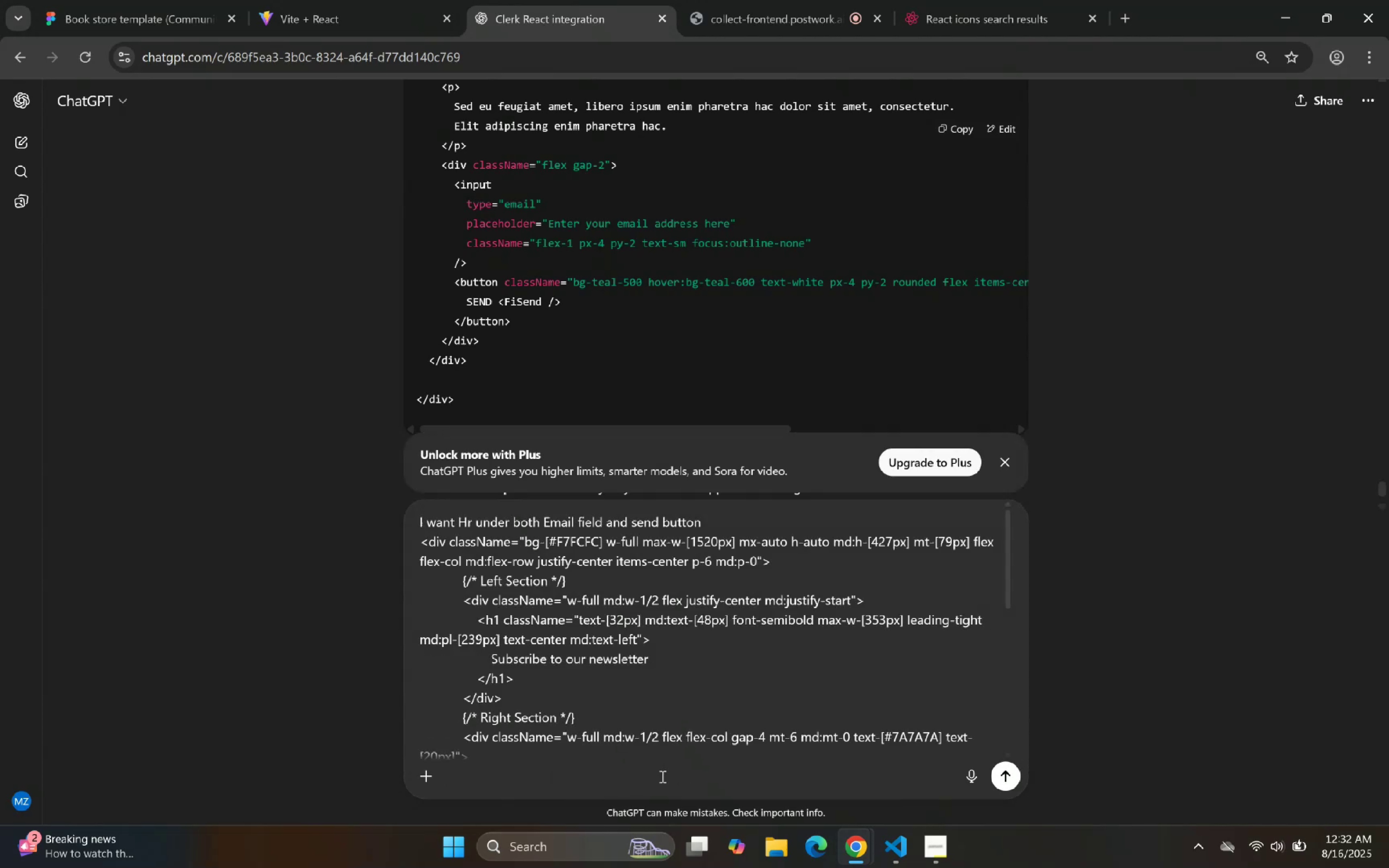 
key(Enter)
 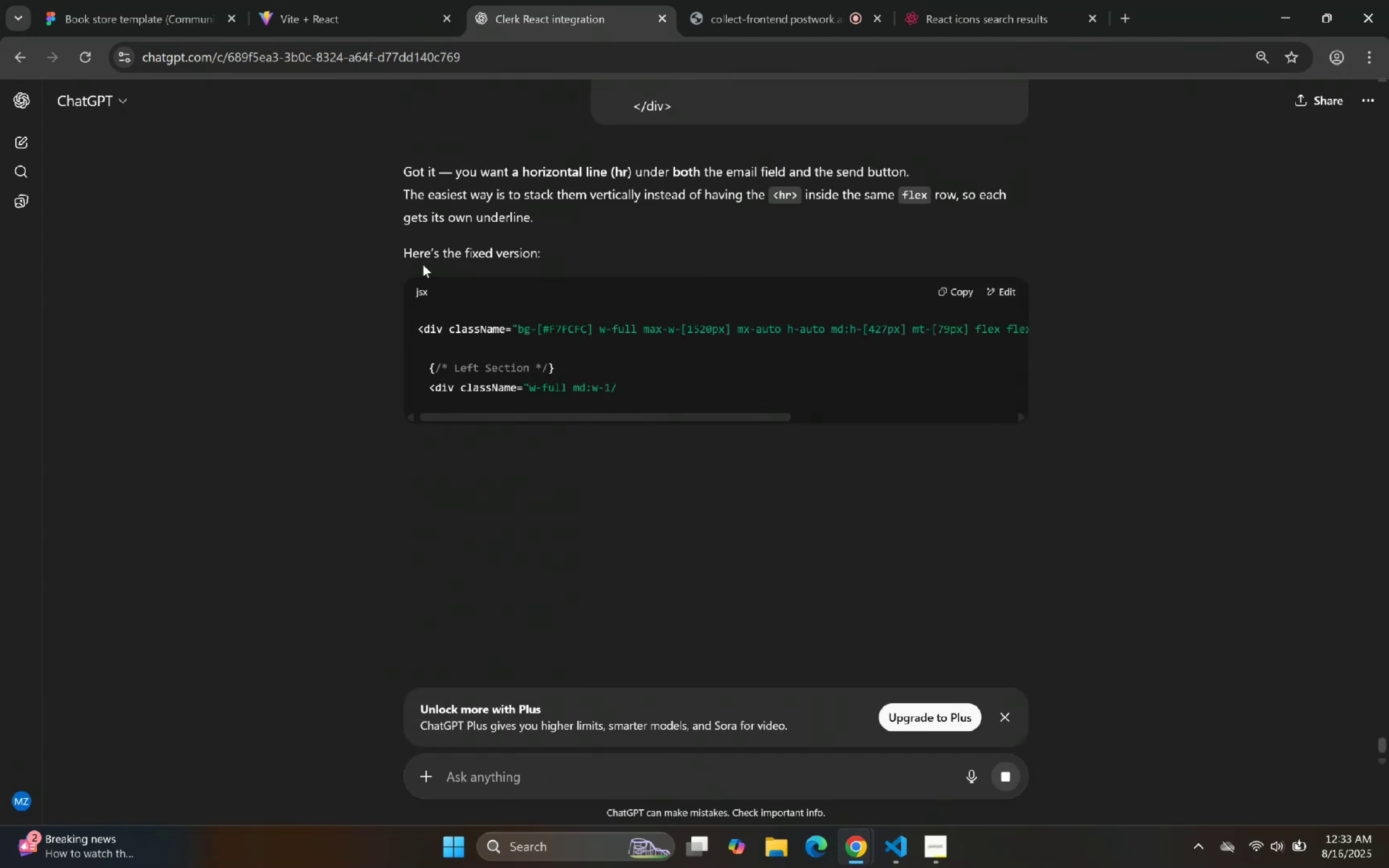 
left_click([173, 0])
 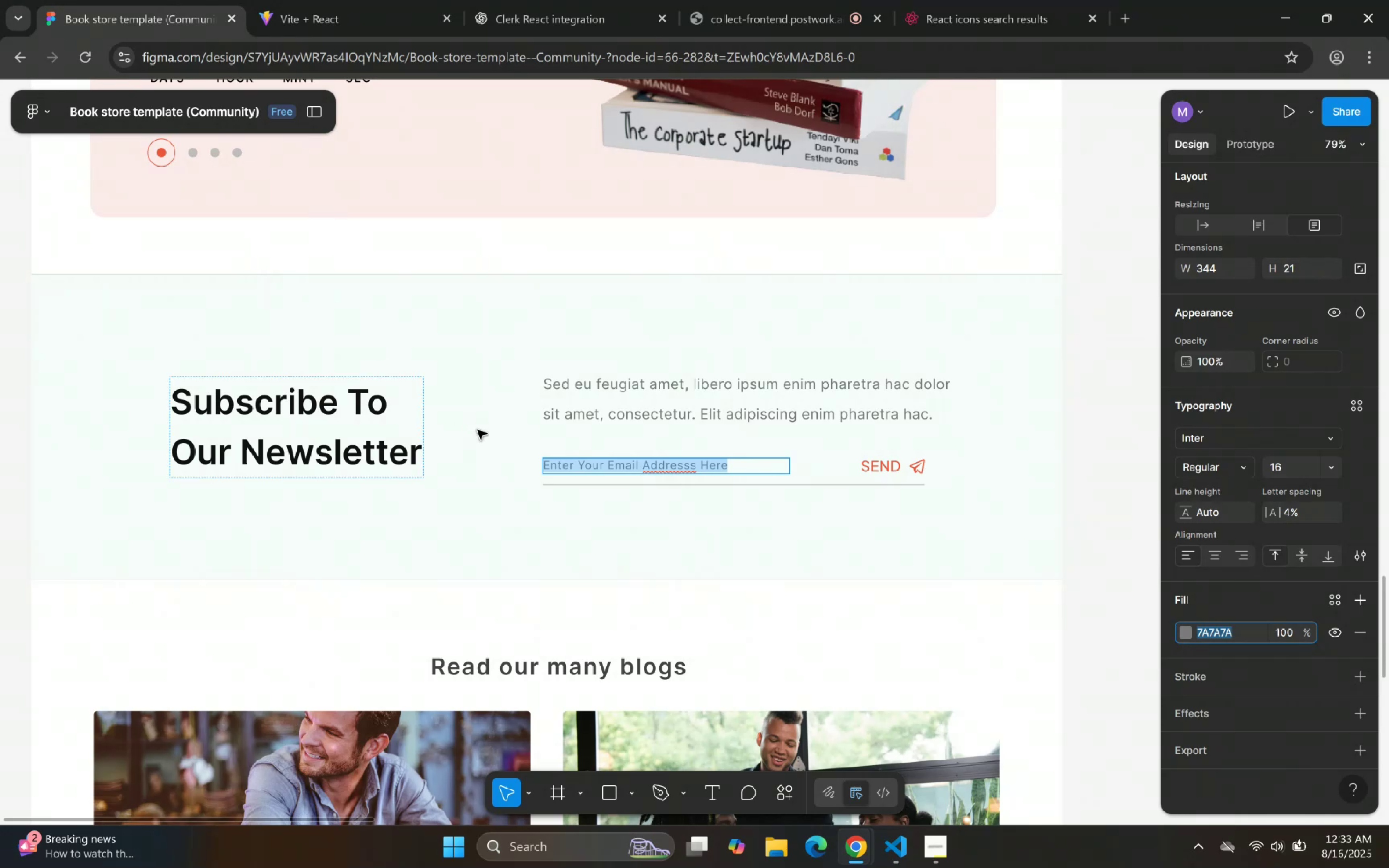 
left_click([300, 0])
 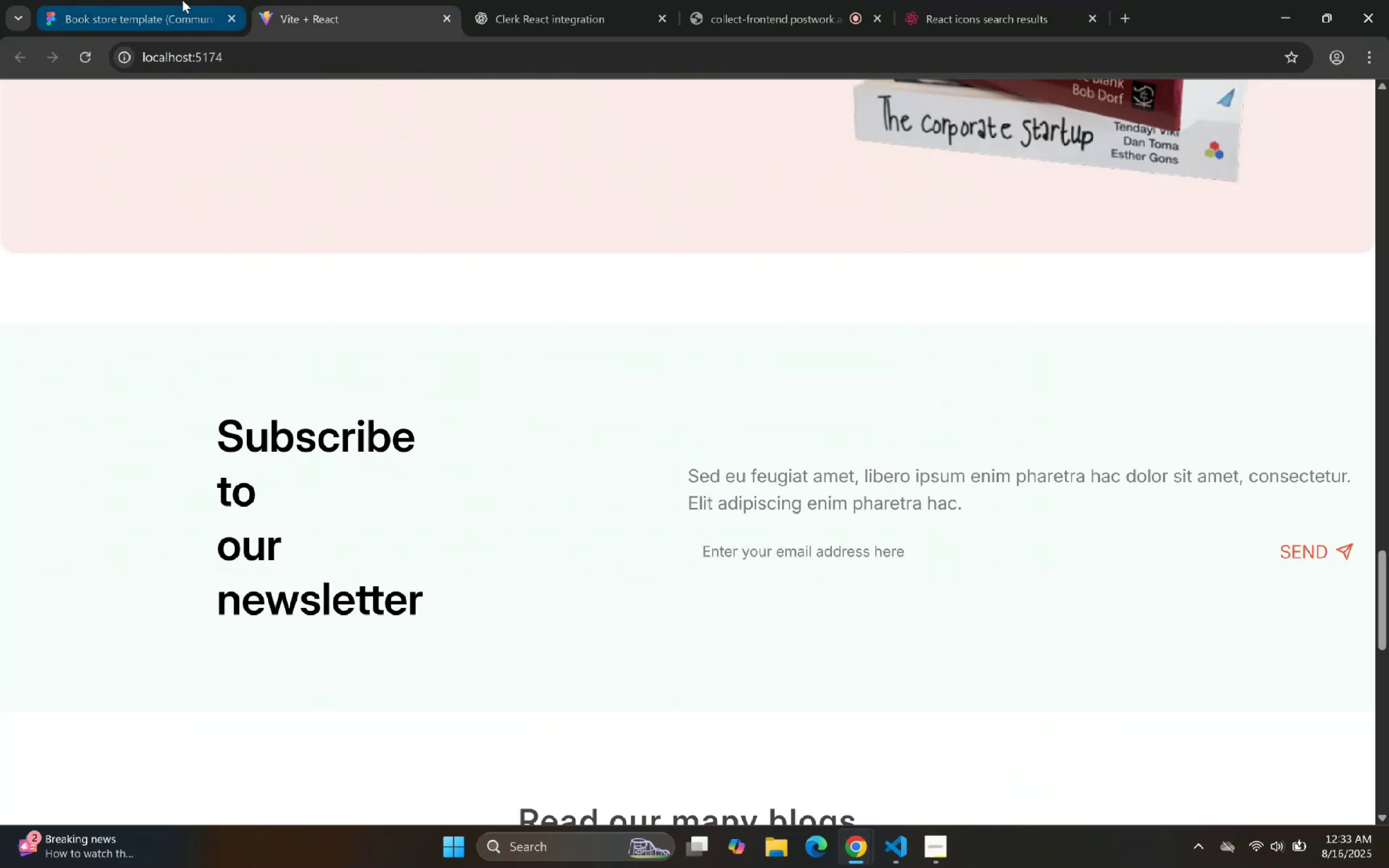 
left_click([182, 0])
 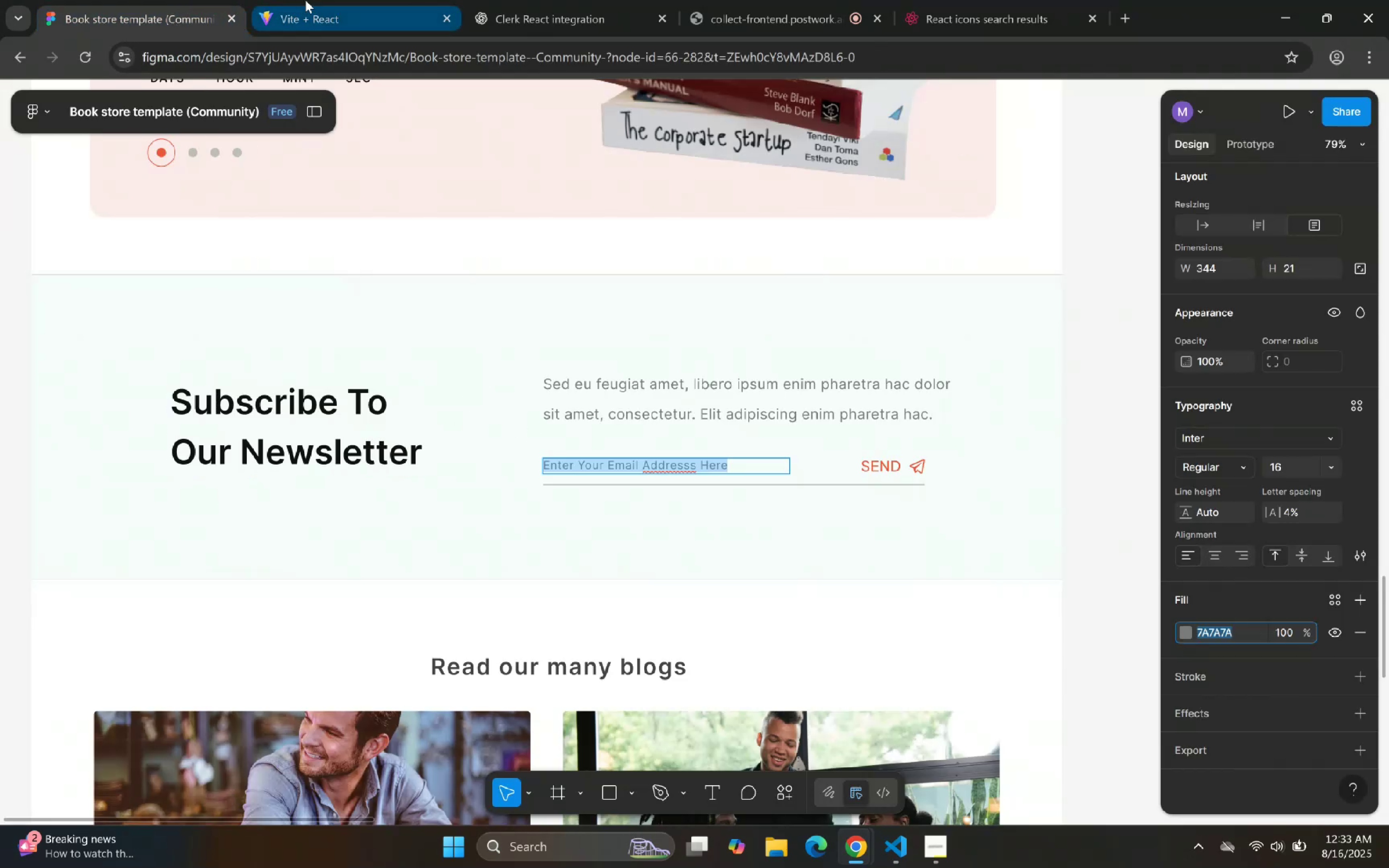 
left_click([319, 0])
 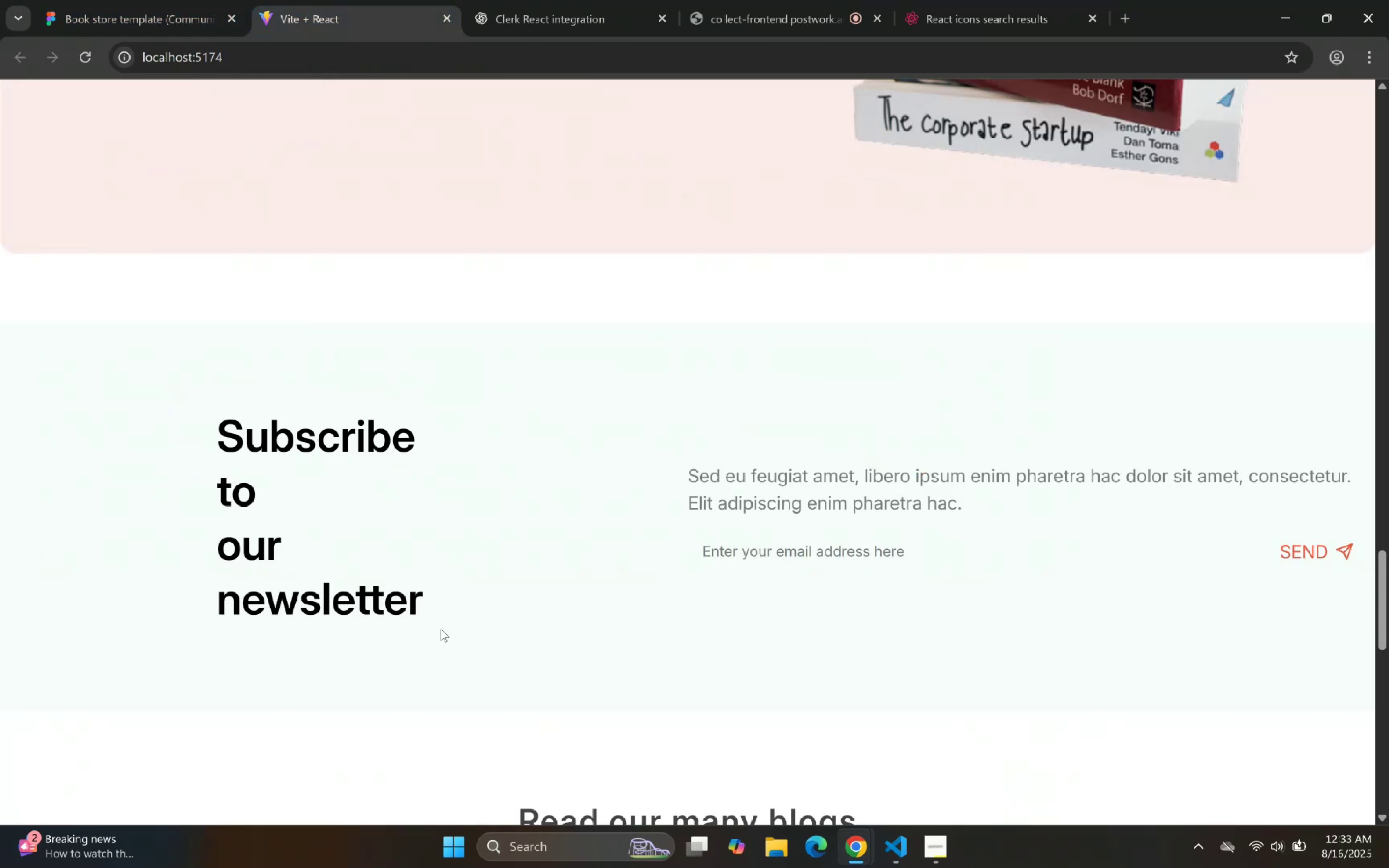 
left_click([105, 0])
 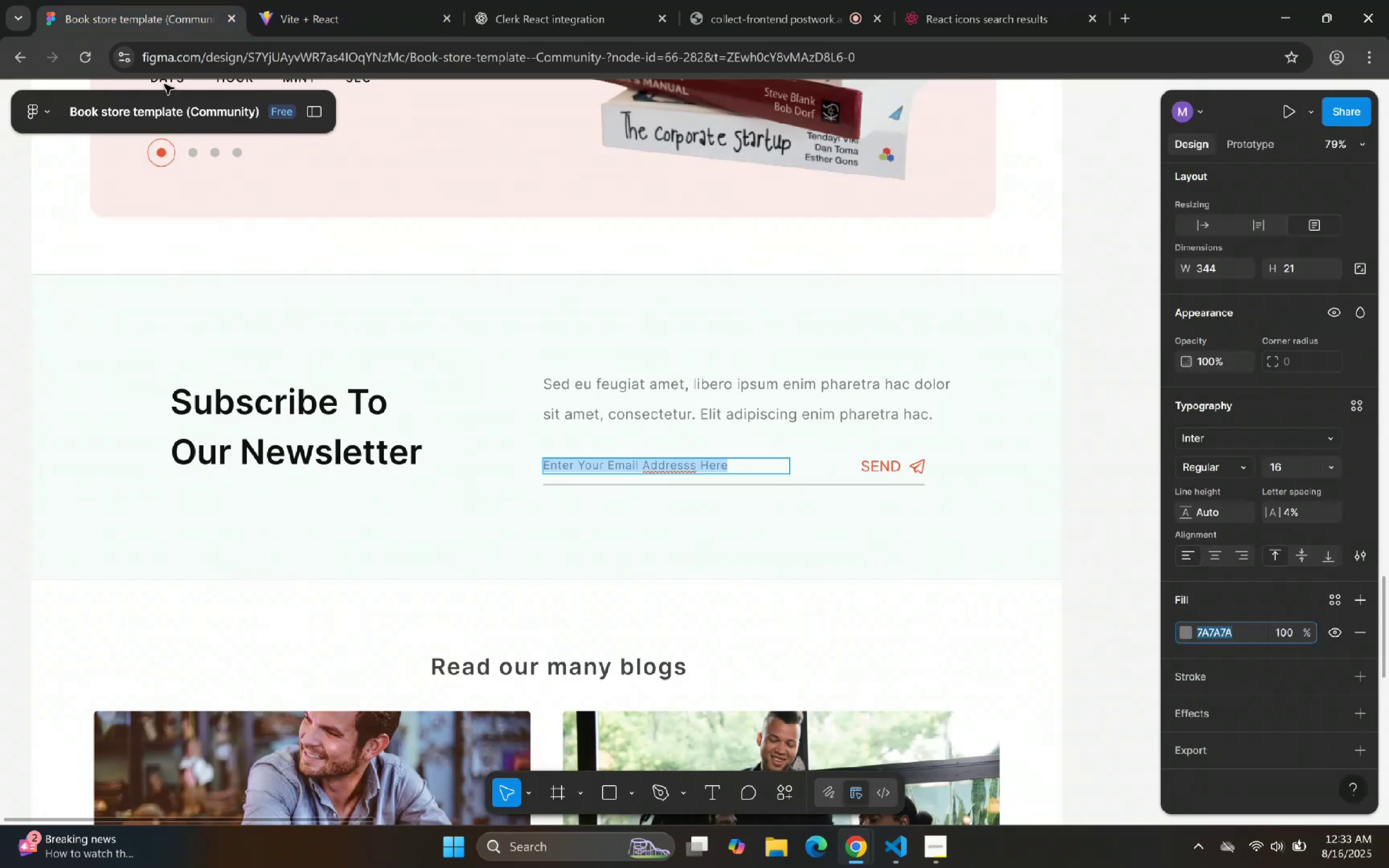 
scroll: coordinate [565, 540], scroll_direction: down, amount: 7.0
 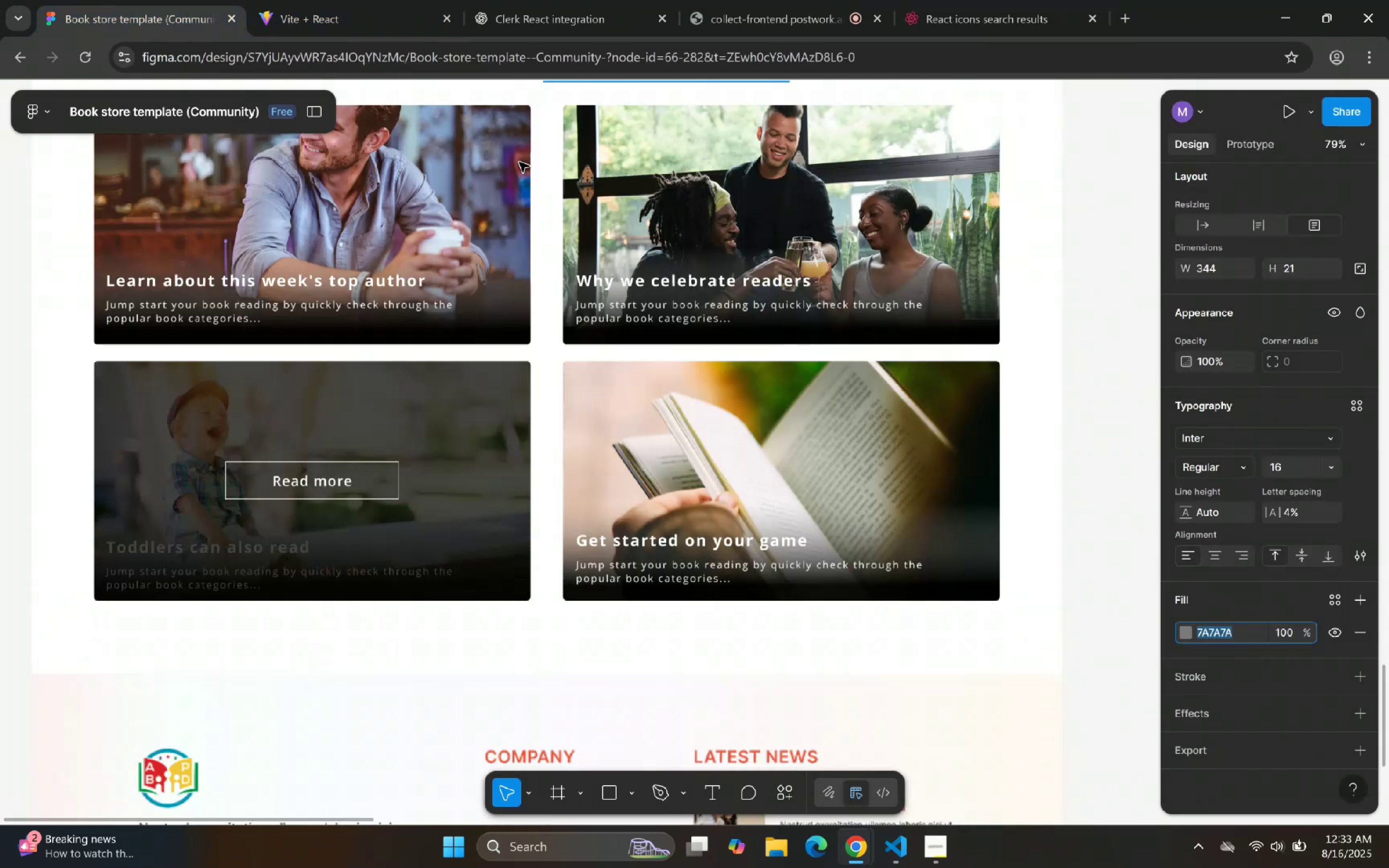 
left_click([612, 0])
 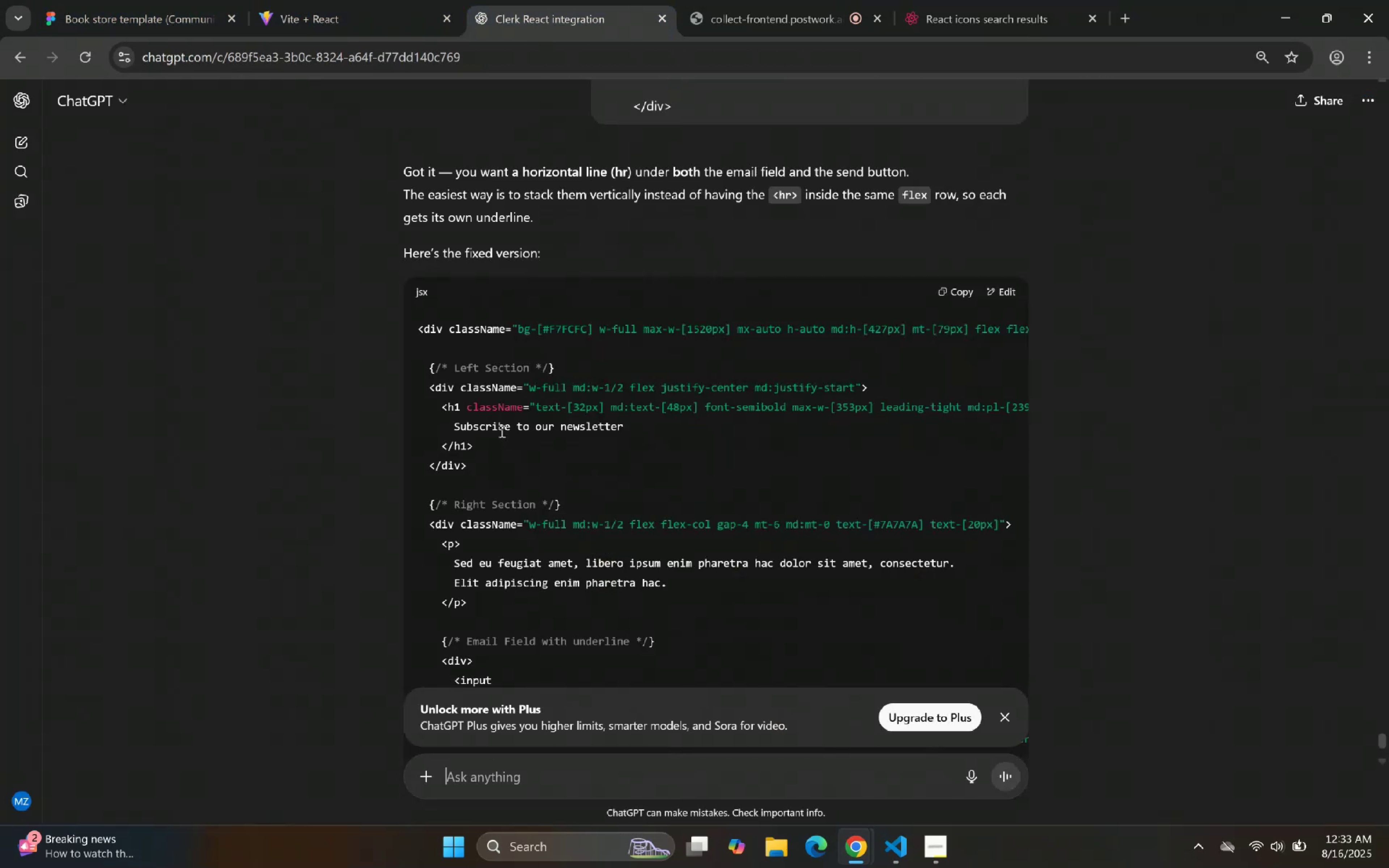 
scroll: coordinate [815, 279], scroll_direction: down, amount: 4.0
 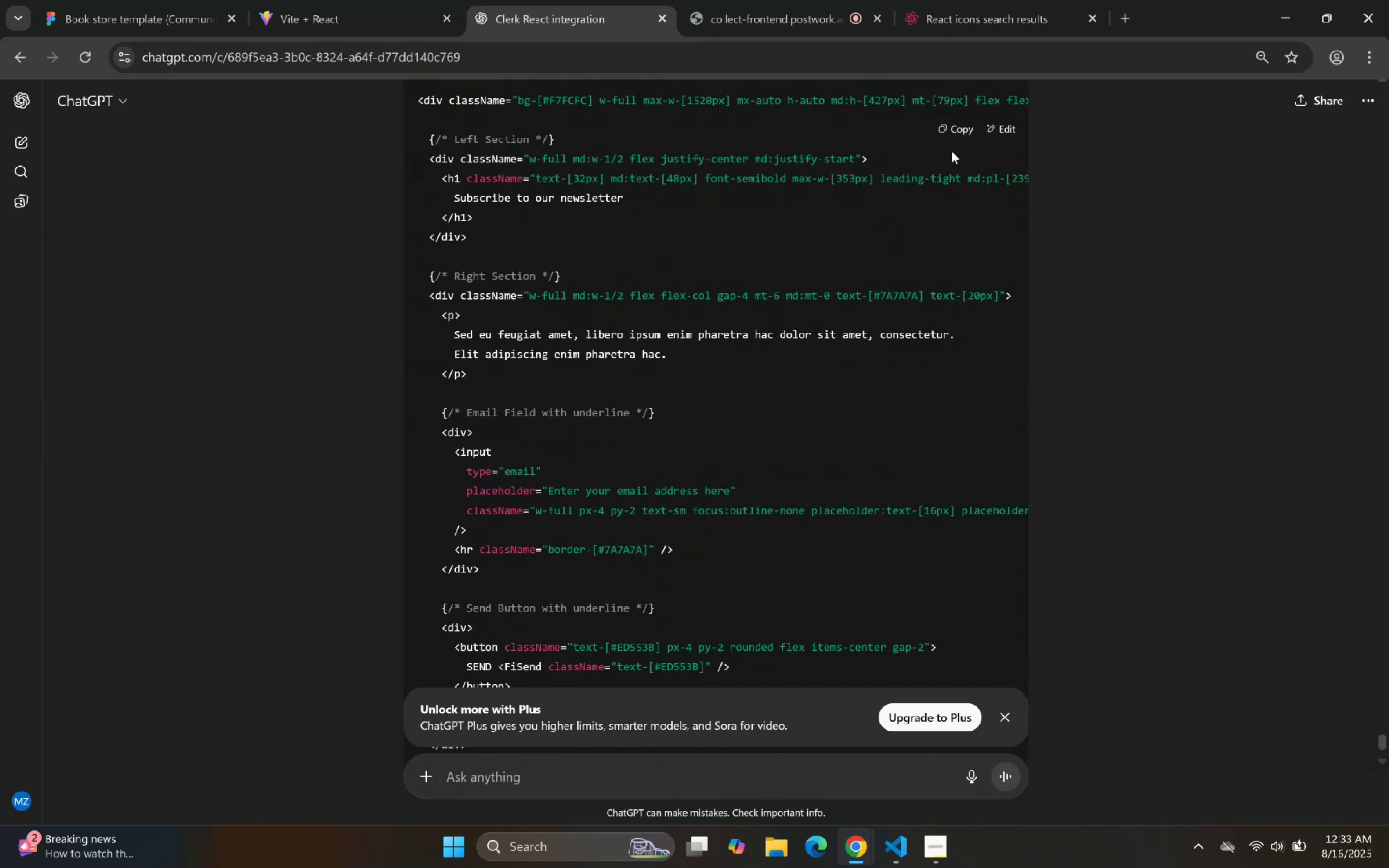 
left_click([957, 131])
 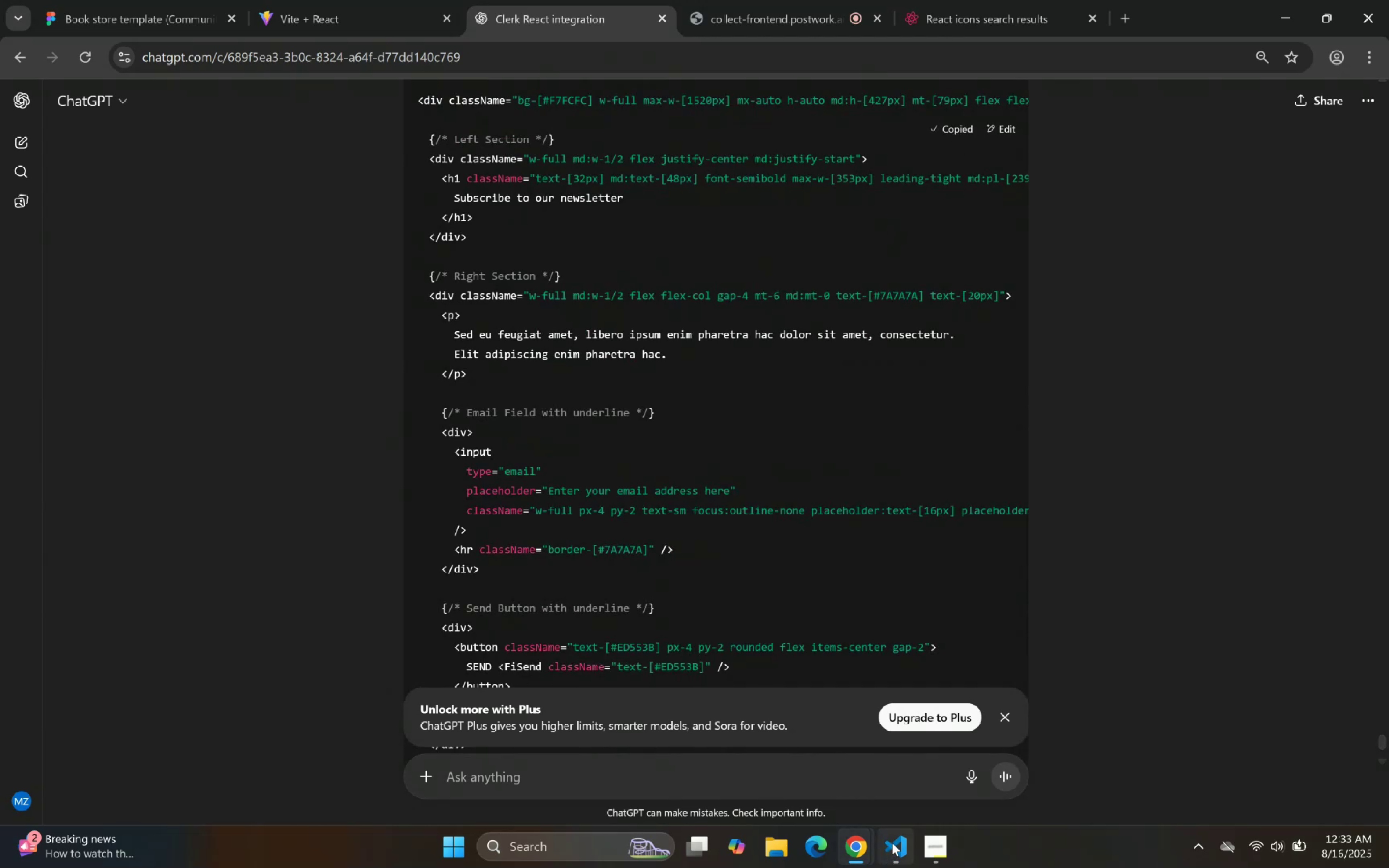 
scroll: coordinate [542, 379], scroll_direction: up, amount: 4.0
 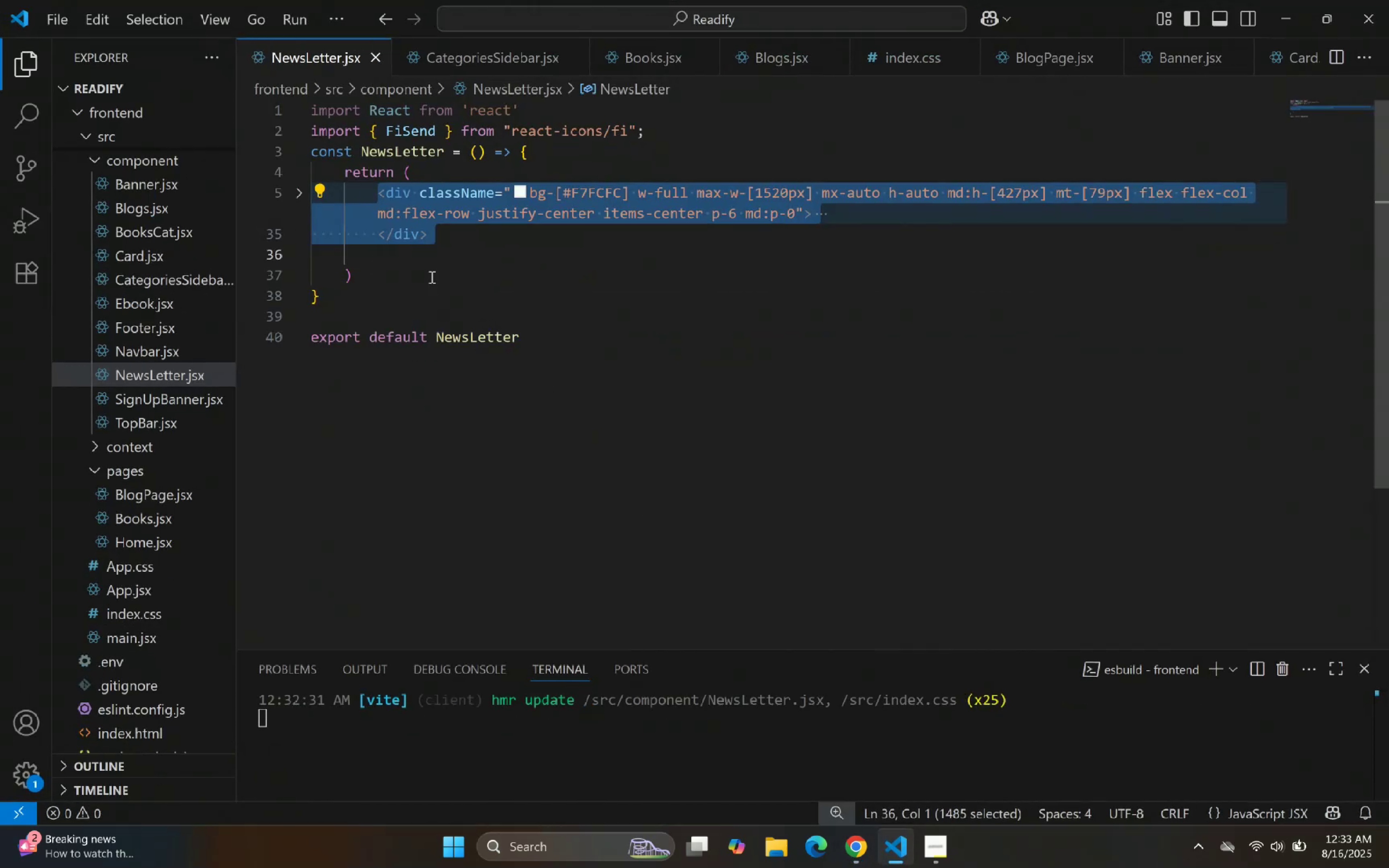 
key(Control+V)
 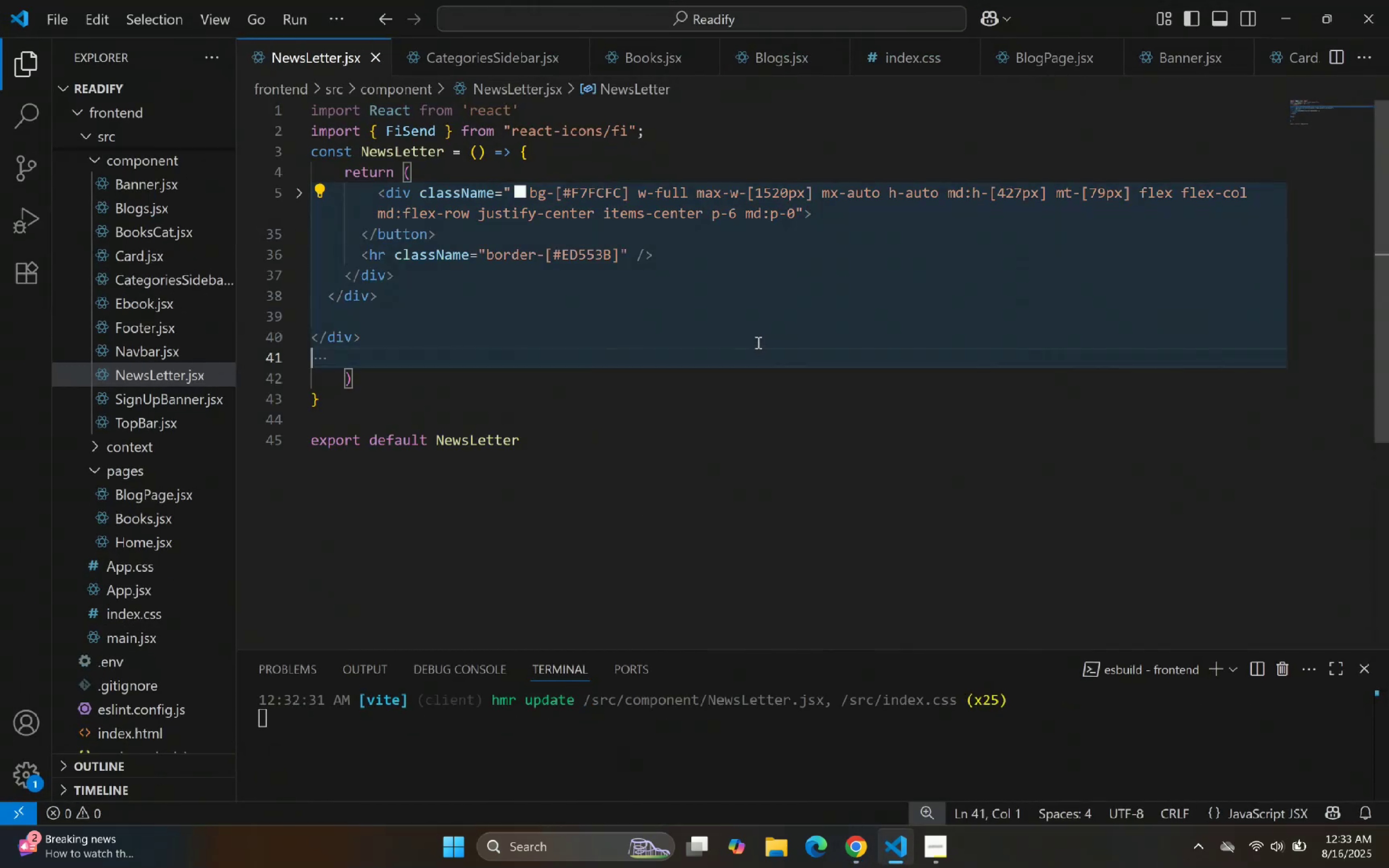 
right_click([757, 342])
 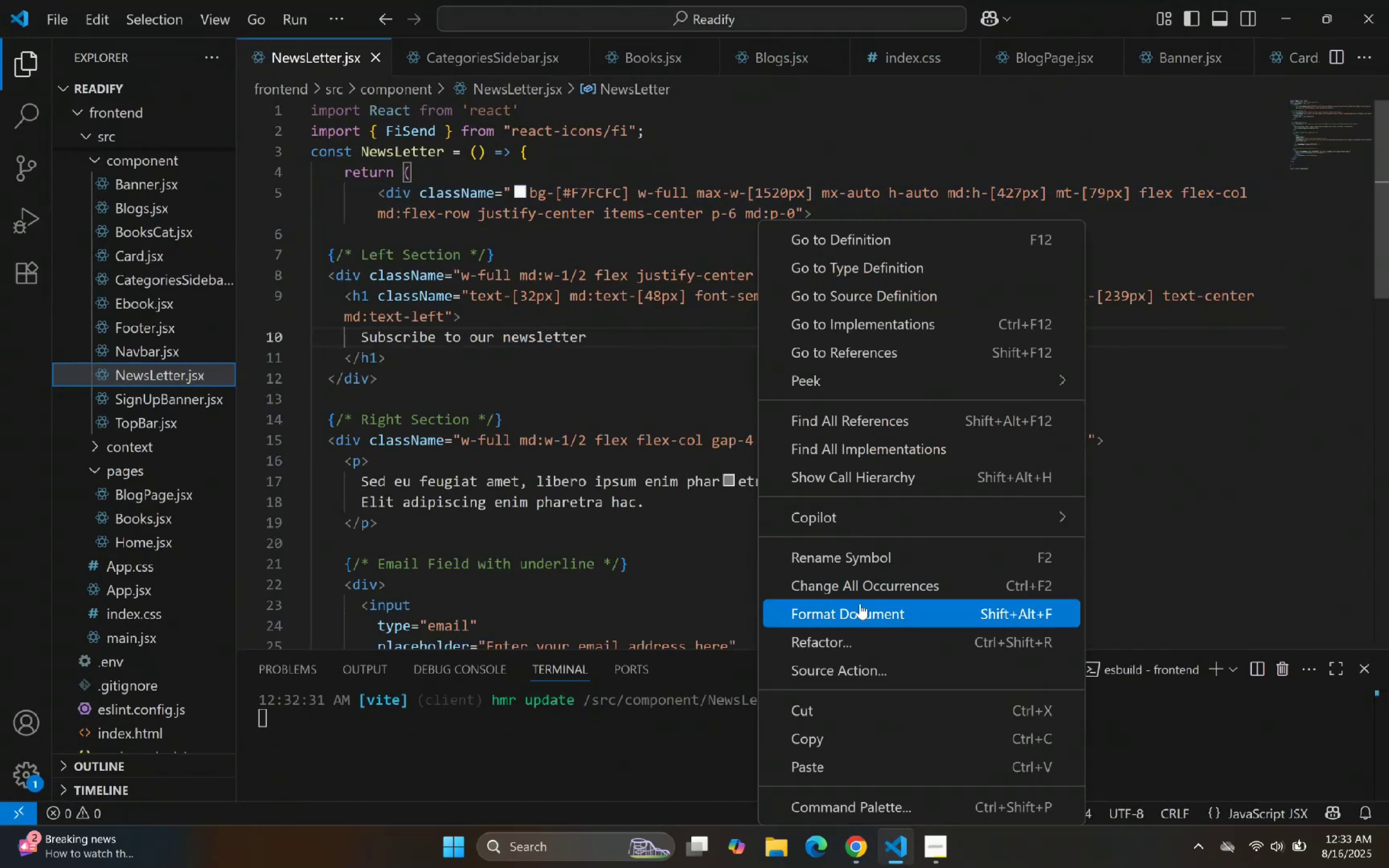 
left_click([861, 608])
 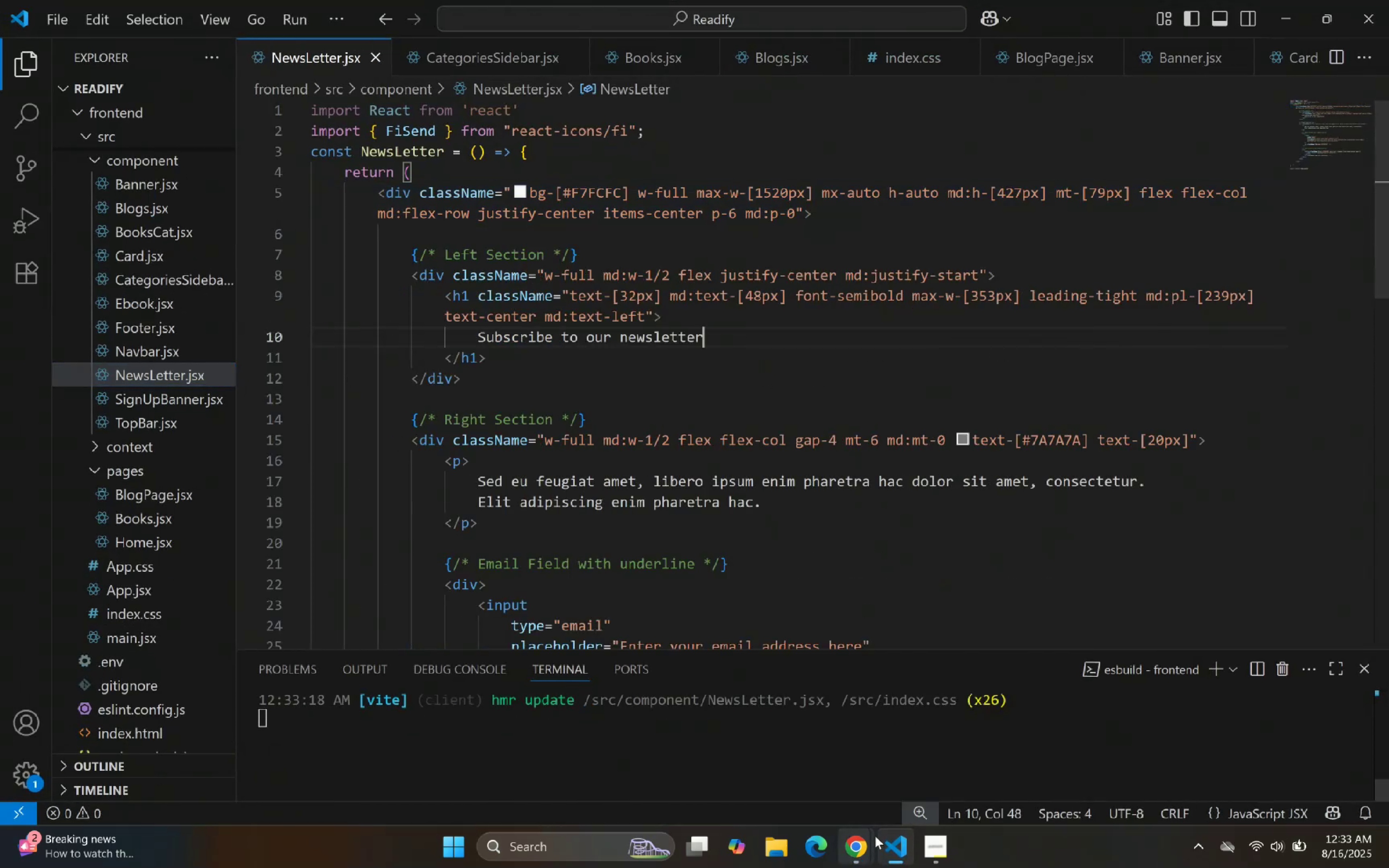 
left_click([897, 851])
 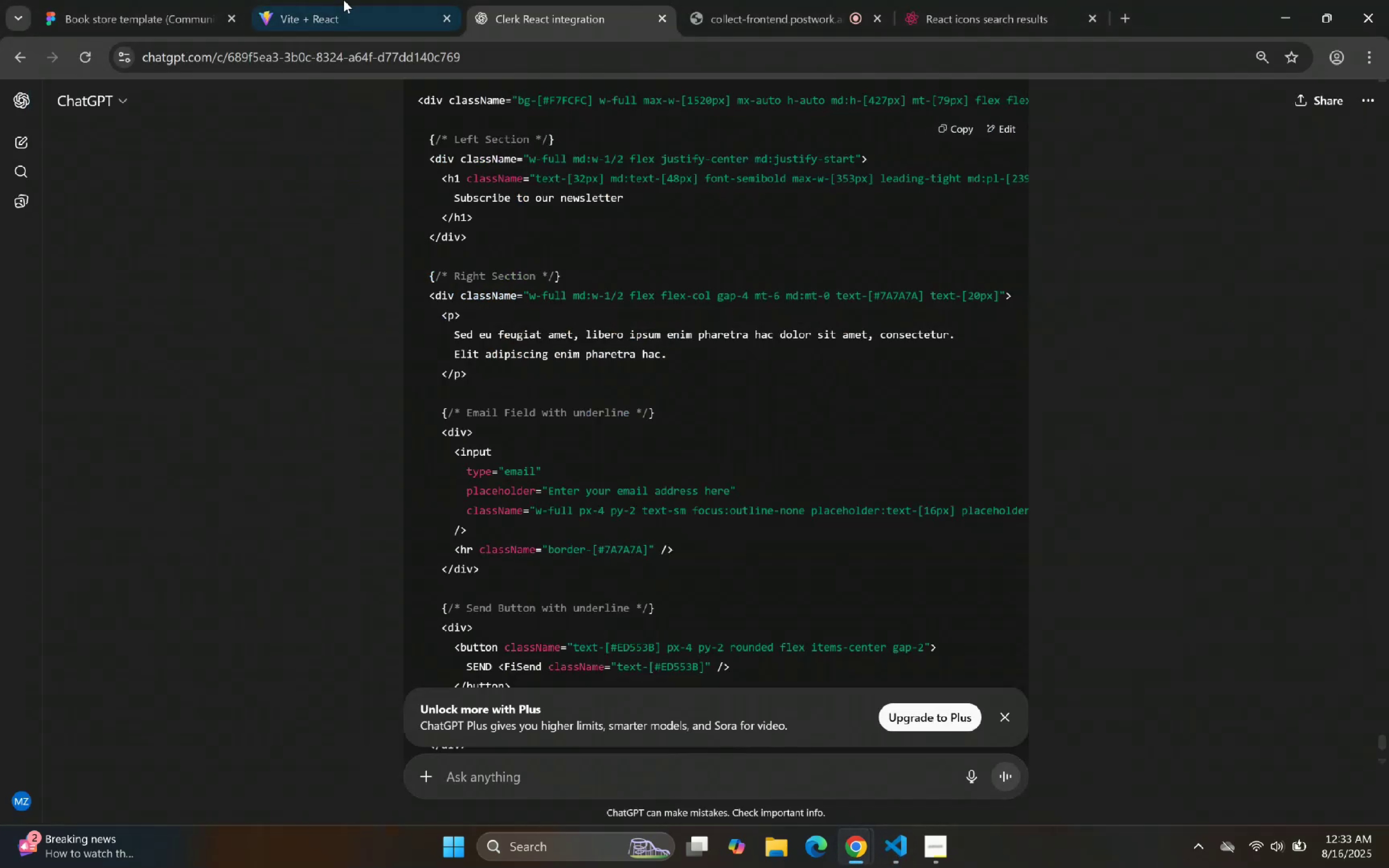 
left_click([283, 0])
 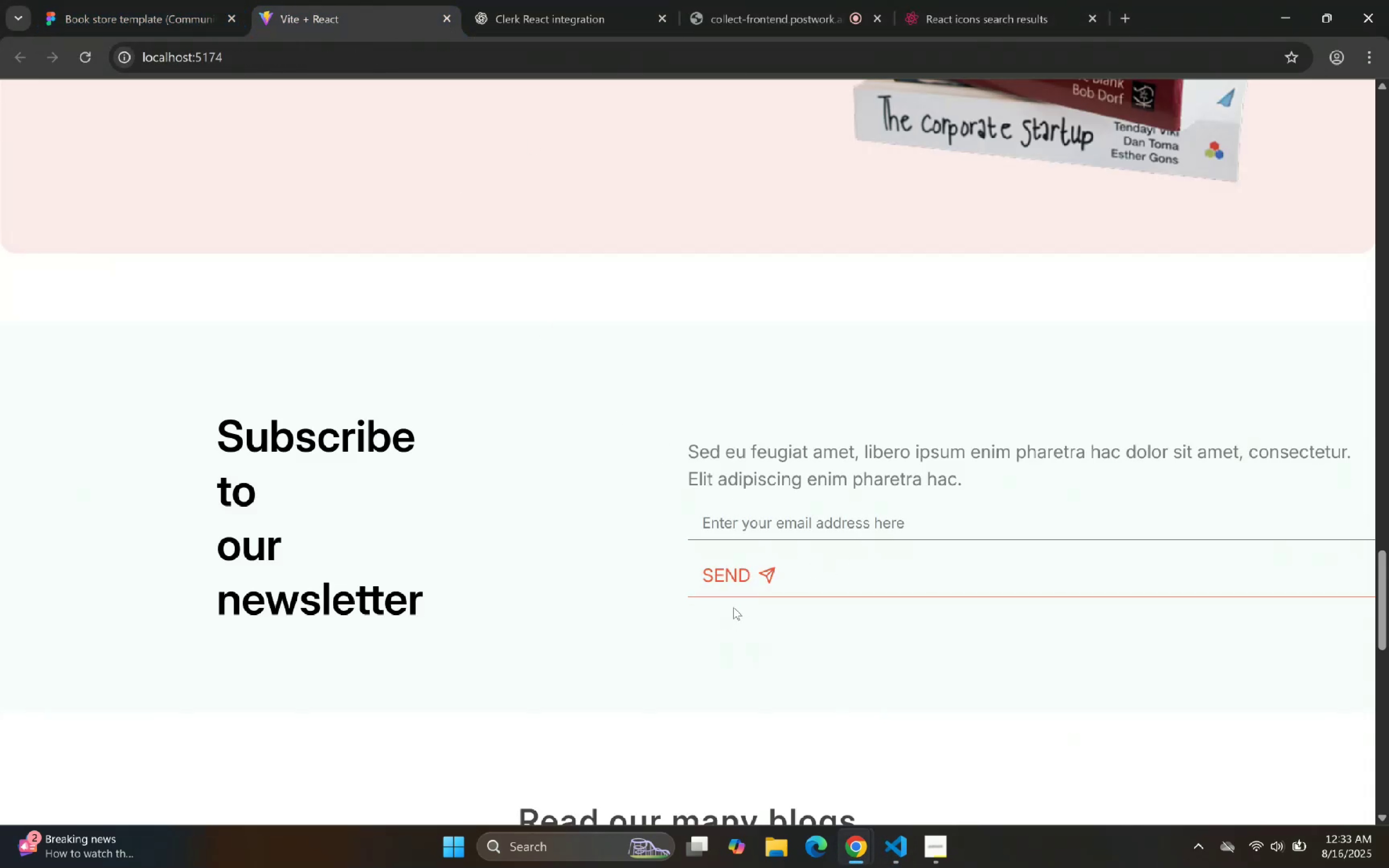 
left_click([62, 0])
 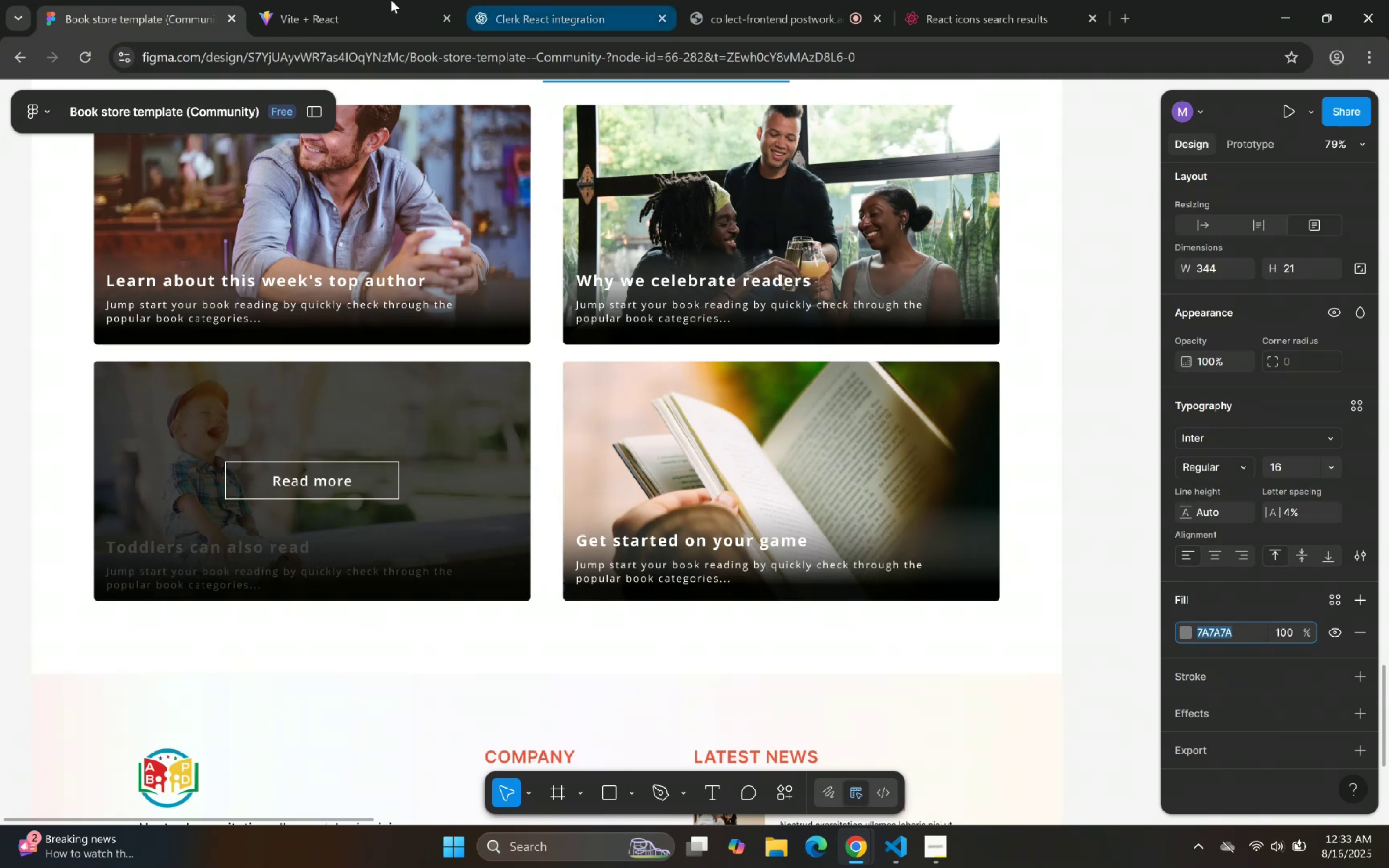 
left_click([502, 0])
 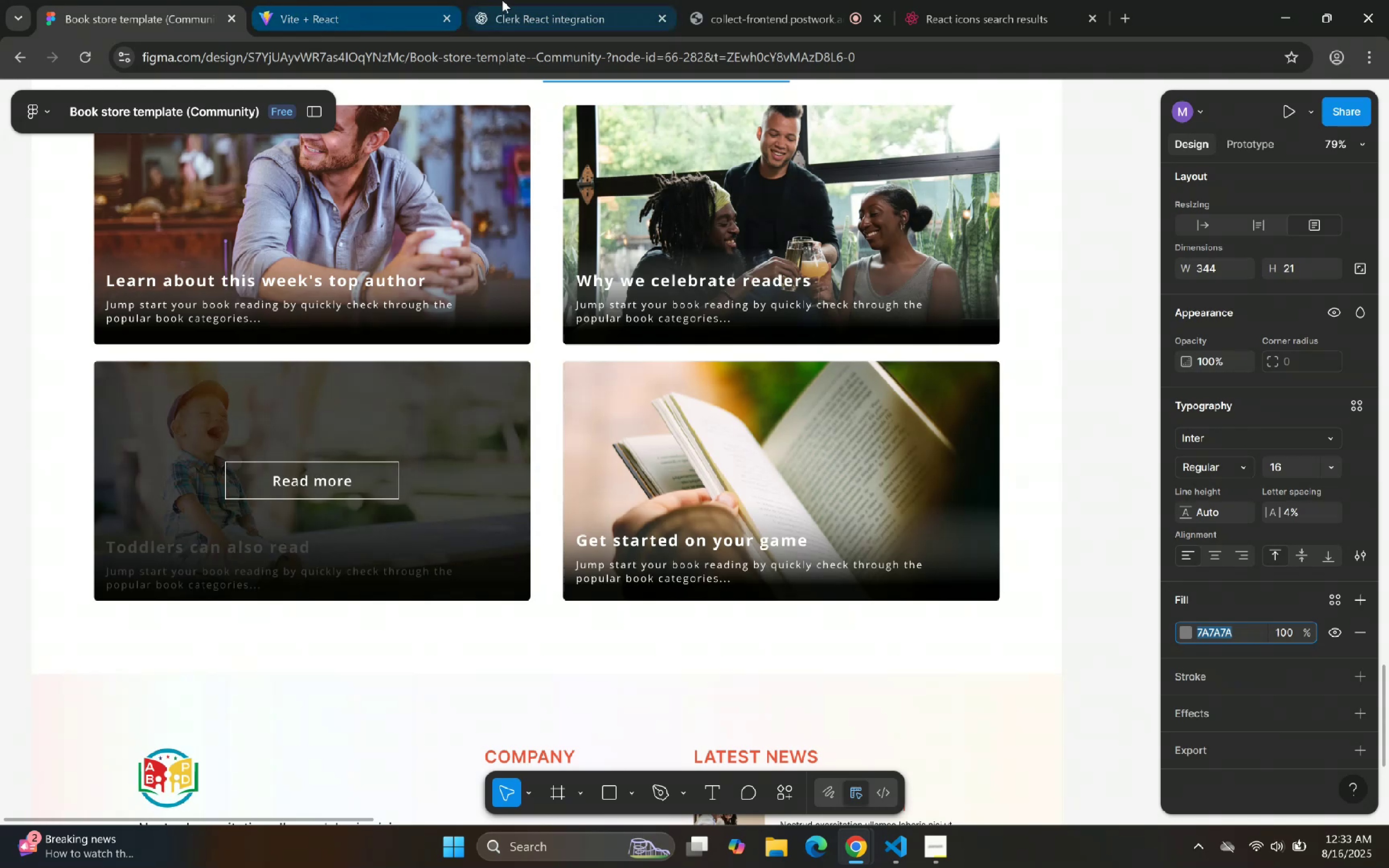 
scroll: coordinate [651, 601], scroll_direction: down, amount: 8.0
 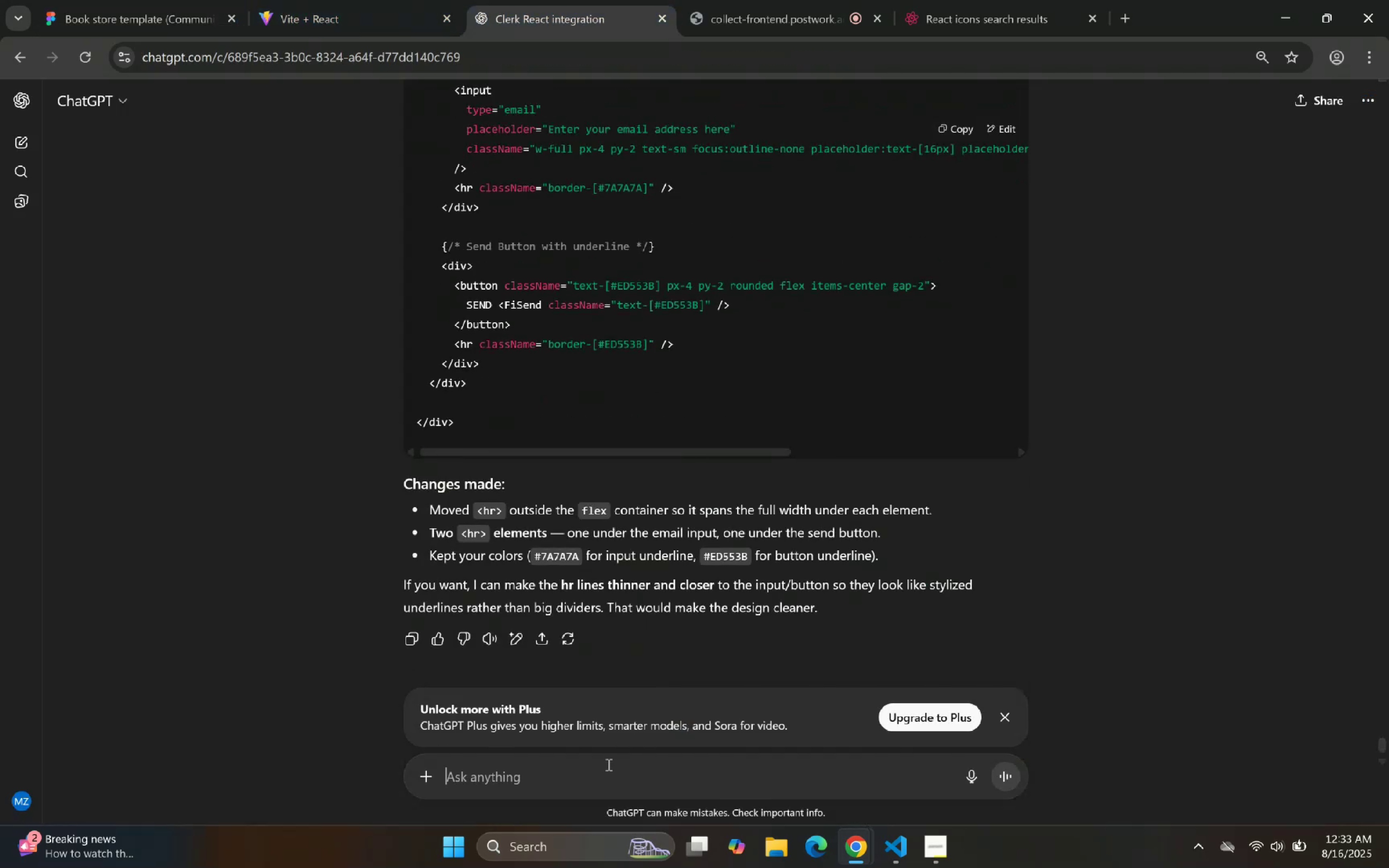 
hold_key(key=ShiftLeft, duration=0.31)
 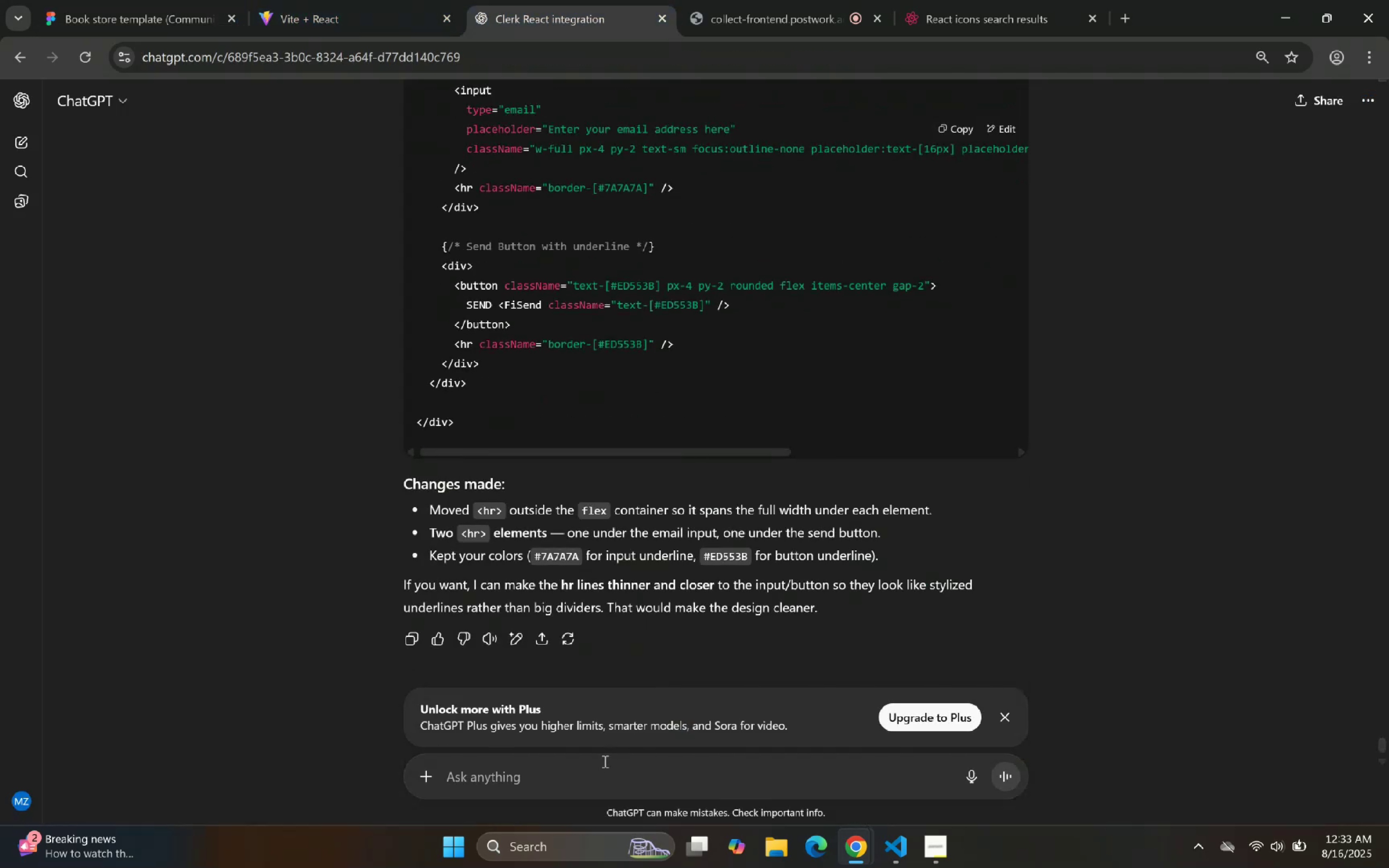 
type(they n)
key(Backspace)
type(both should be in one row and one hr beloow both ok)
 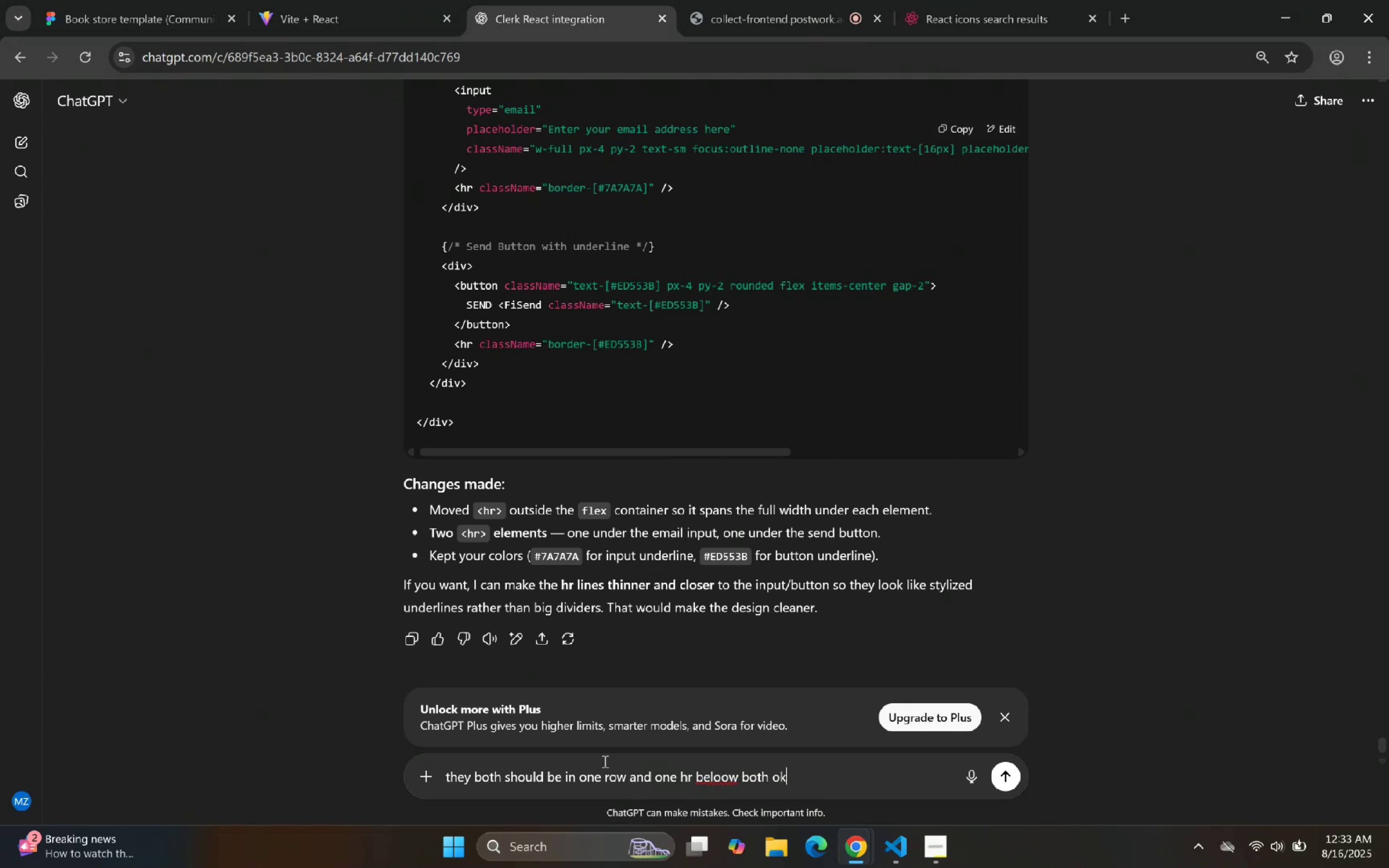 
key(Enter)
 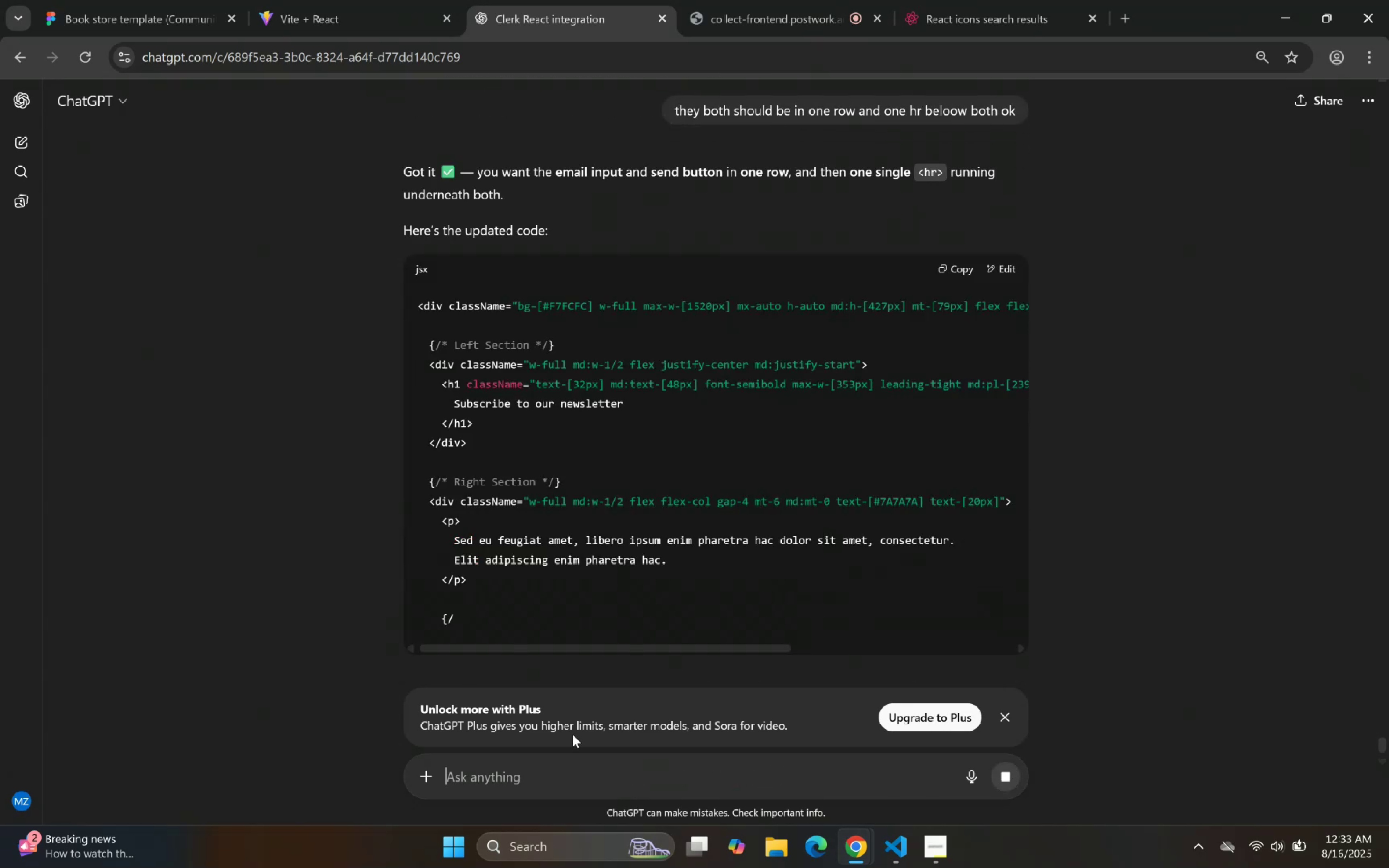 
wait(5.09)
 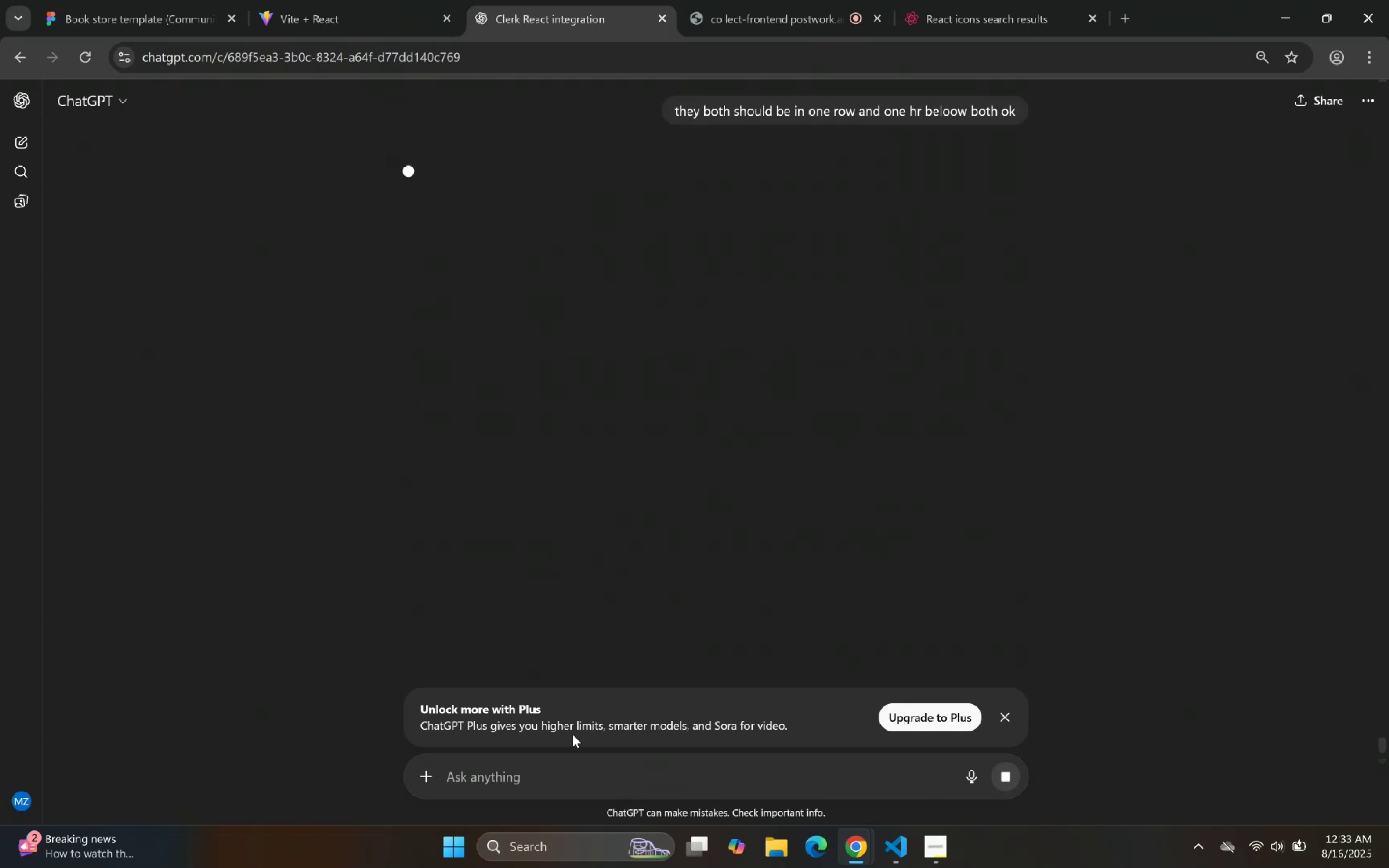 
scroll: coordinate [667, 536], scroll_direction: down, amount: 12.0
 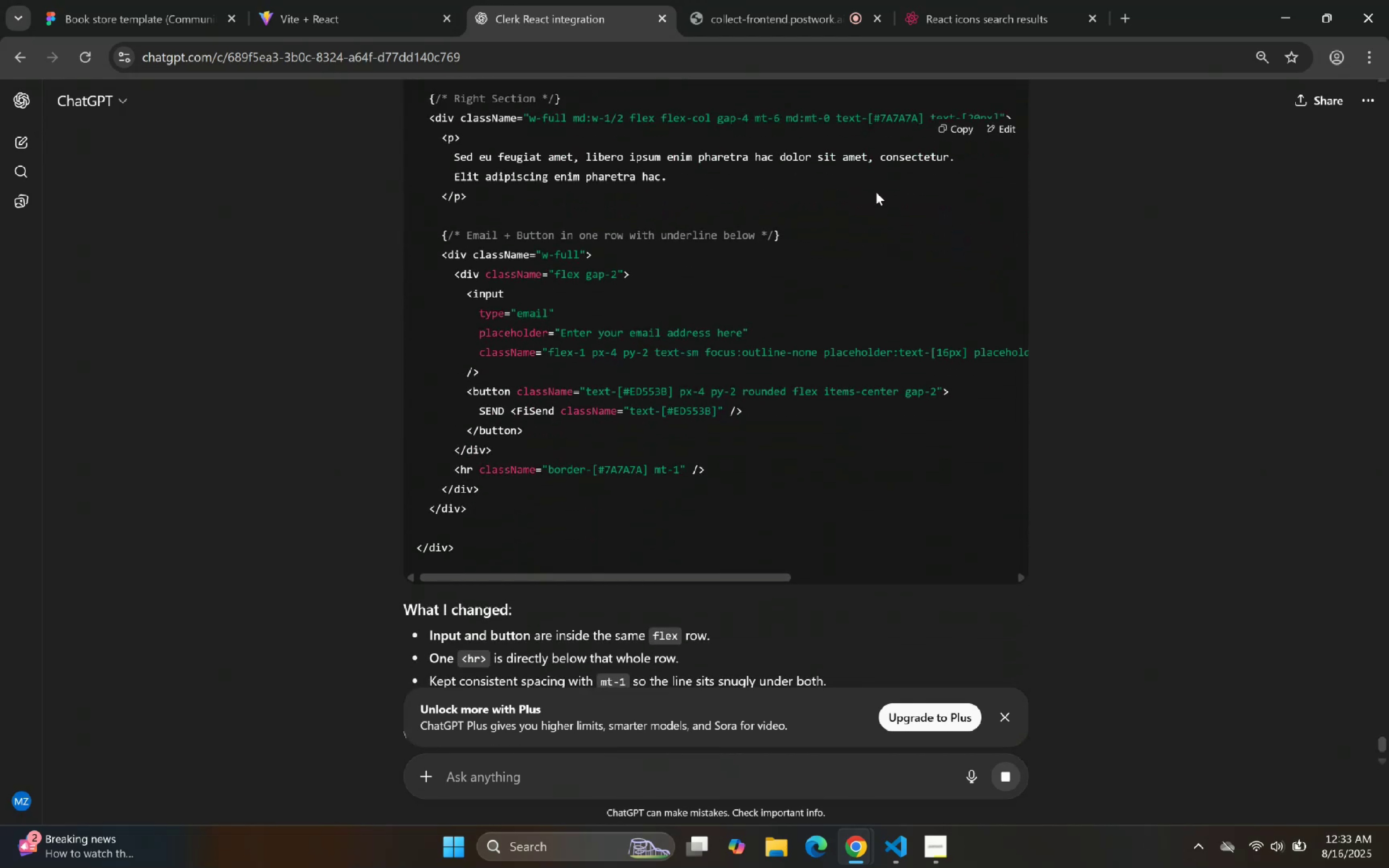 
left_click([952, 124])
 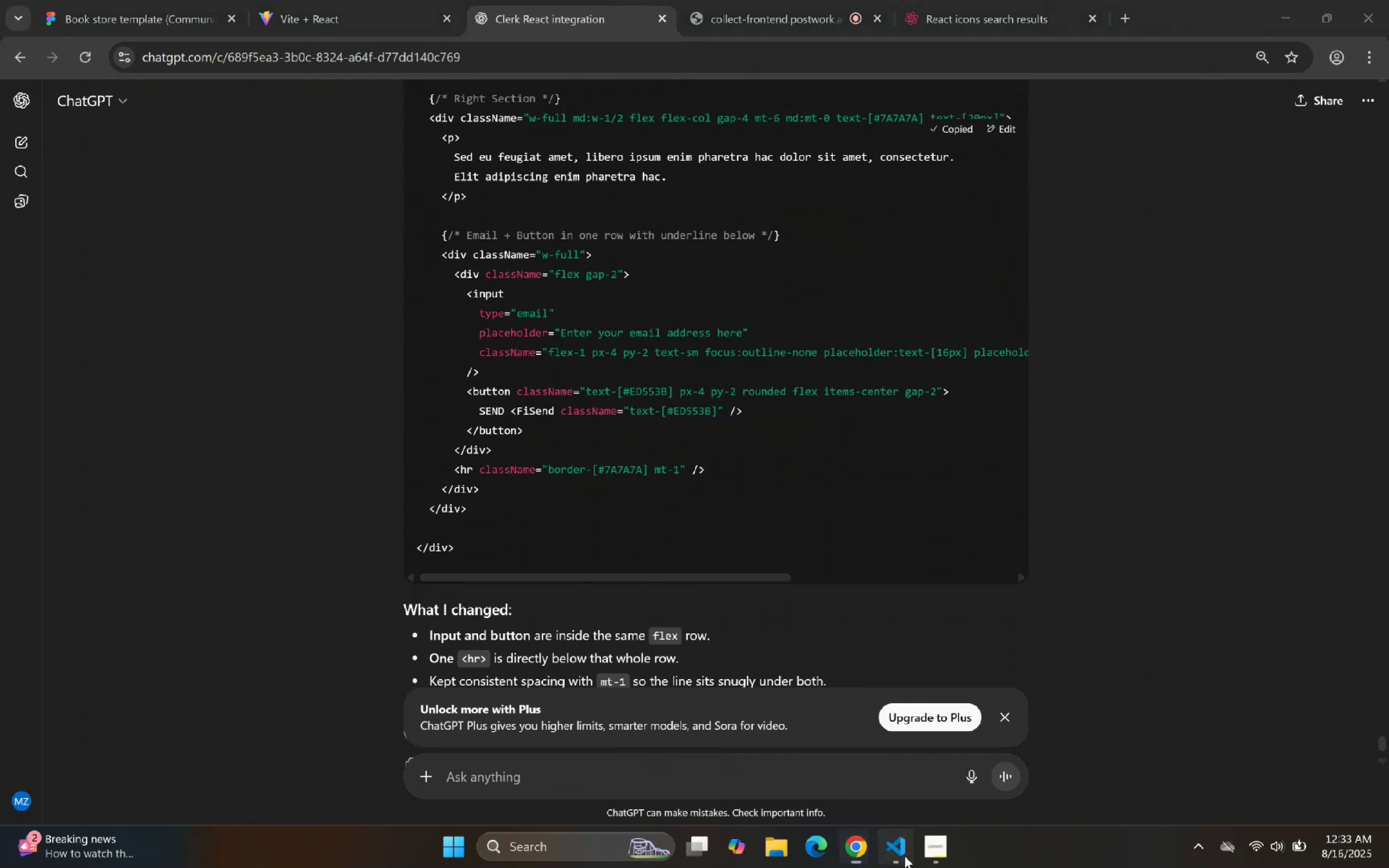 
left_click([616, 283])
 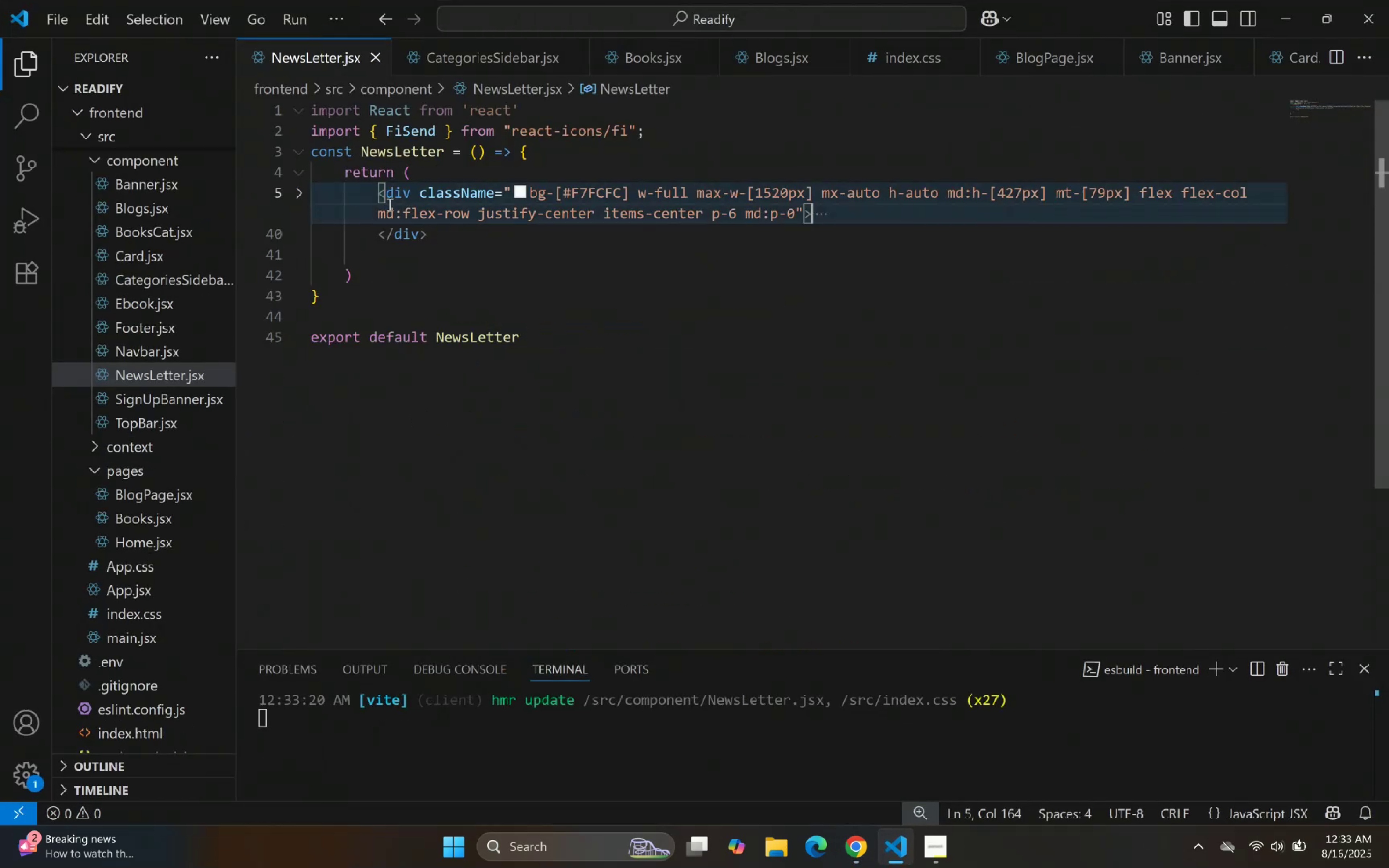 
left_click_drag(start_coordinate=[375, 196], to_coordinate=[453, 241])
 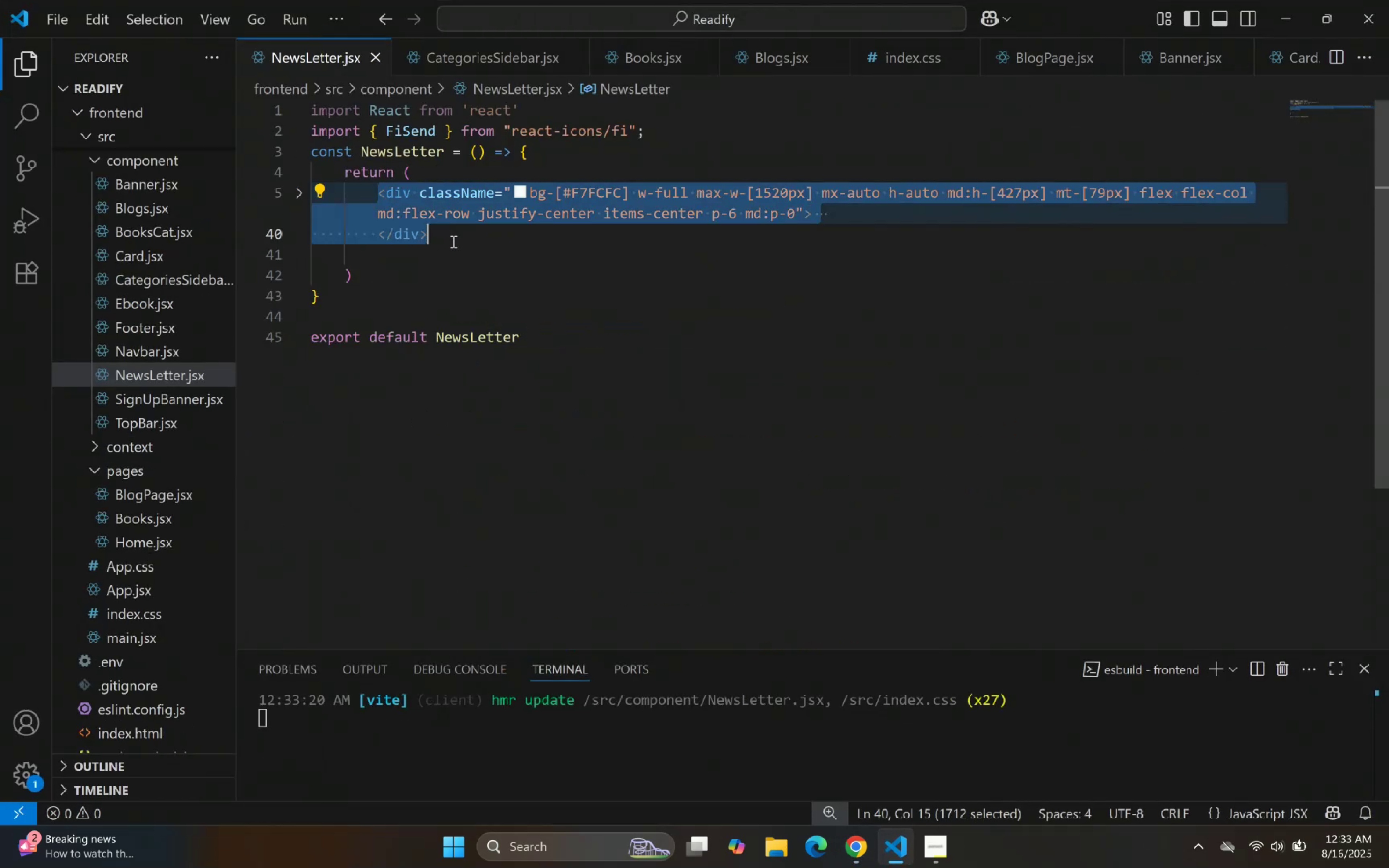 
key(Control+V)
 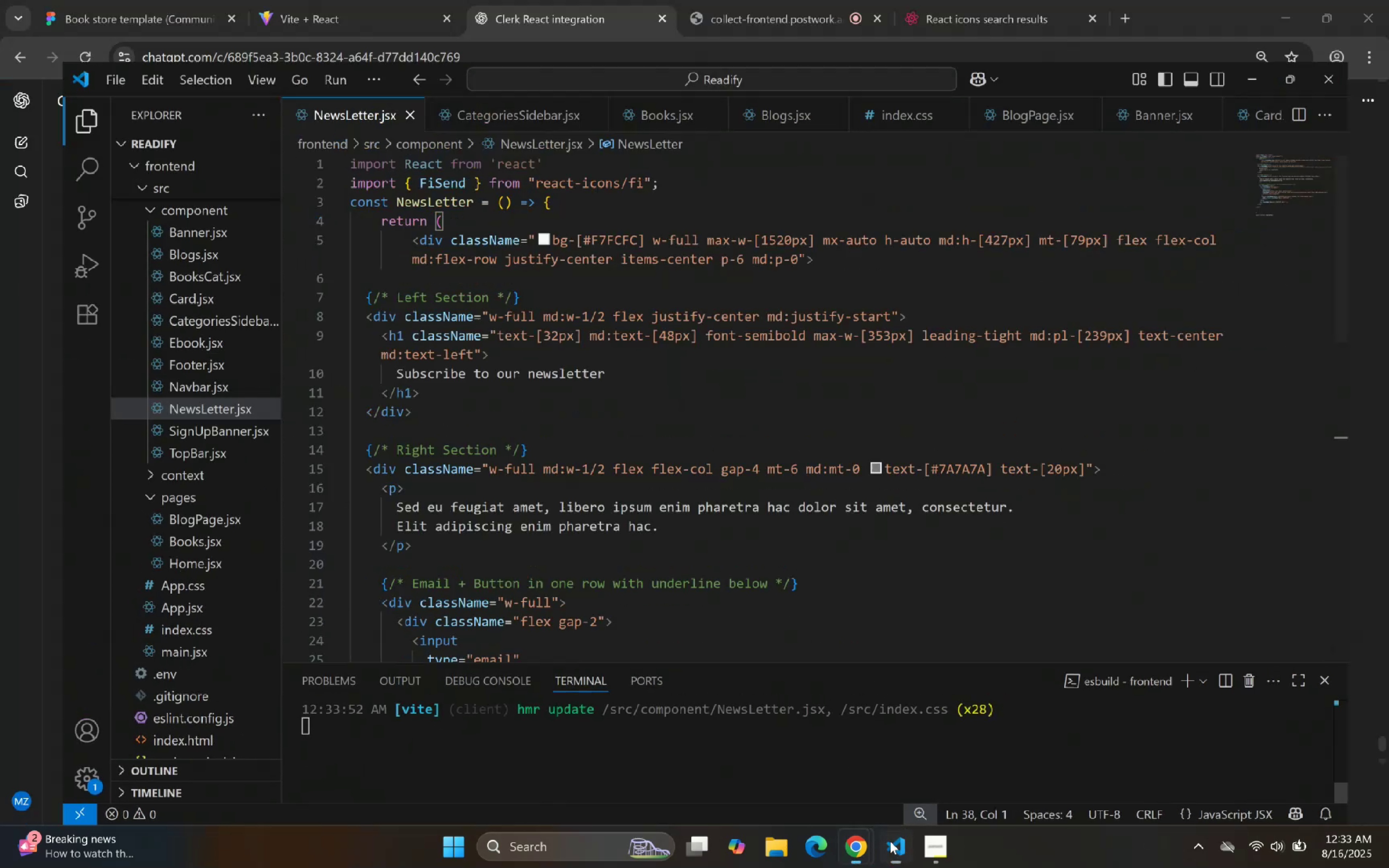 
left_click([328, 0])
 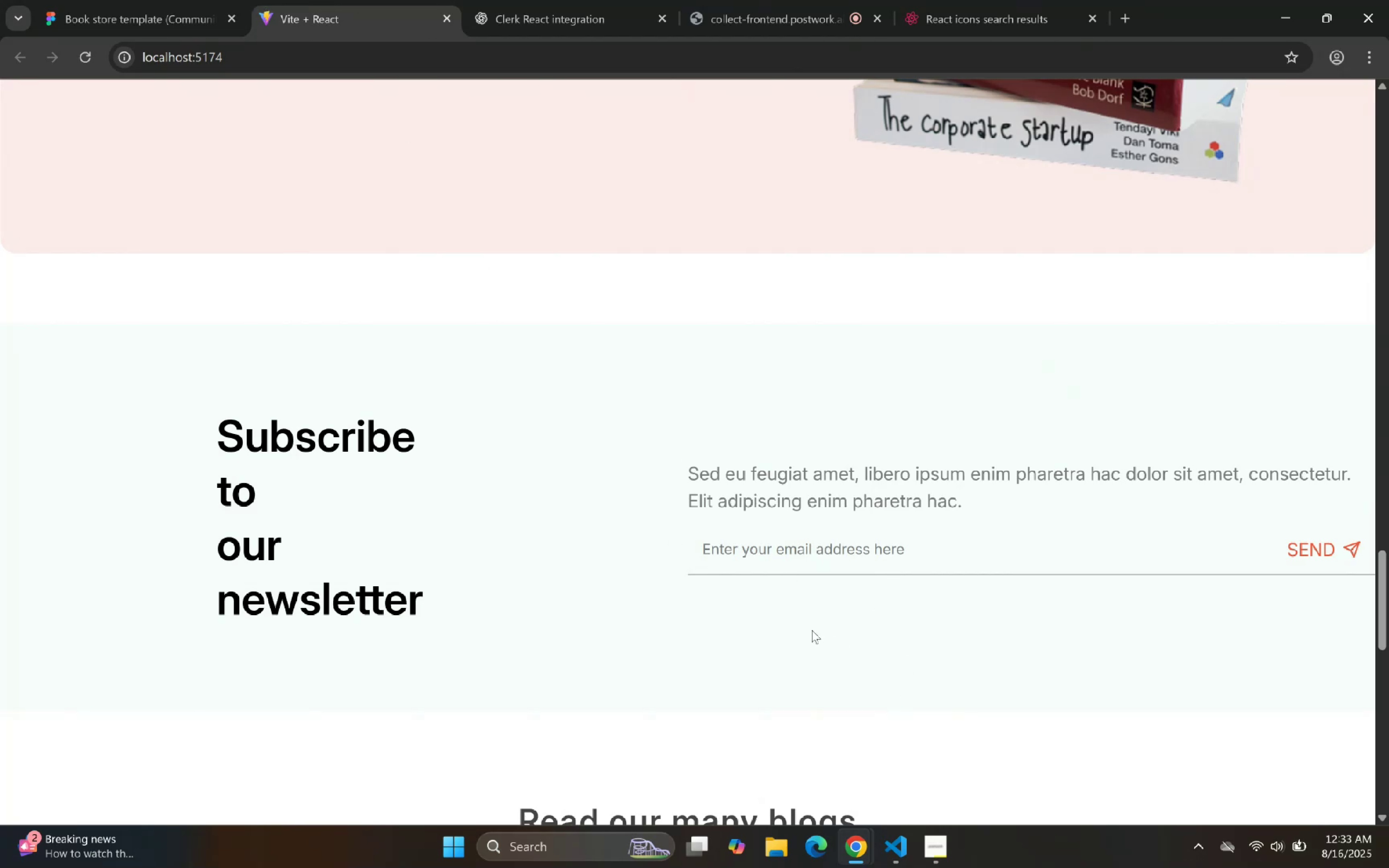 
wait(6.7)
 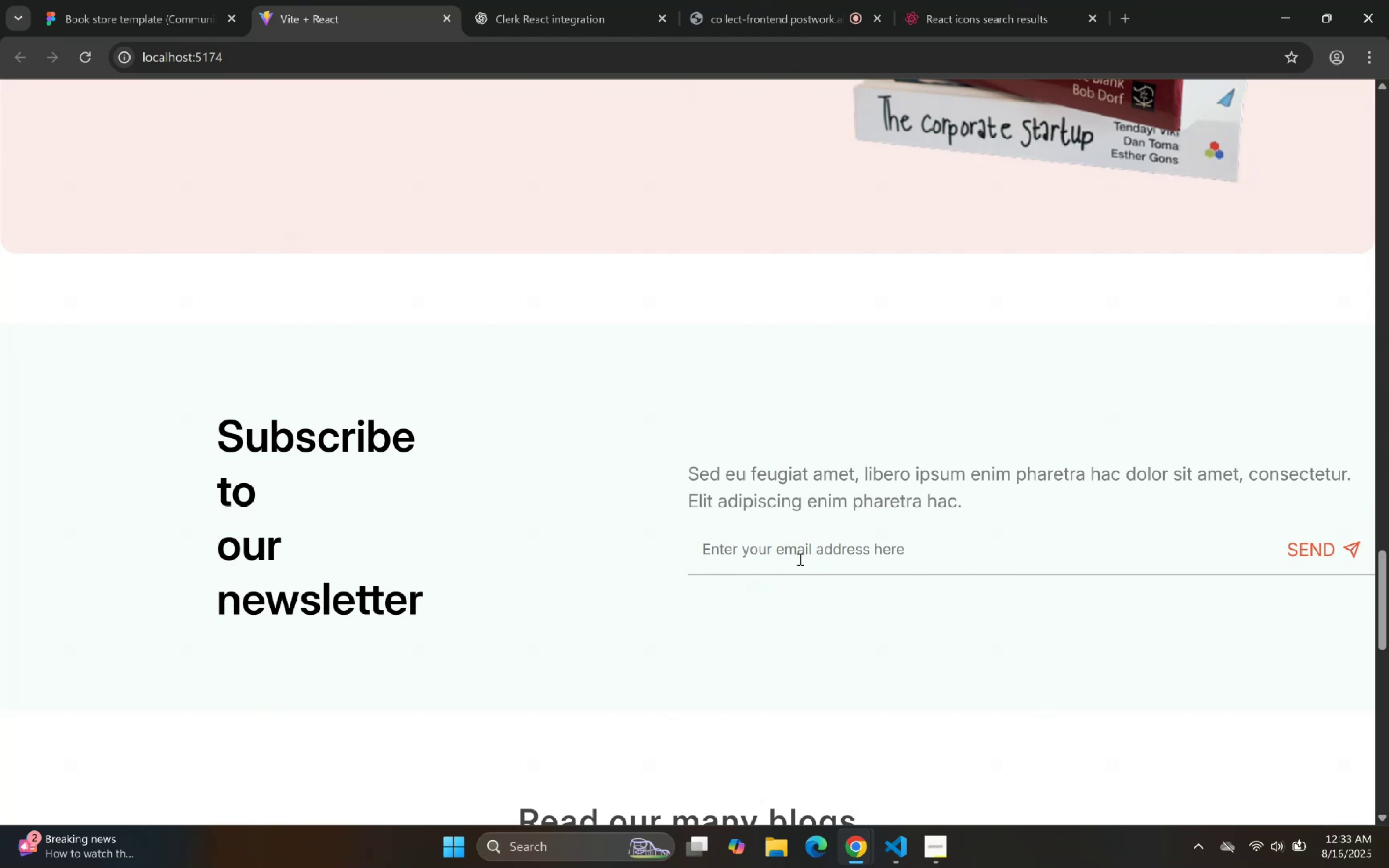 
left_click([137, 0])
 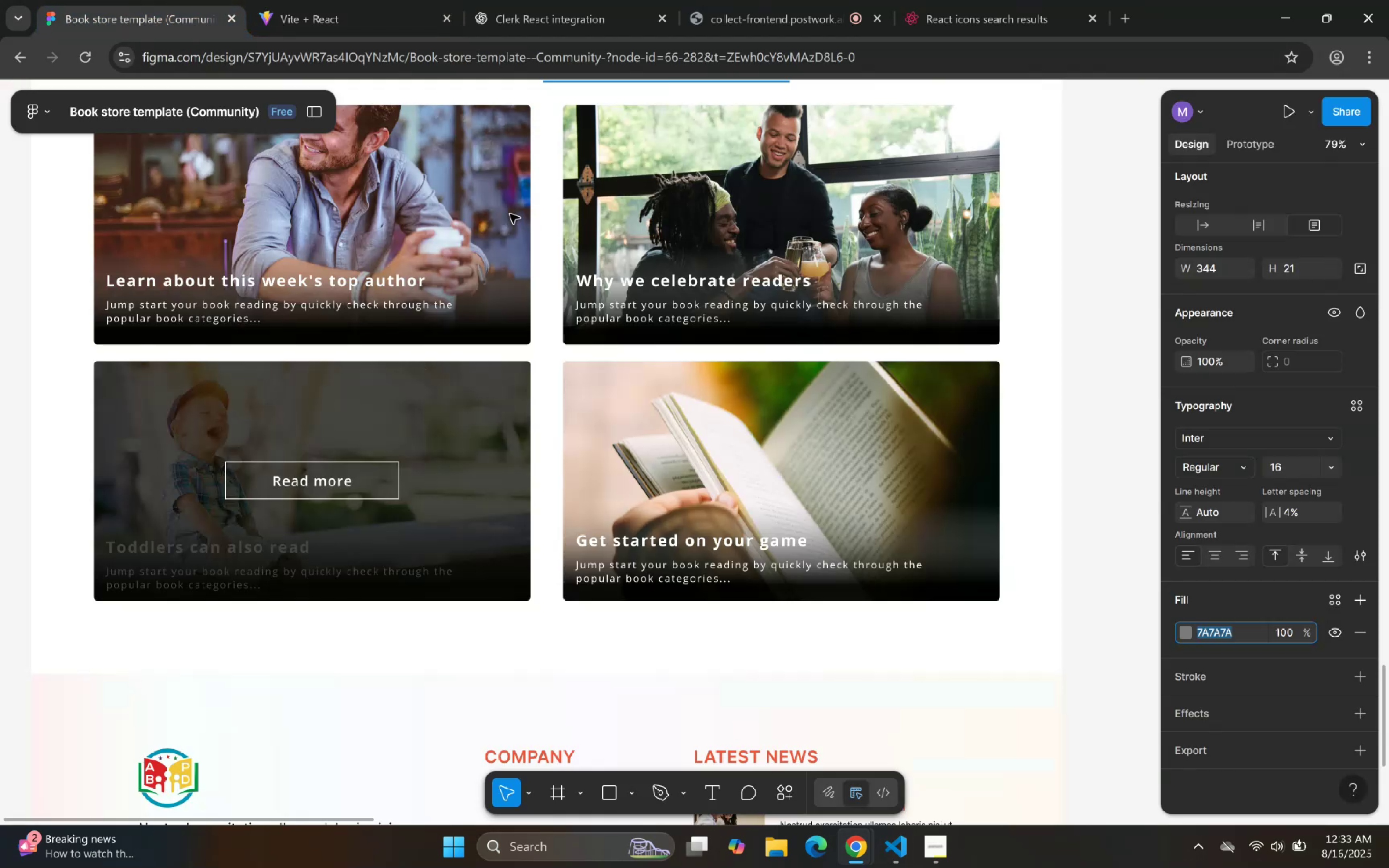 
left_click([398, 0])
 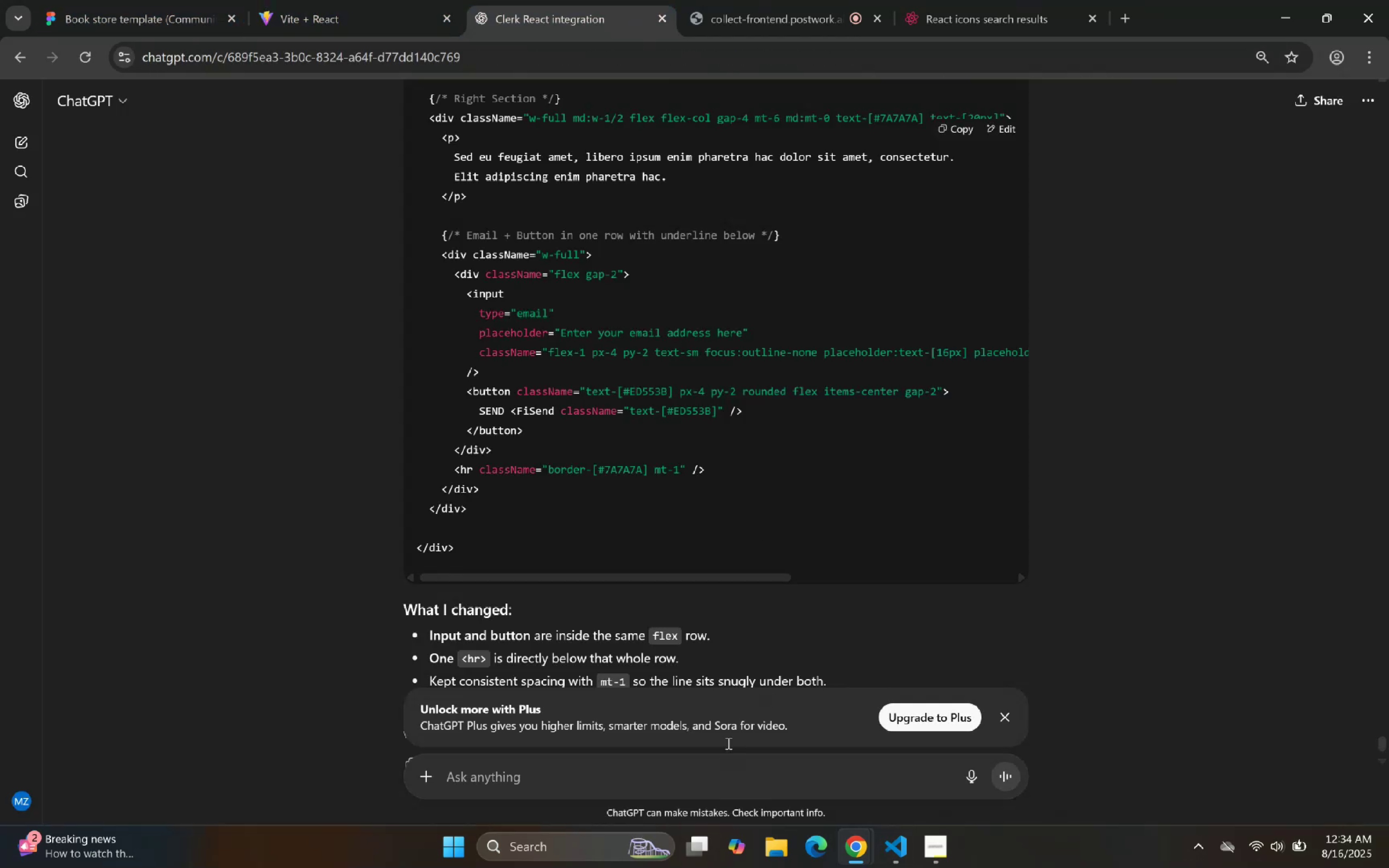 
type(Remove gap between Email and send button also make se)
key(Backspace)
key(Backspace)
type(center and left aligmned)
key(Backspace)
key(Backspace)
key(Backspace)
key(Backspace)
type(ned)
 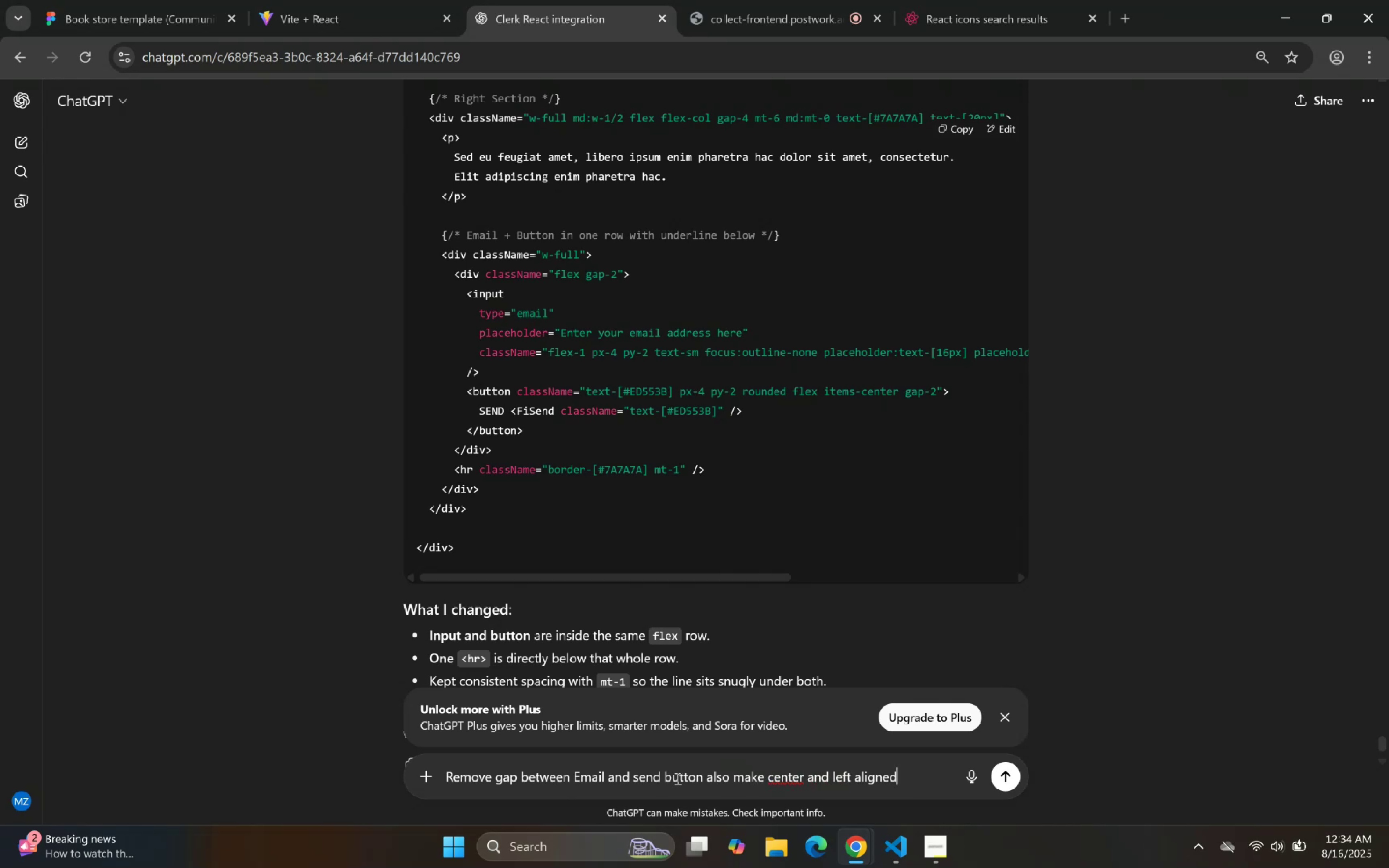 
key(Enter)
 